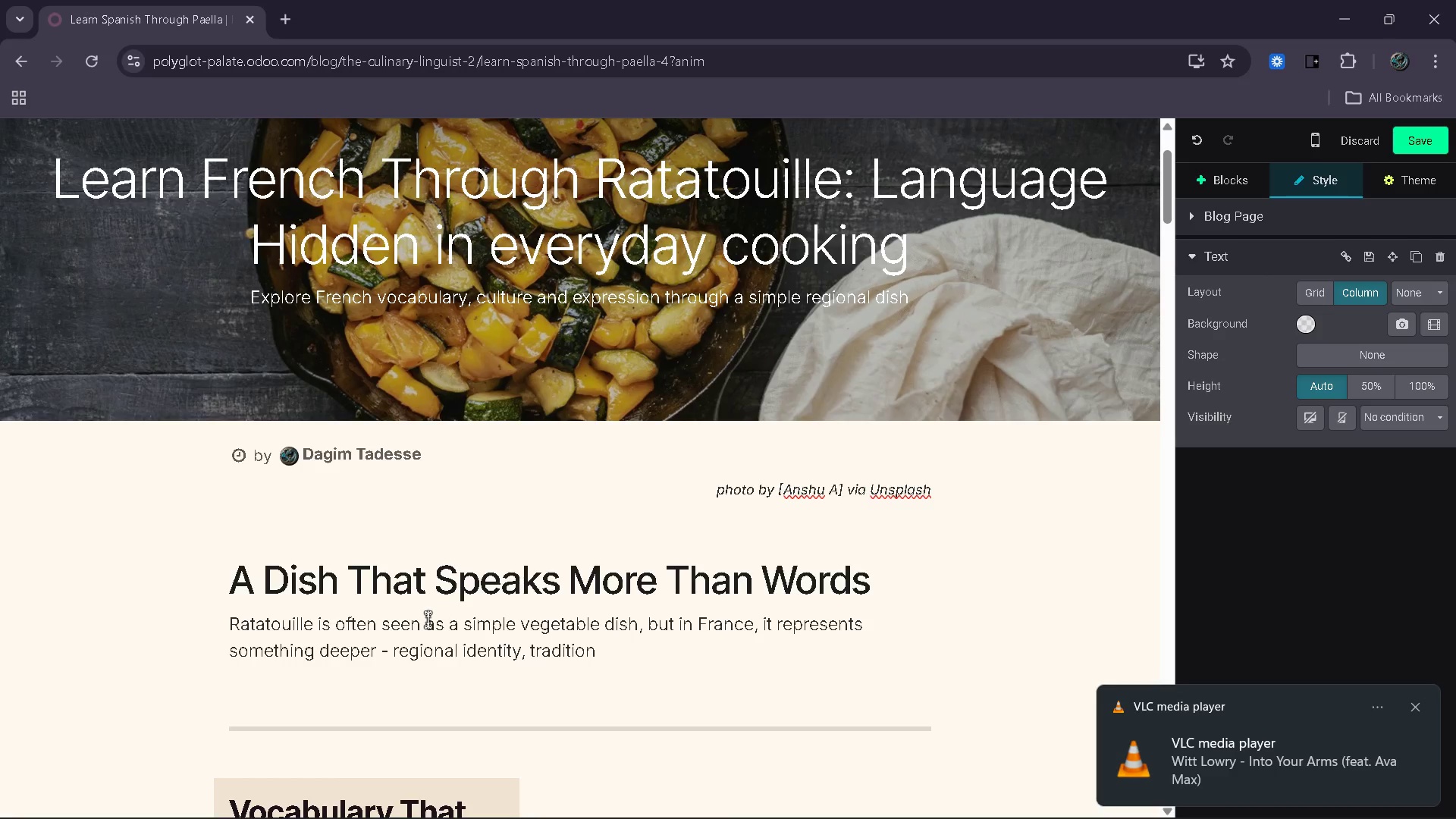 
wait(5.14)
 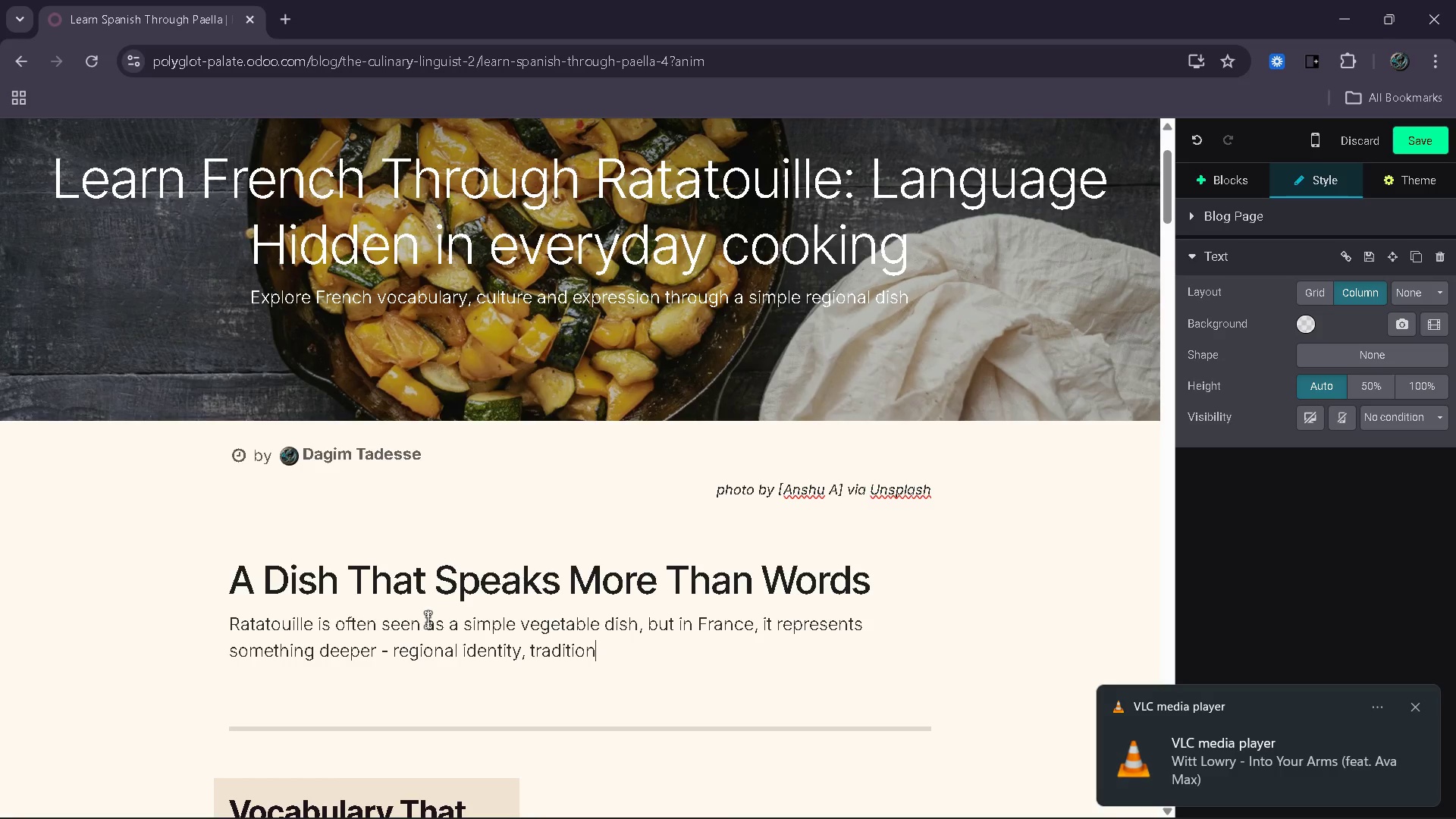 
type( and )
 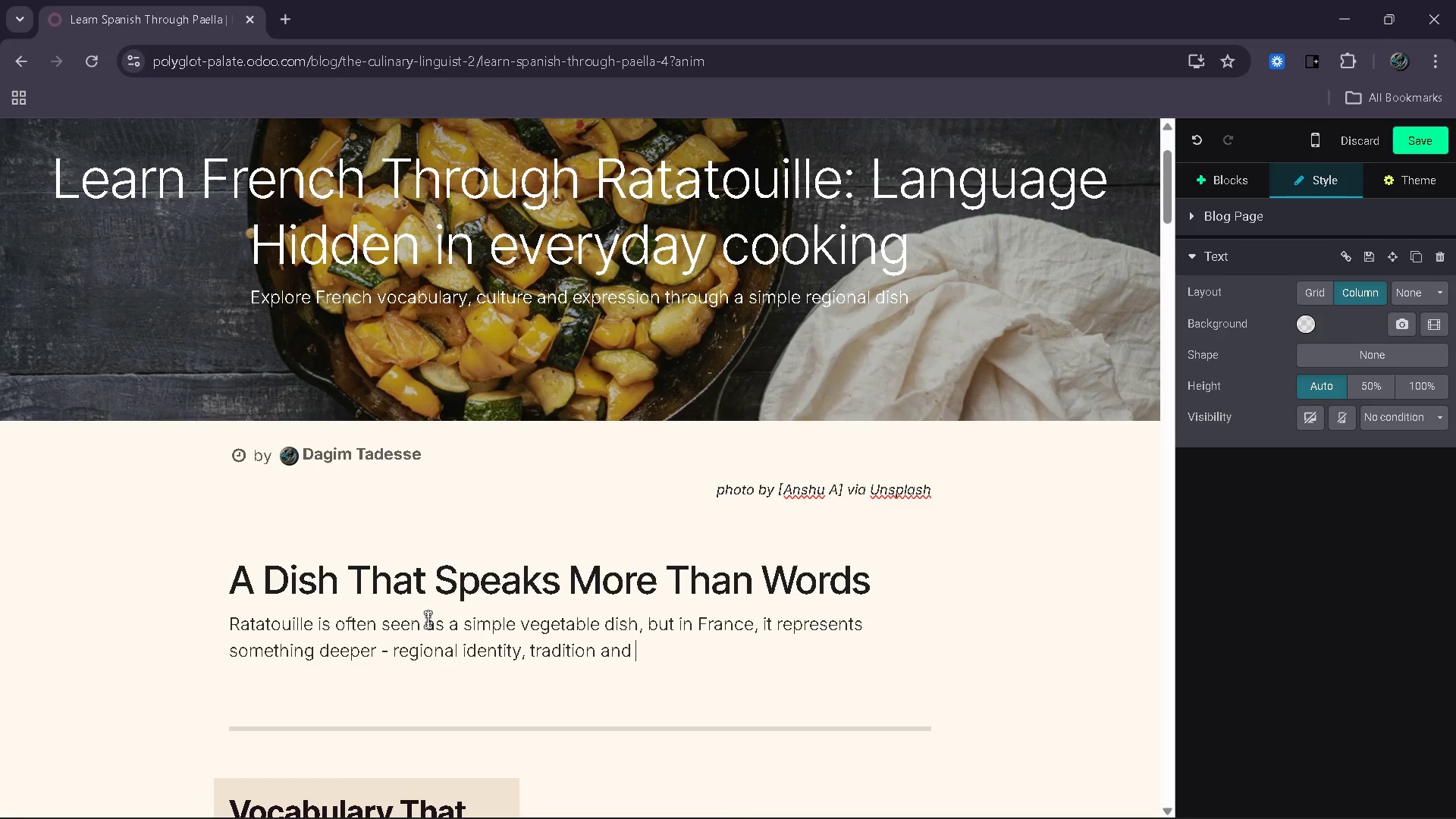 
type(everyday life.)
 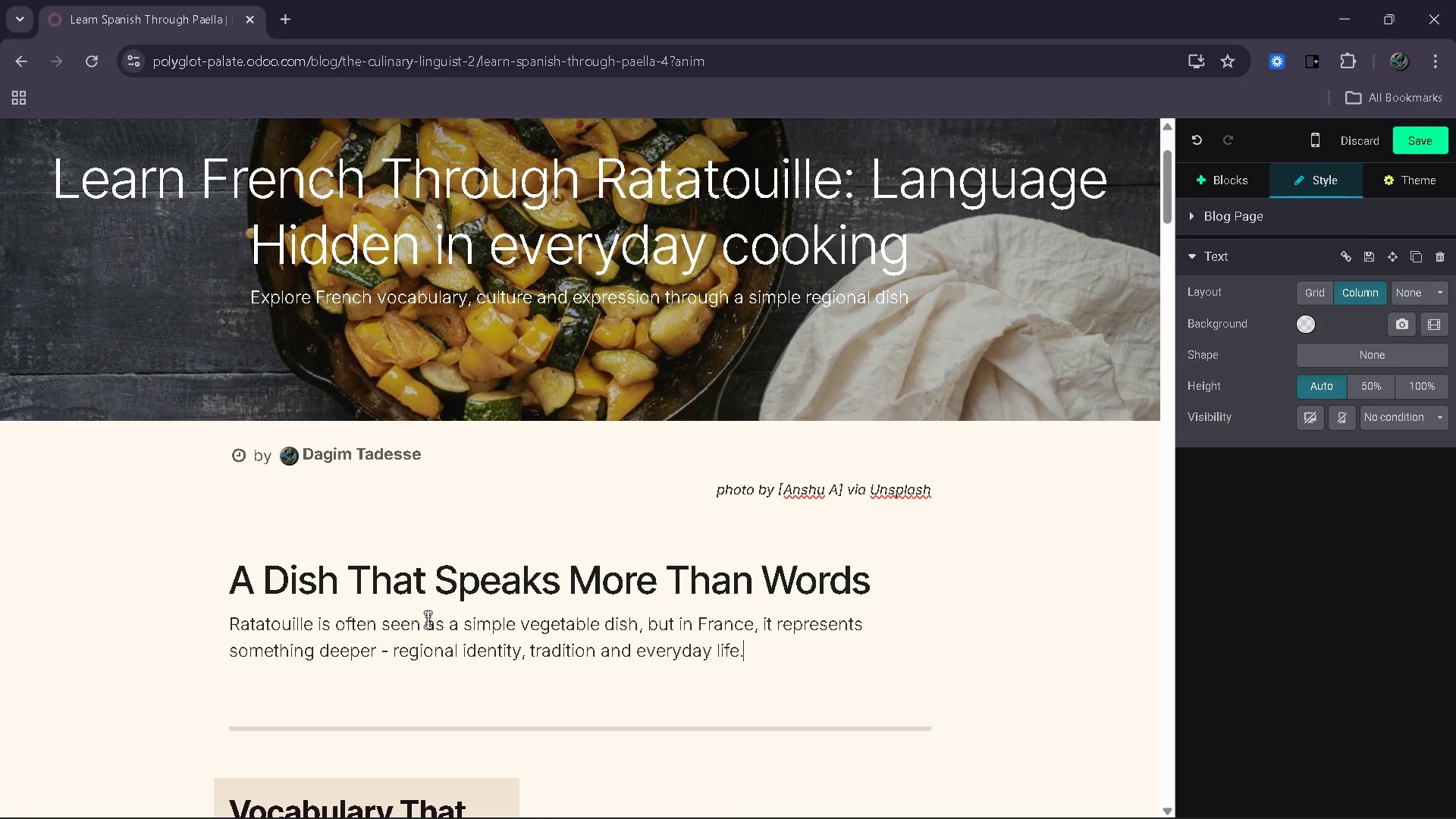 
key(Enter)
 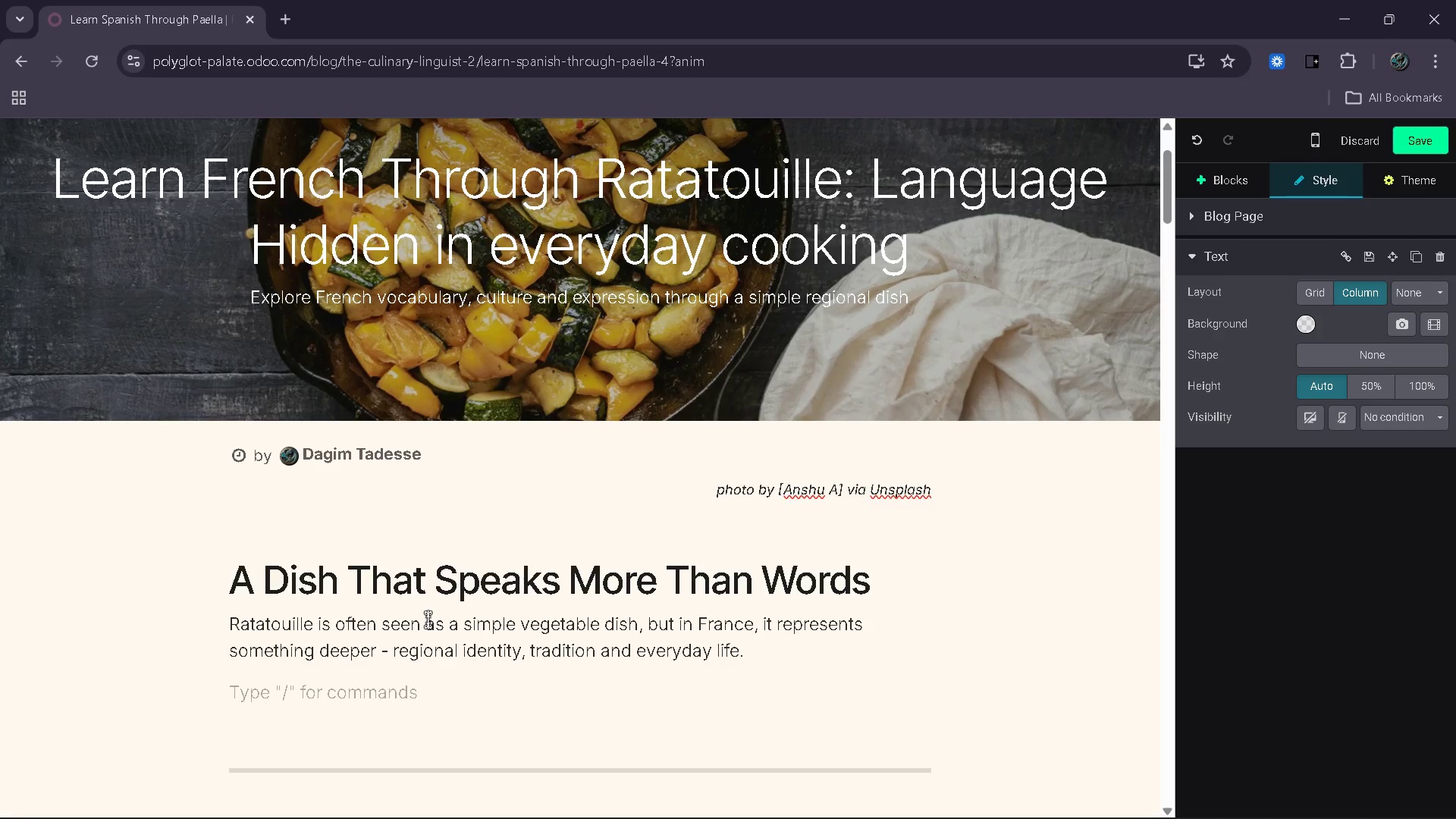 
type(For language learners )
key(Backspace)
type(, dishes like this are powerful tools. They connect vocabulary with real actions and experiences, making learning more naturla)
key(Backspace)
key(Backspace)
type(al.)
 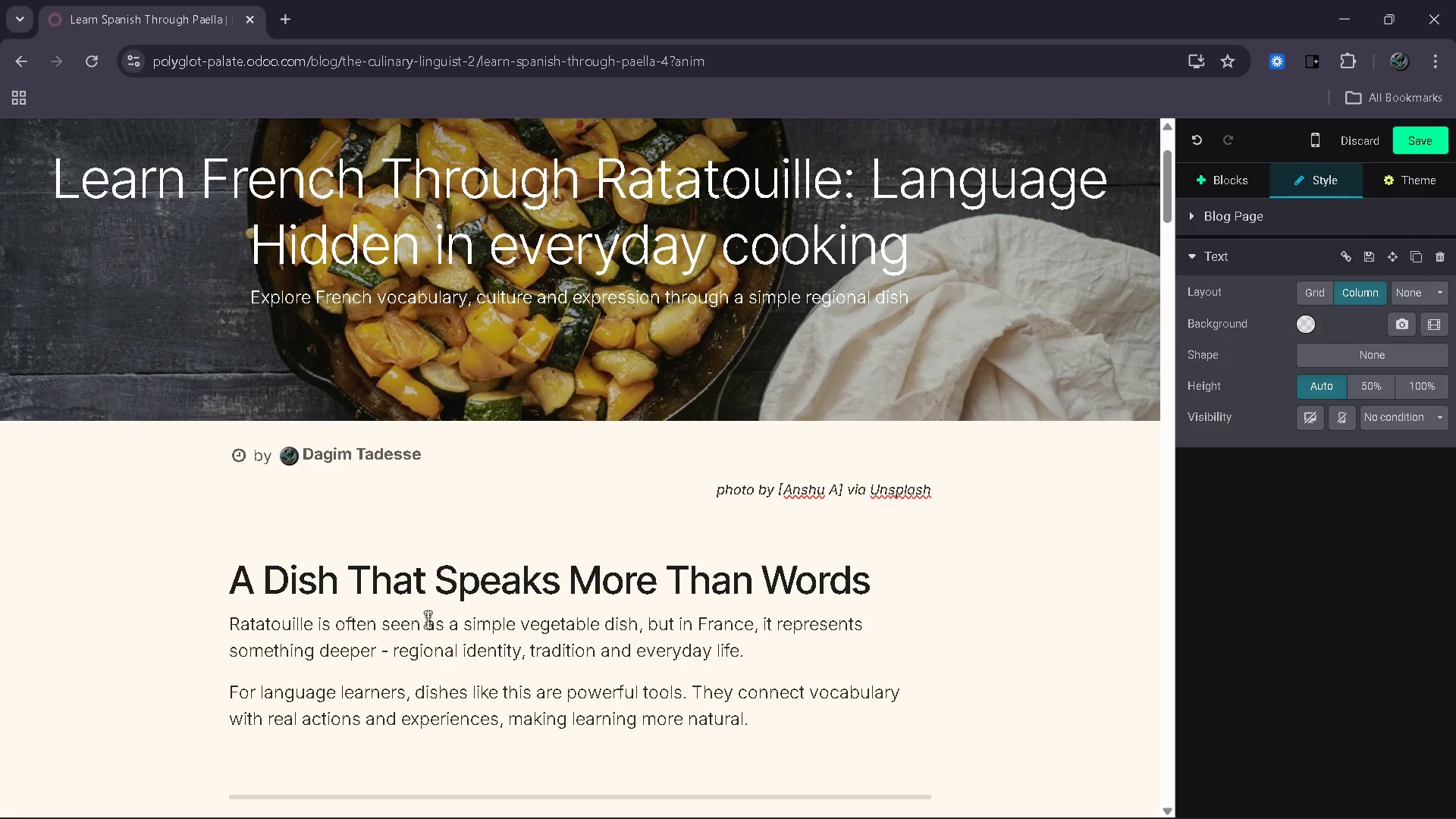 
key(Enter)
 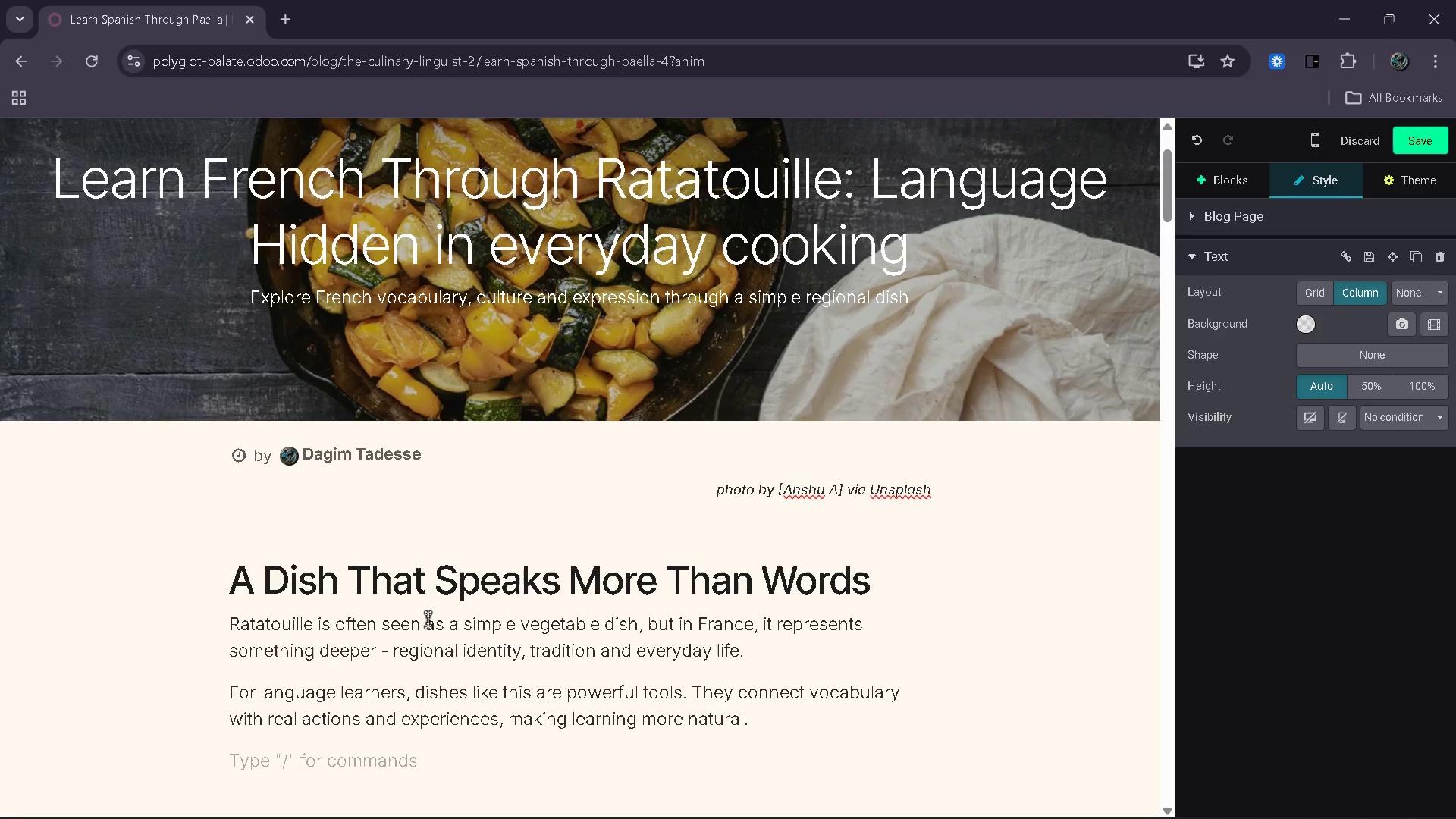 
type(Instead of memorizing isolated words)
 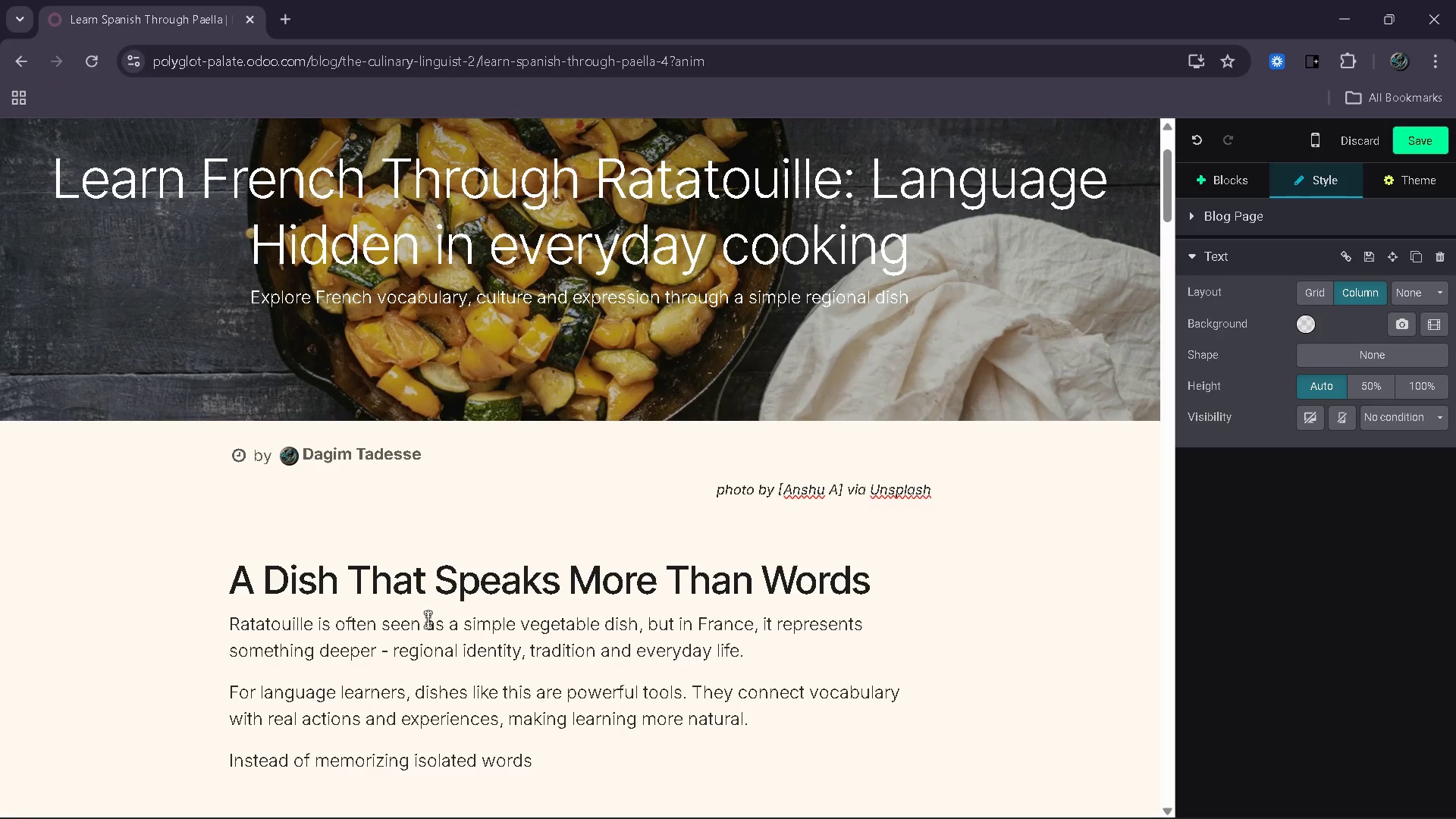 
wait(7.97)
 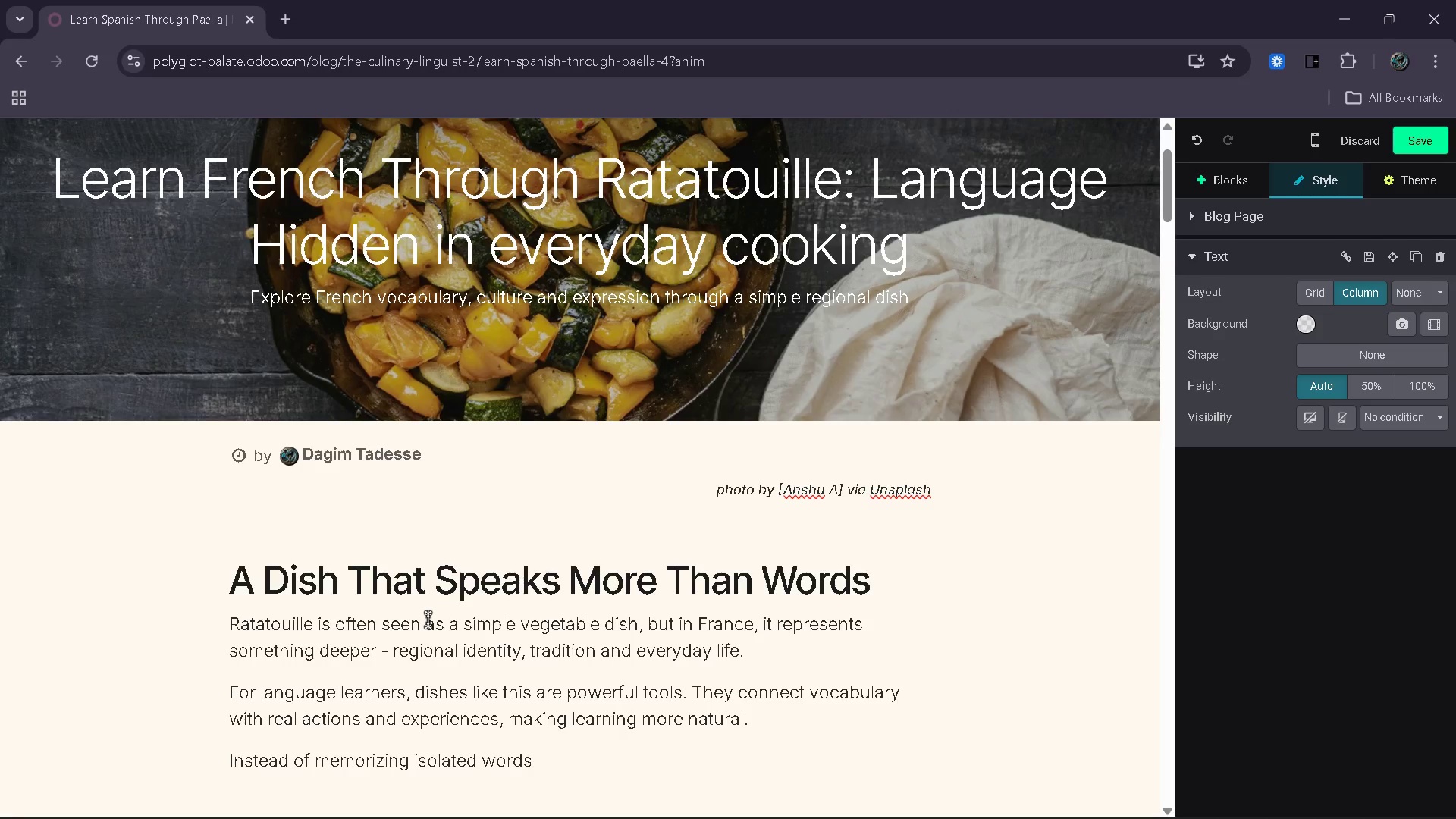 
type(, students bei)
key(Backspace)
type(gin to under=)
key(Backspace)
type(e)
key(Backspace)
key(Backspace)
key(Backspace)
type(erd)
key(Backspace)
type( )
key(Backspace)
type(stand how language functions in context )
key(Backspace)
type( - ho )
key(Backspace)
type(w instructions are given, how)
 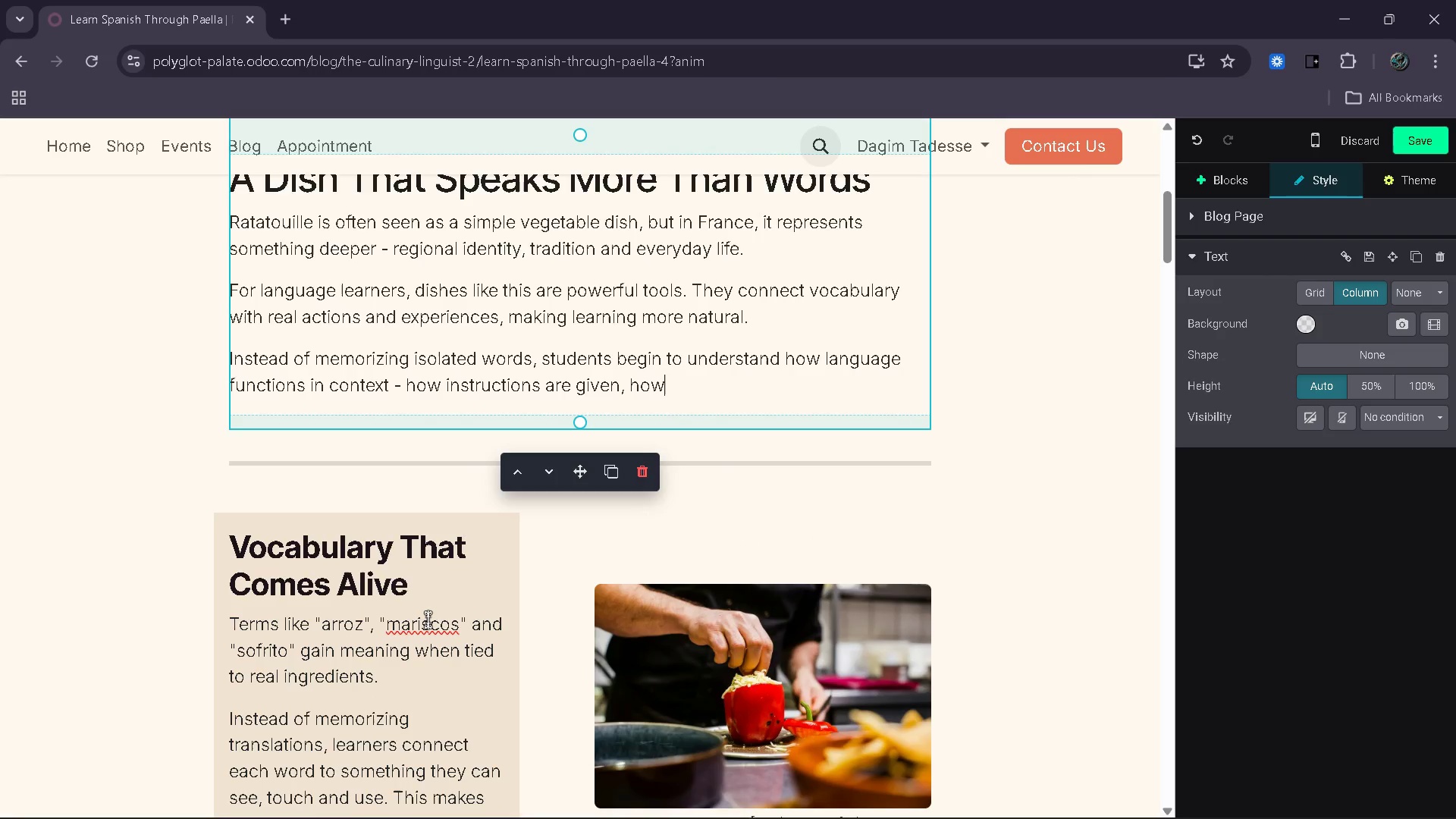 
type( ingredients are descibed and how ci)
key(Backspace)
type(ulture shaped)
key(Backspace)
type(s communication.)
 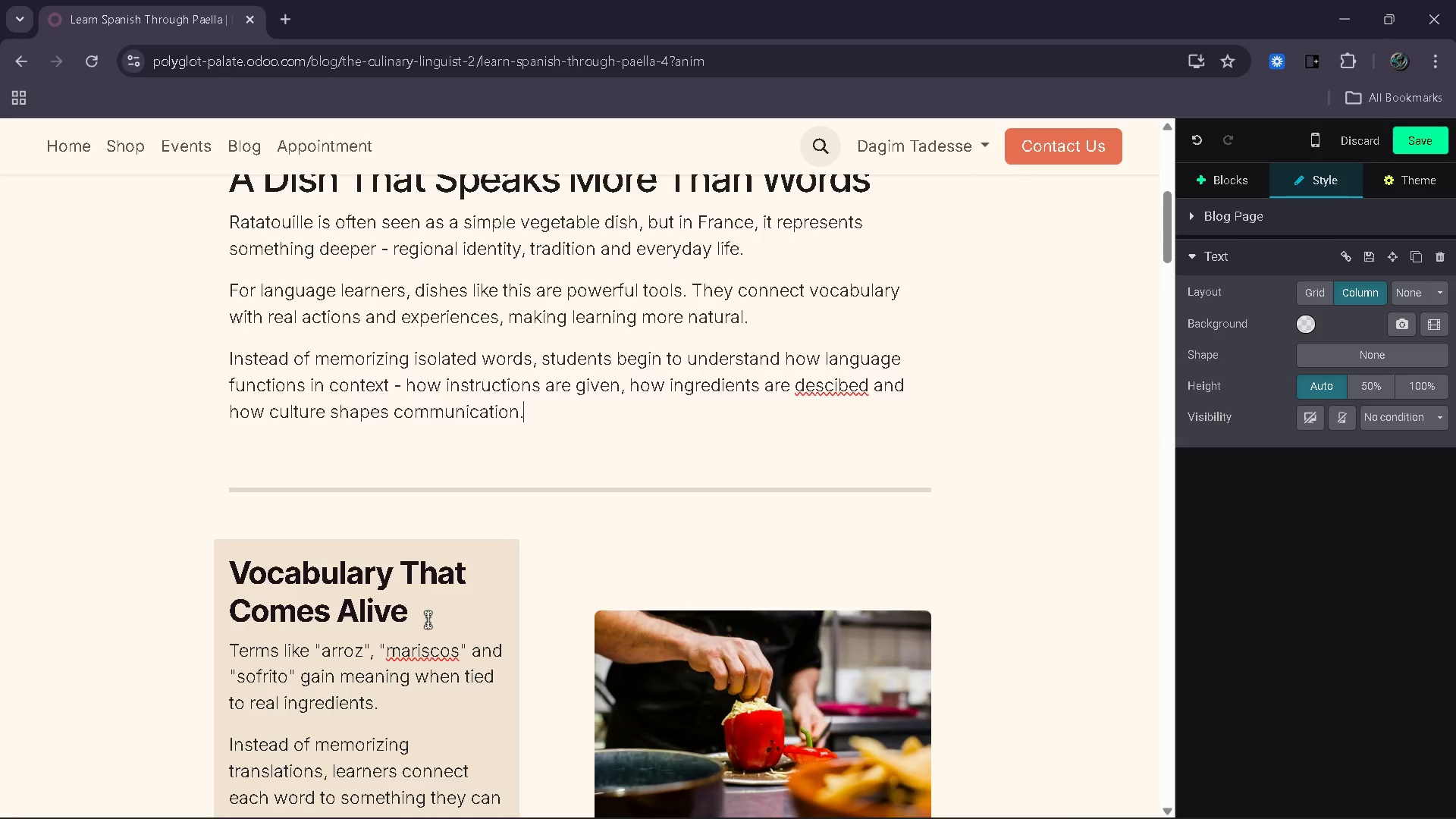 
key(Enter)
 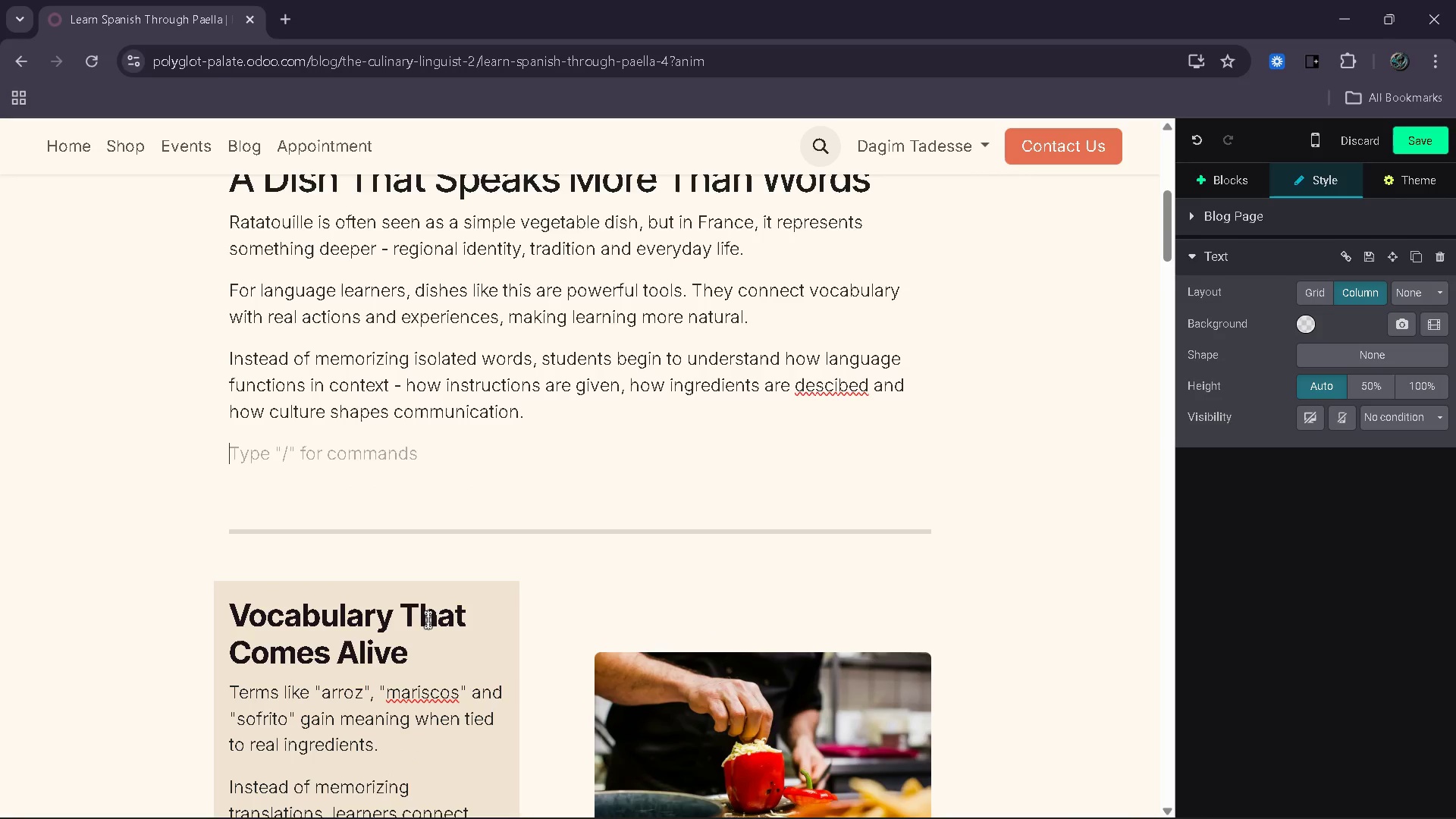 
type(Learin)
key(Backspace)
key(Backspace)
type(ning French through cooking allows you to experience the language as it is used )
key(Backspace)
type(, not just as it is taught.)
 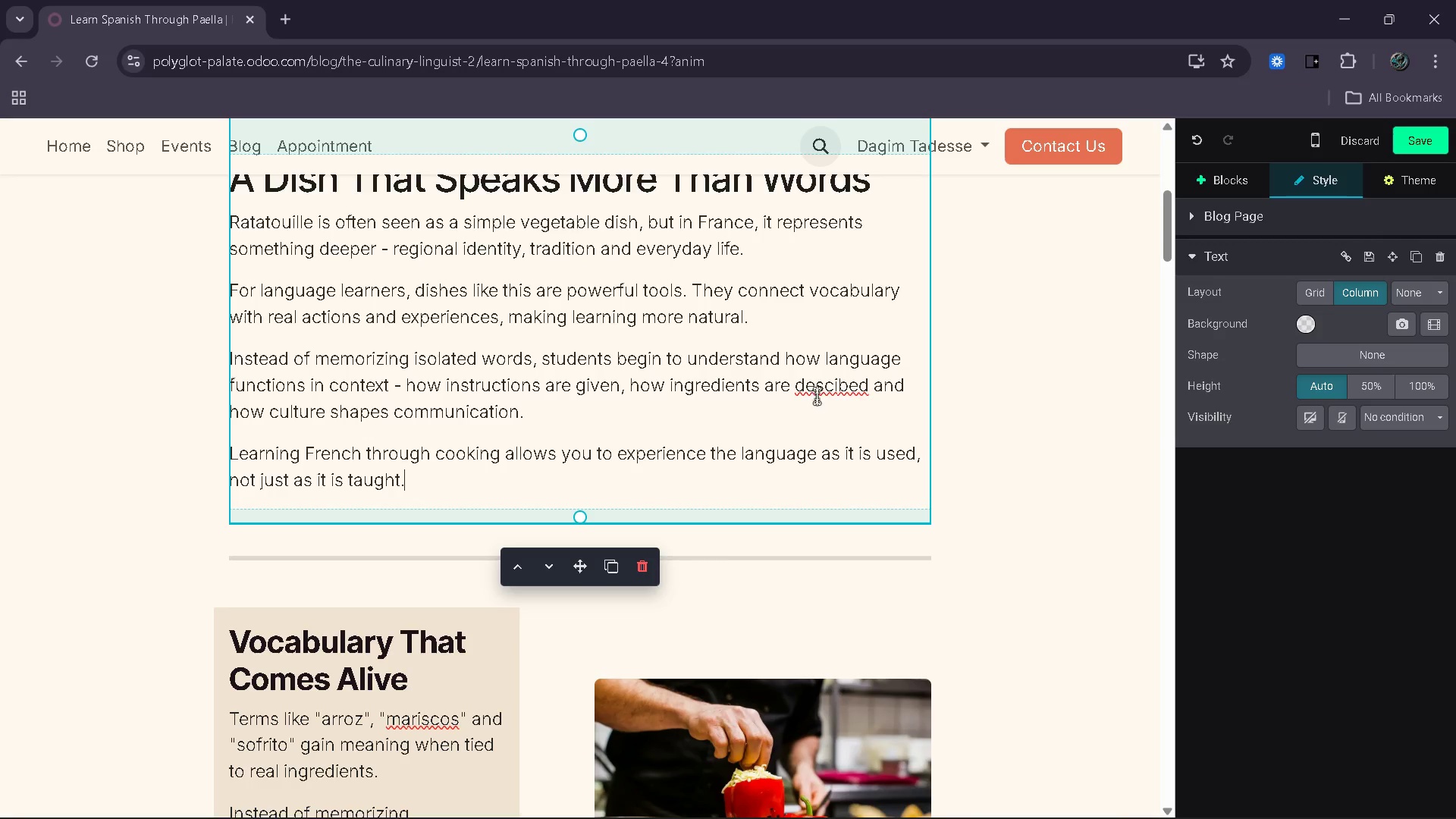 
left_click([838, 382])
 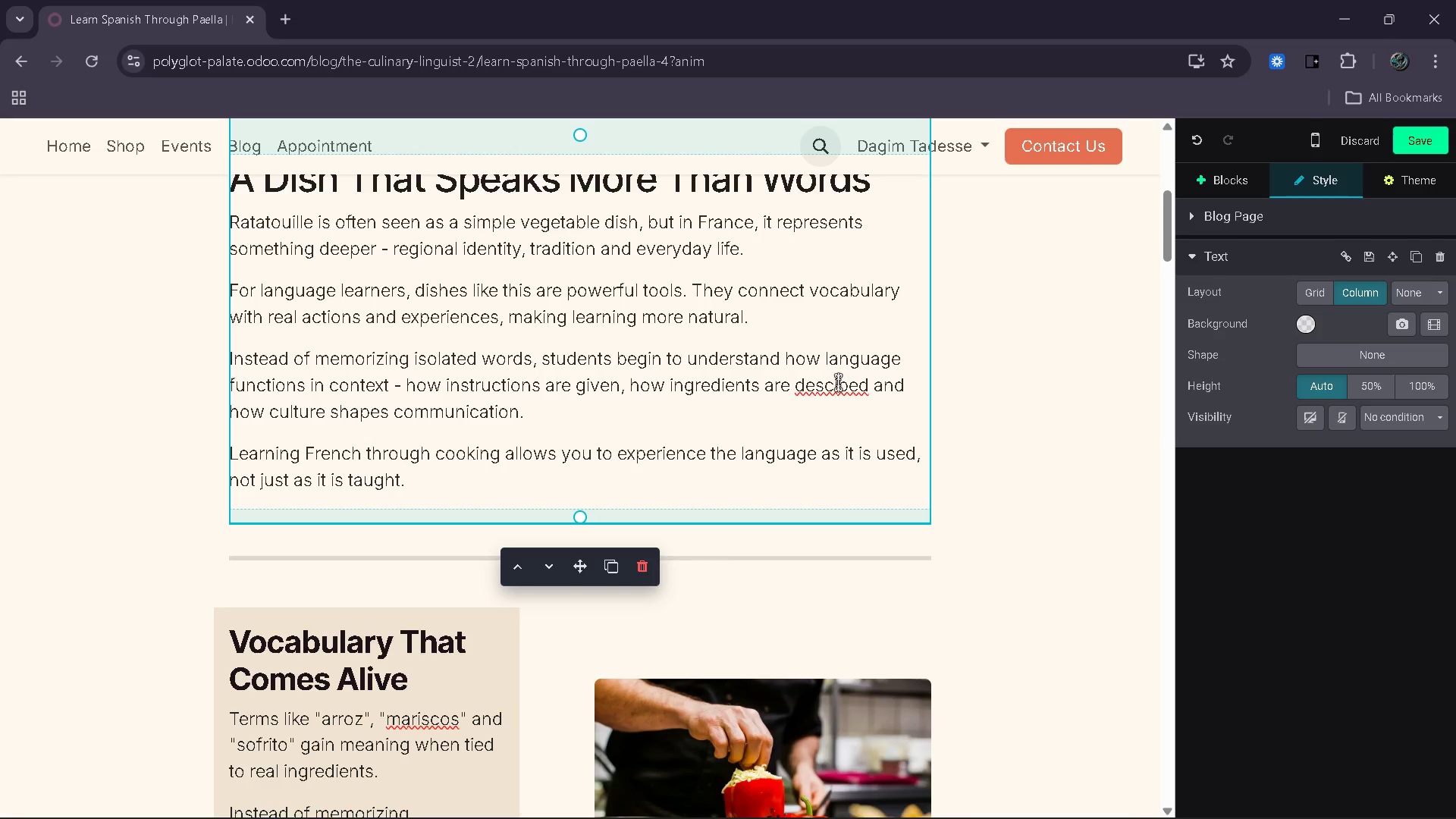 
key(ArrowLeft)
 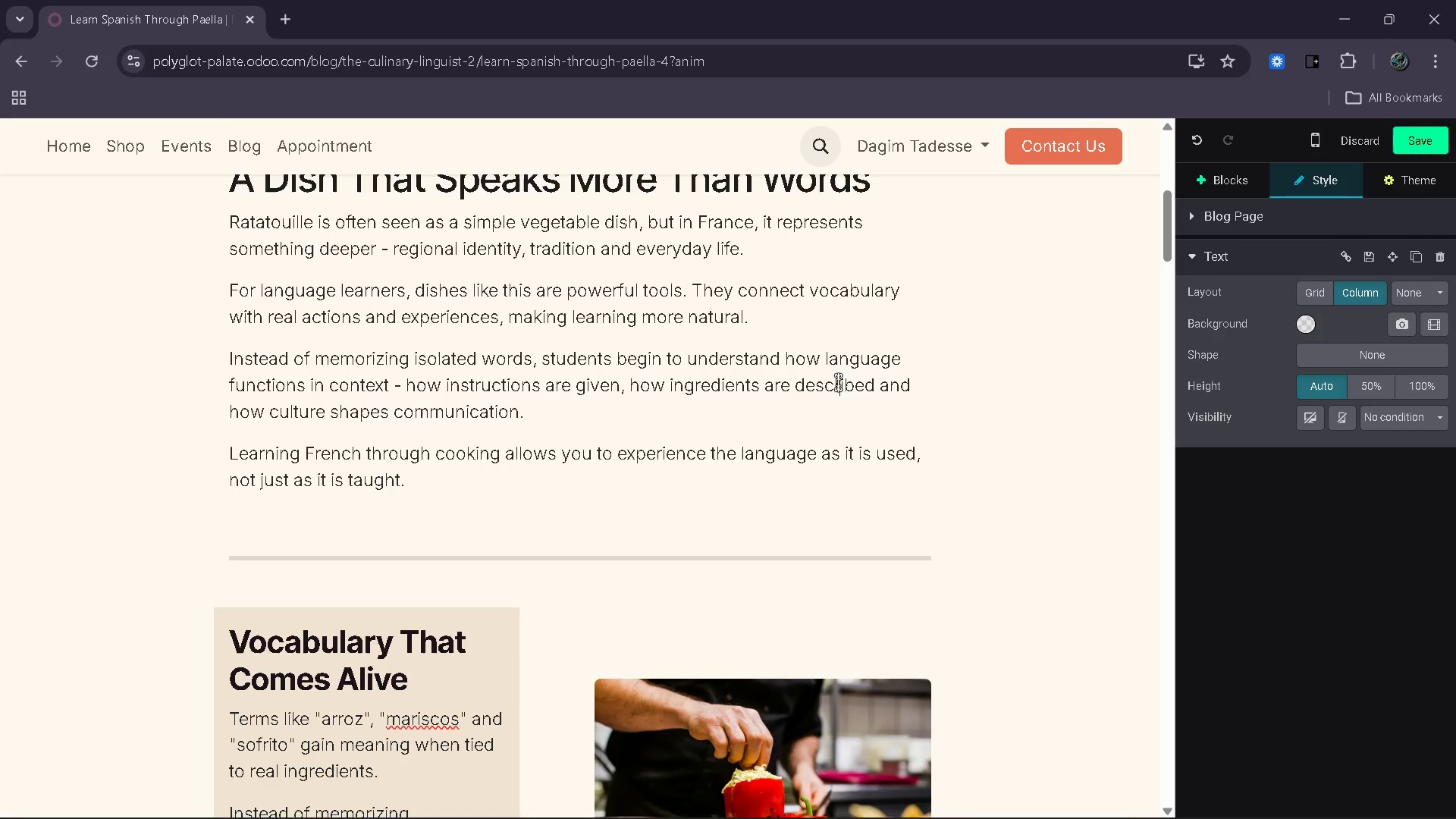 
key(R)
 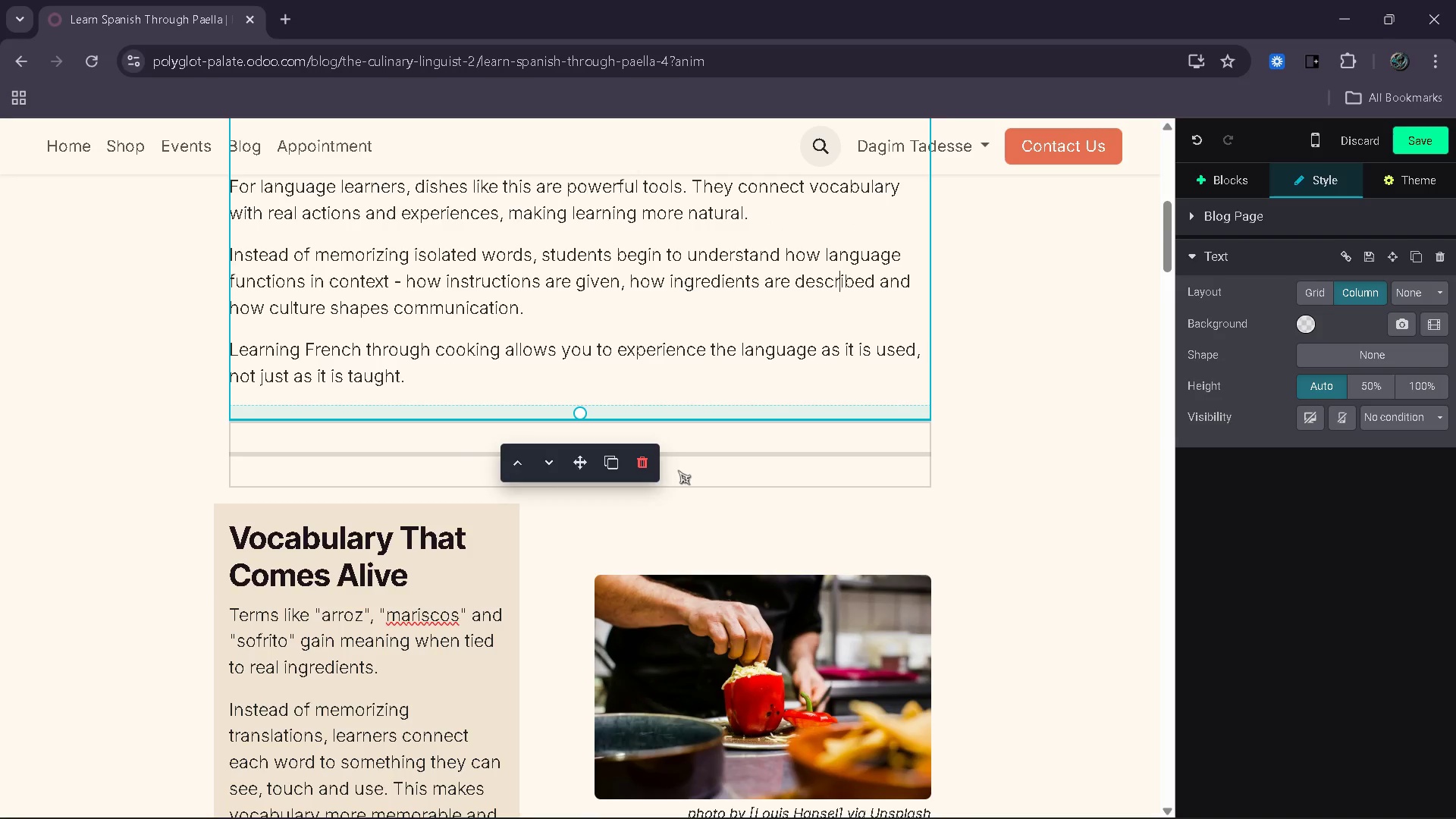 
wait(9.41)
 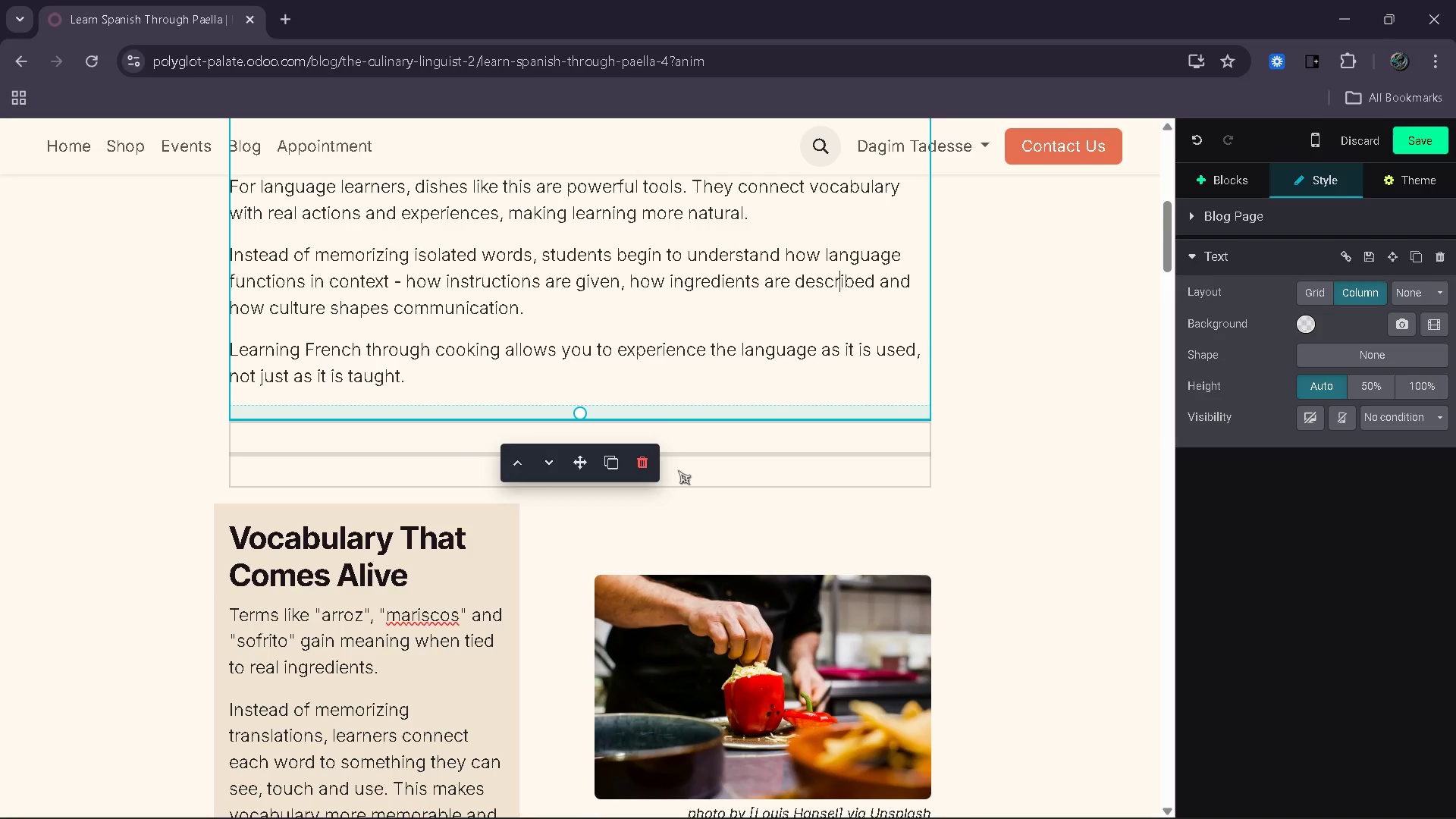 
left_click_drag(start_coordinate=[420, 400], to_coordinate=[235, 371])
 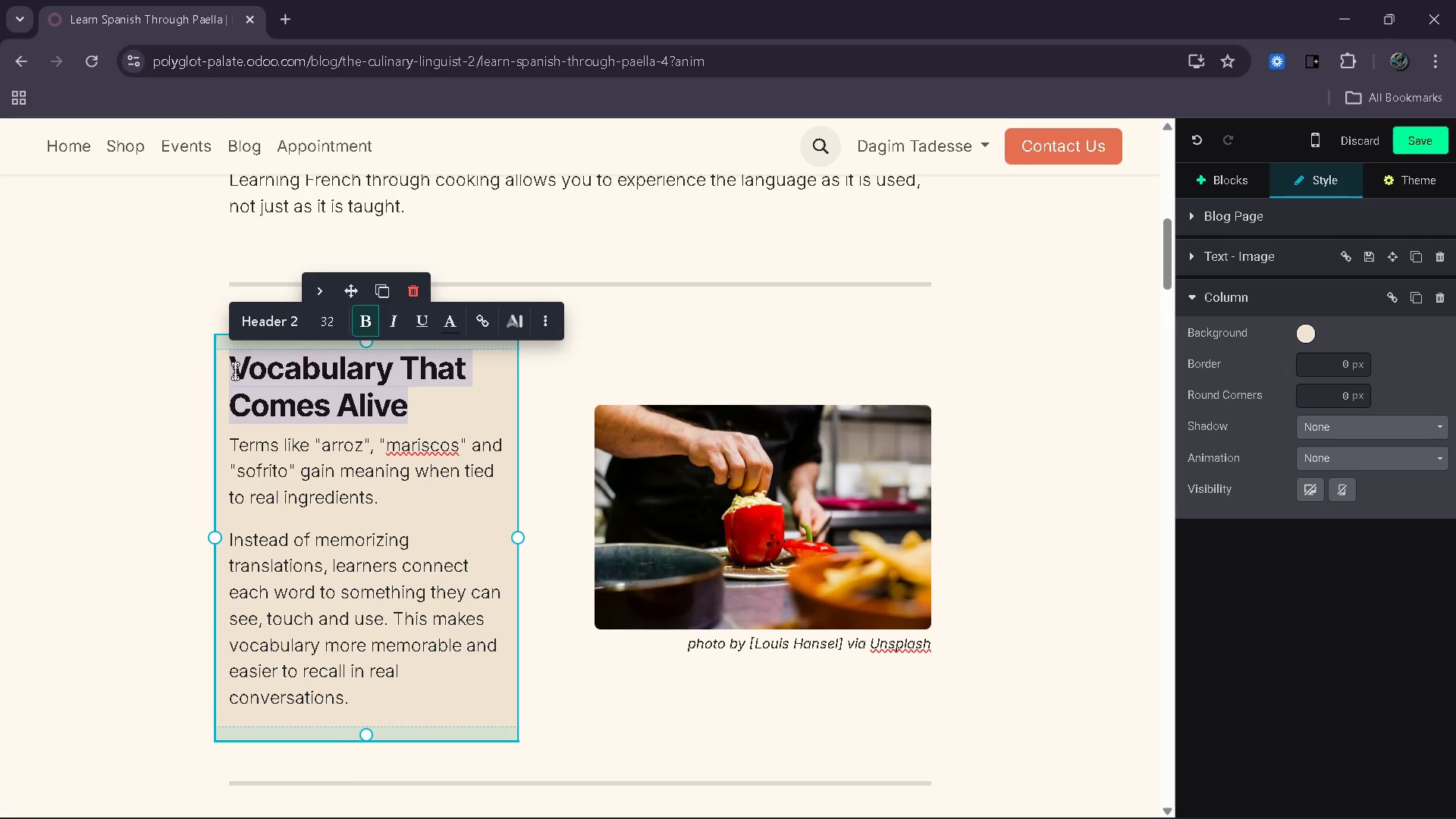 
hold_key(key=ShiftRight, duration=0.7)
 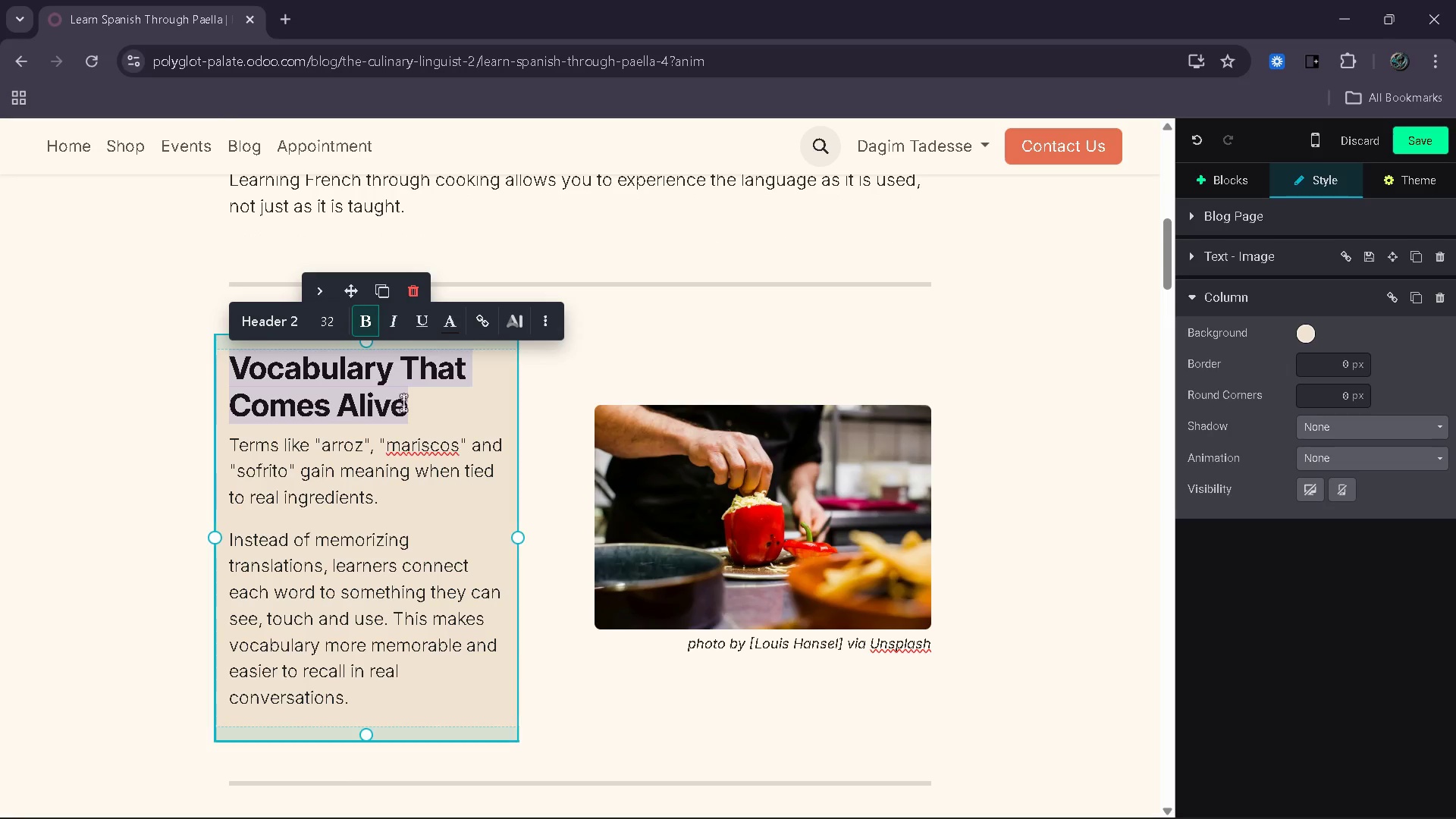 
left_click([419, 403])
 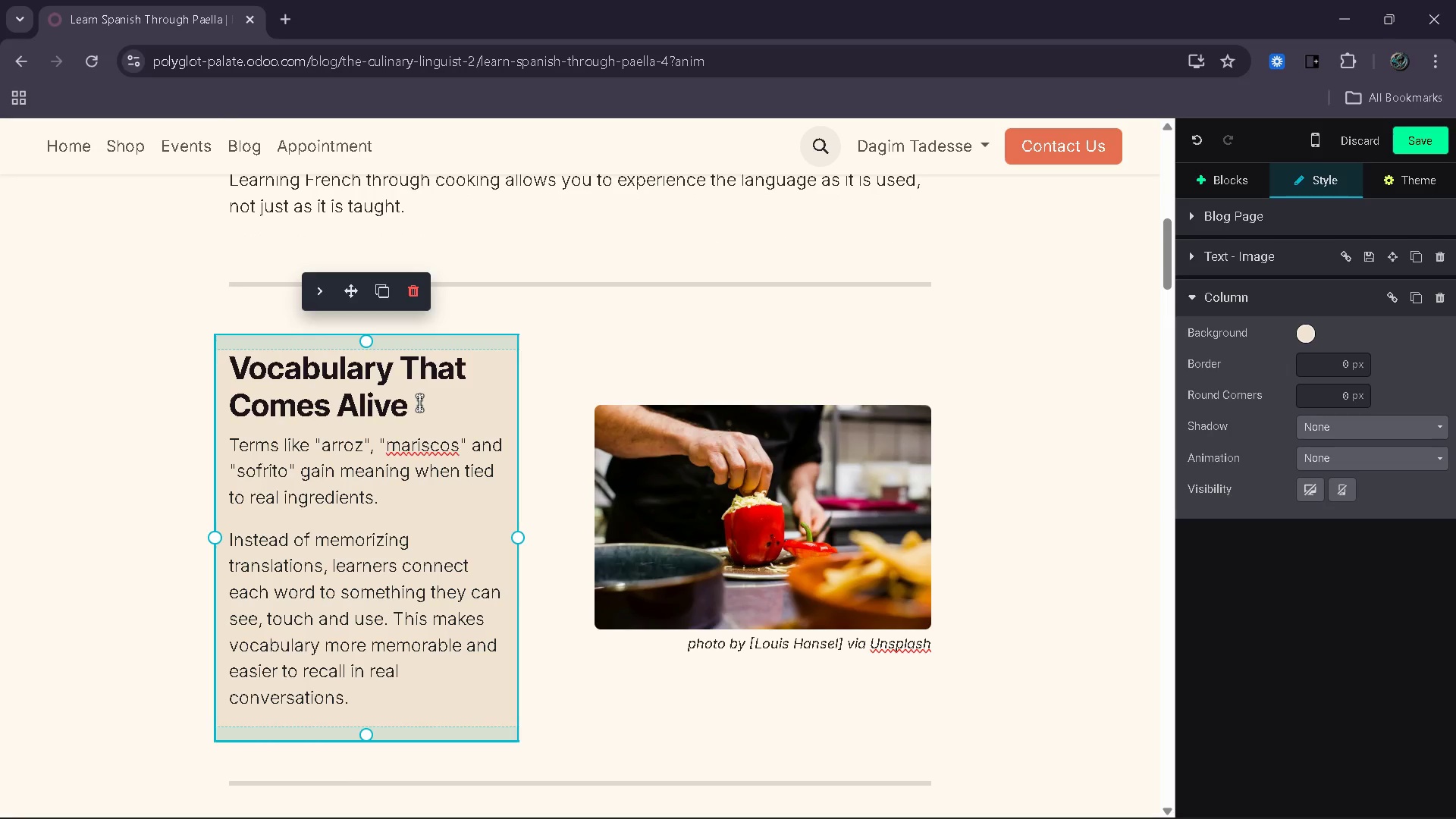 
left_click_drag(start_coordinate=[419, 403], to_coordinate=[400, 378])
 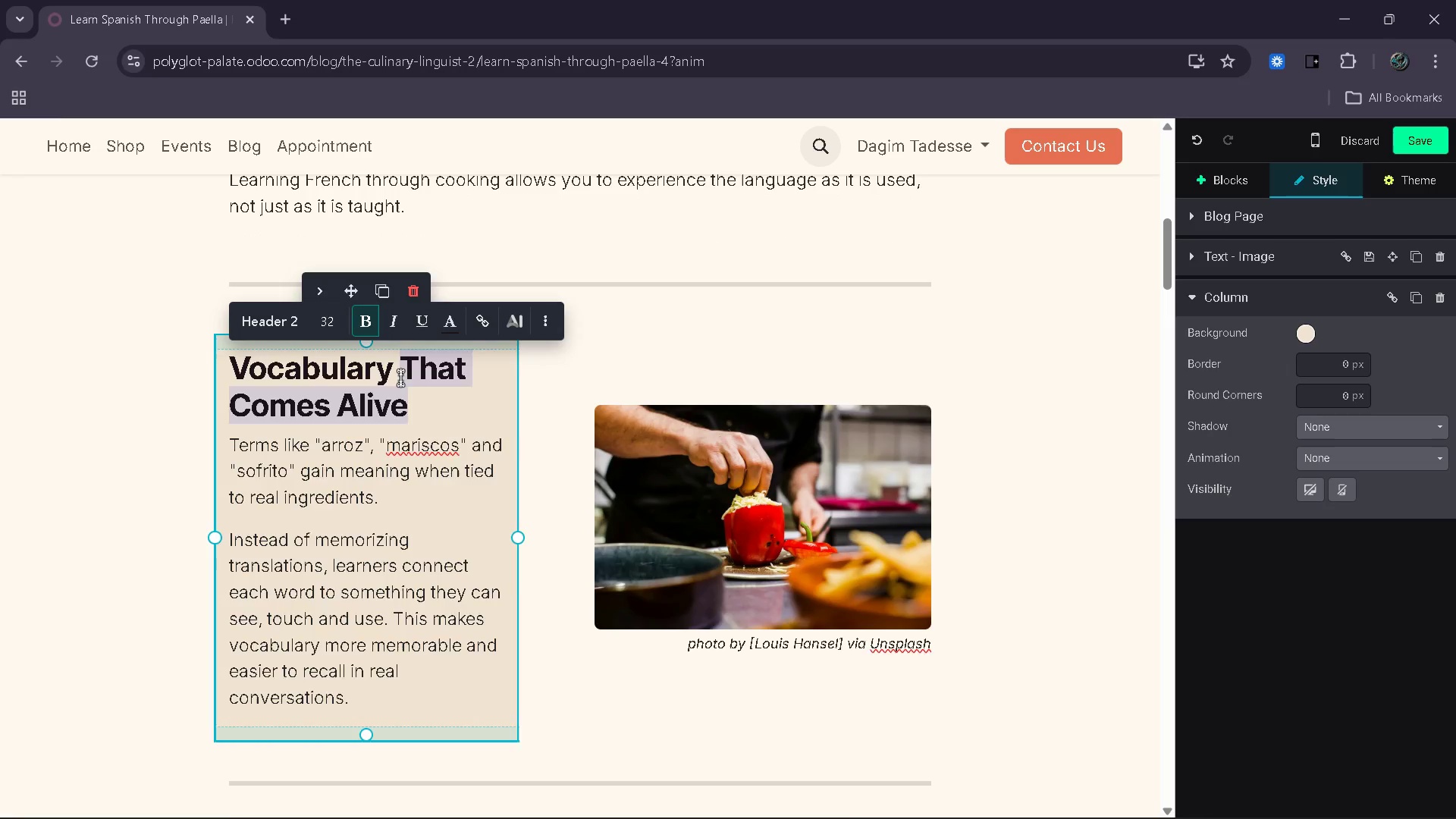 
type(in motion)
 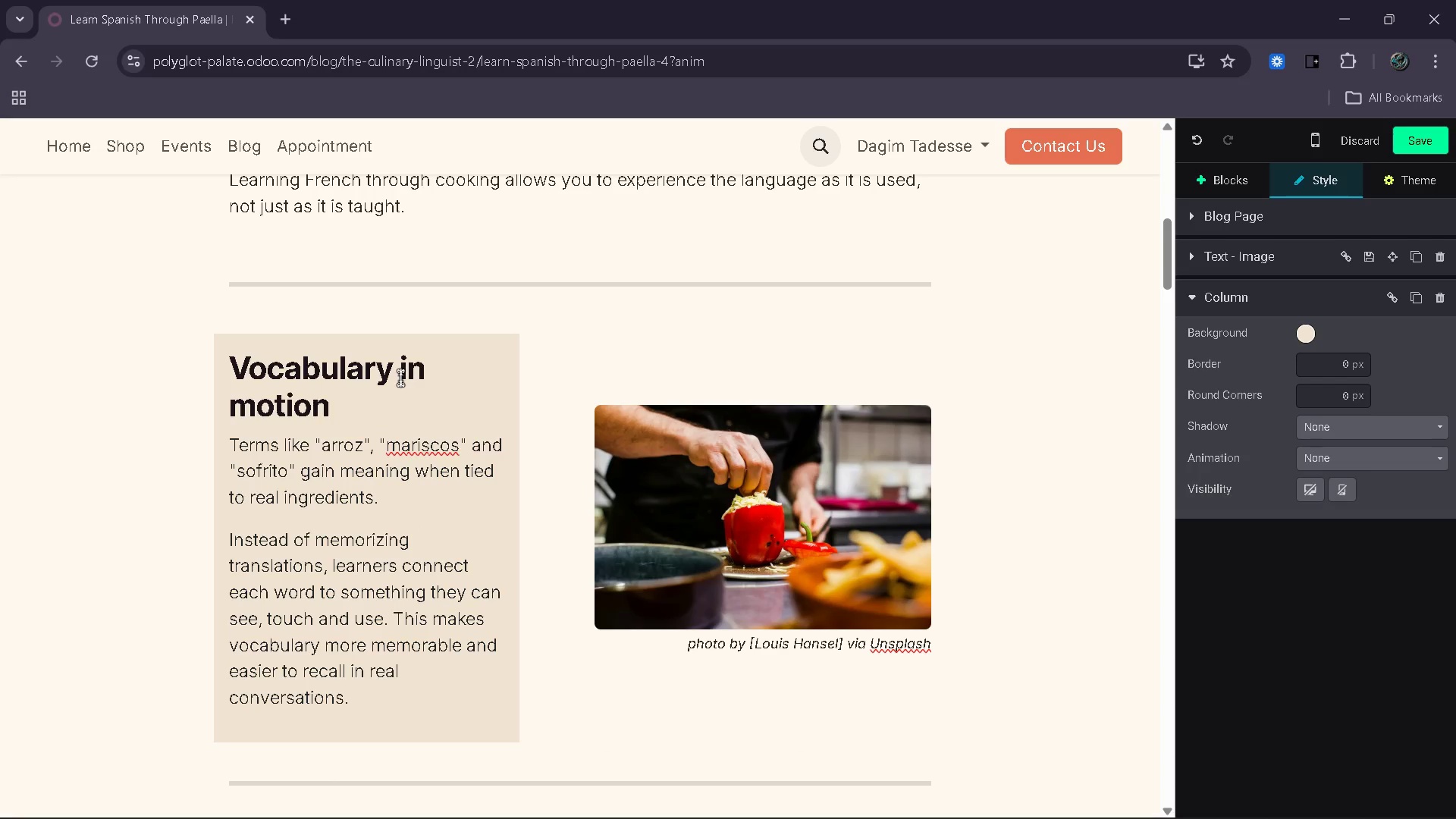 
key(ArrowLeft)
 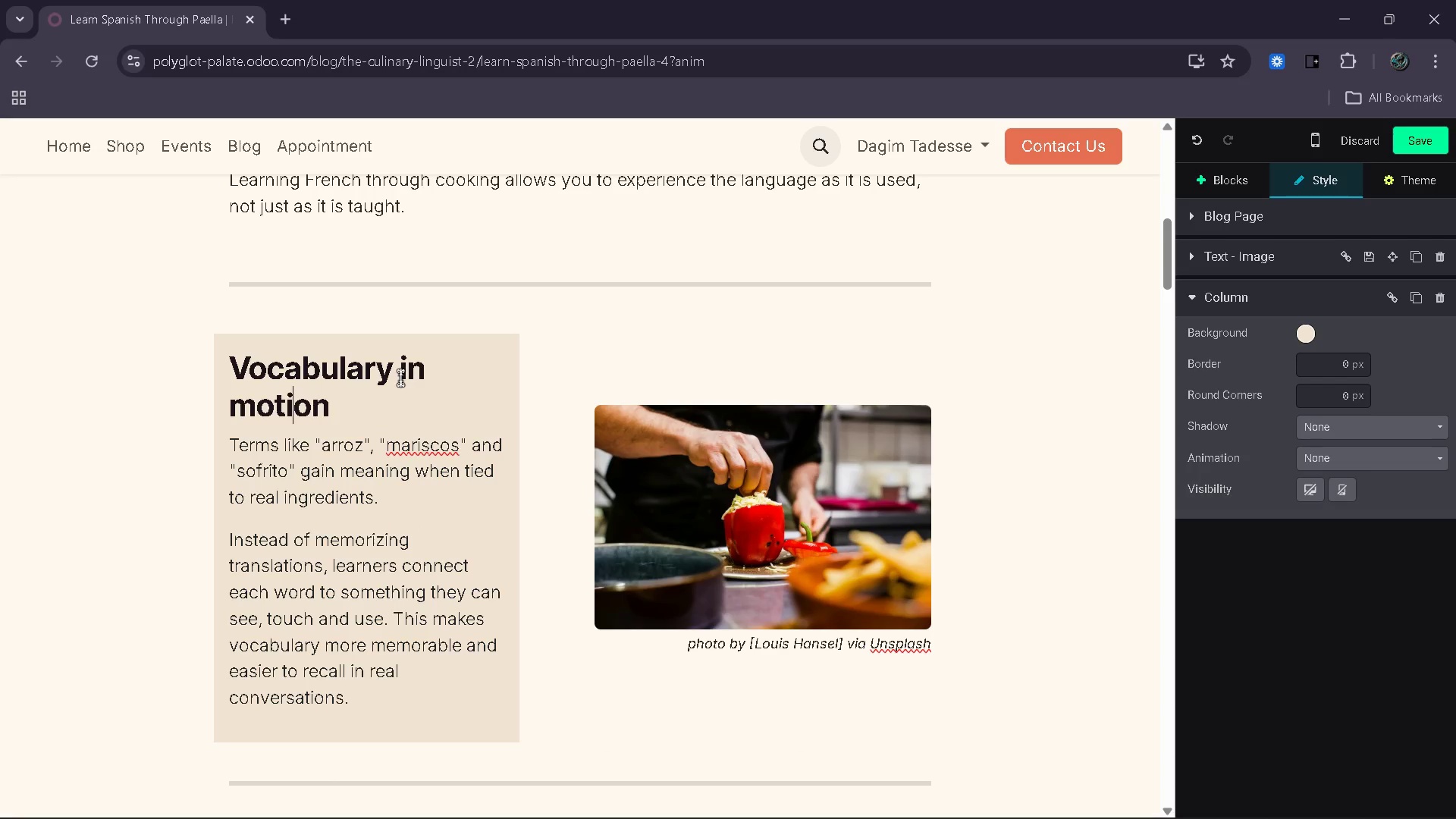 
key(ArrowLeft)
 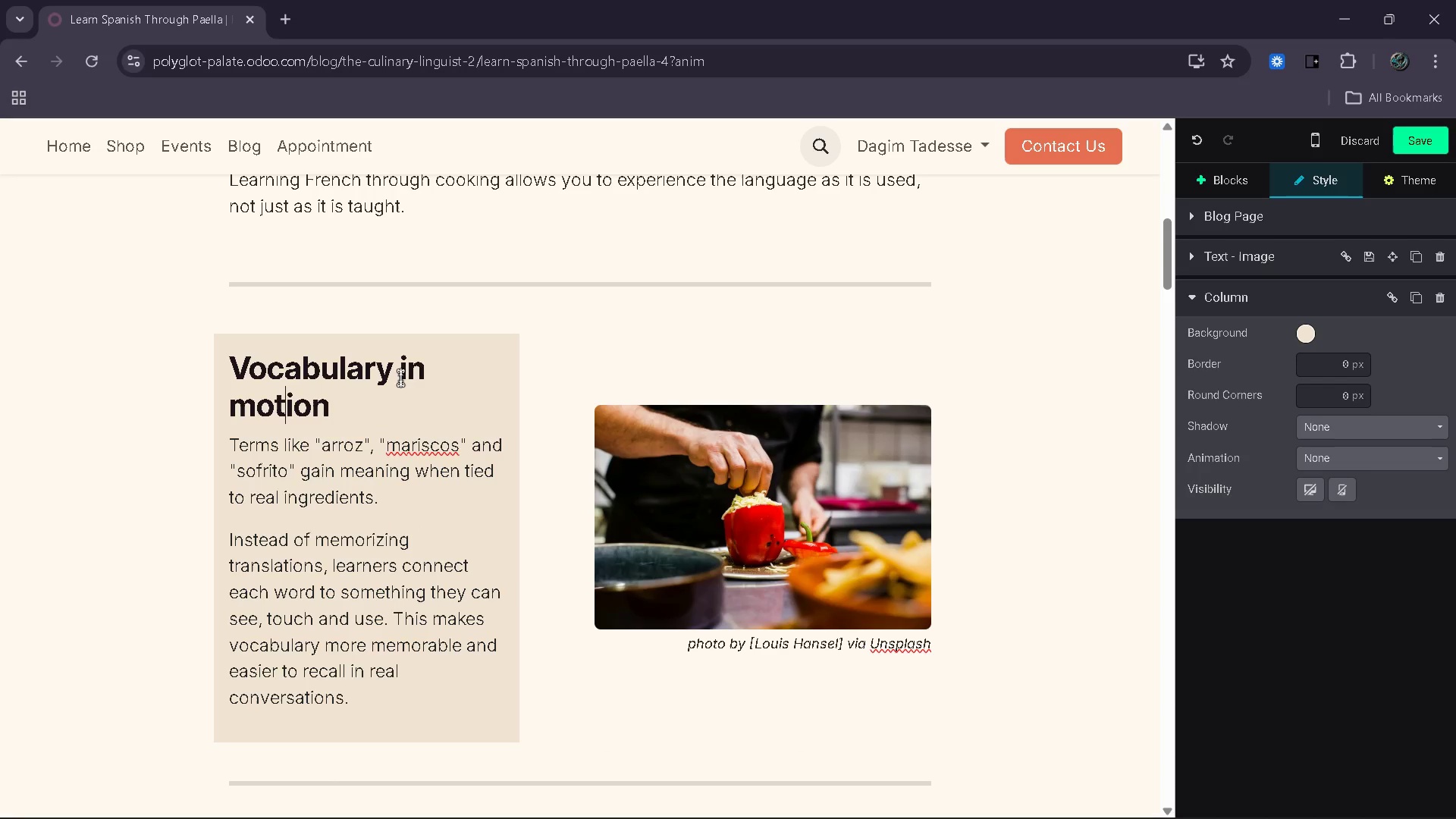 
key(ArrowLeft)
 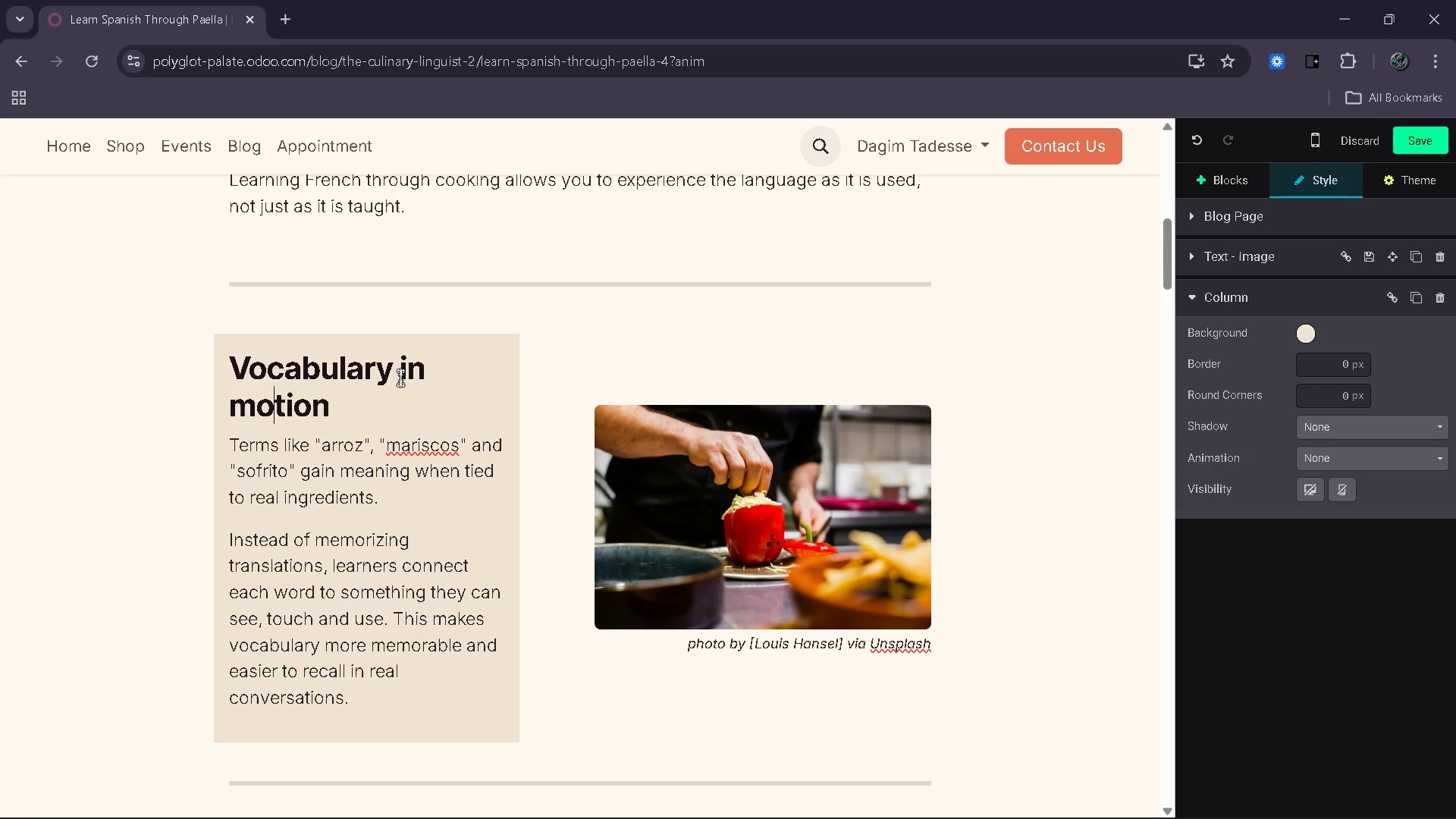 
key(ArrowLeft)
 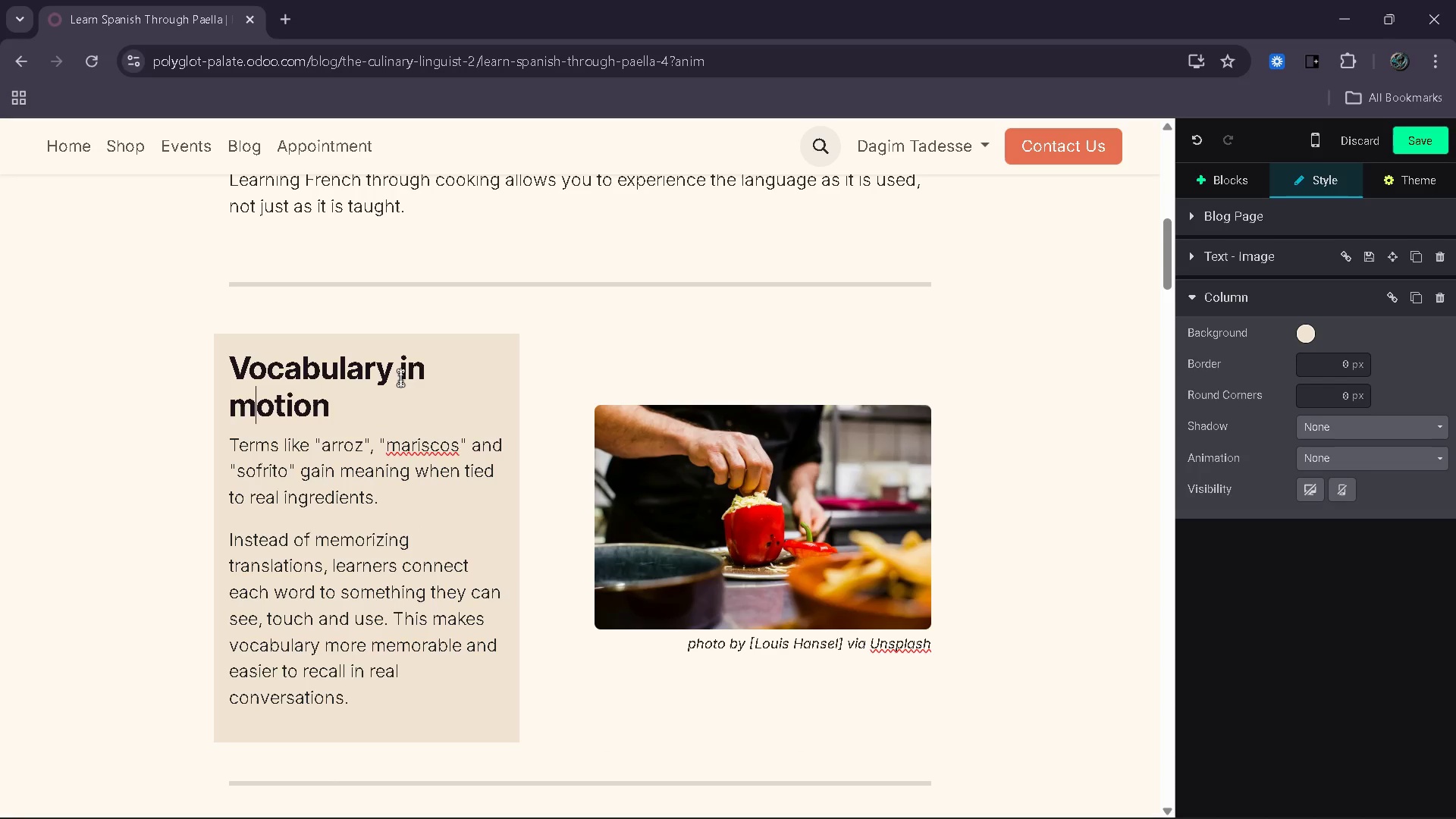 
key(ArrowLeft)
 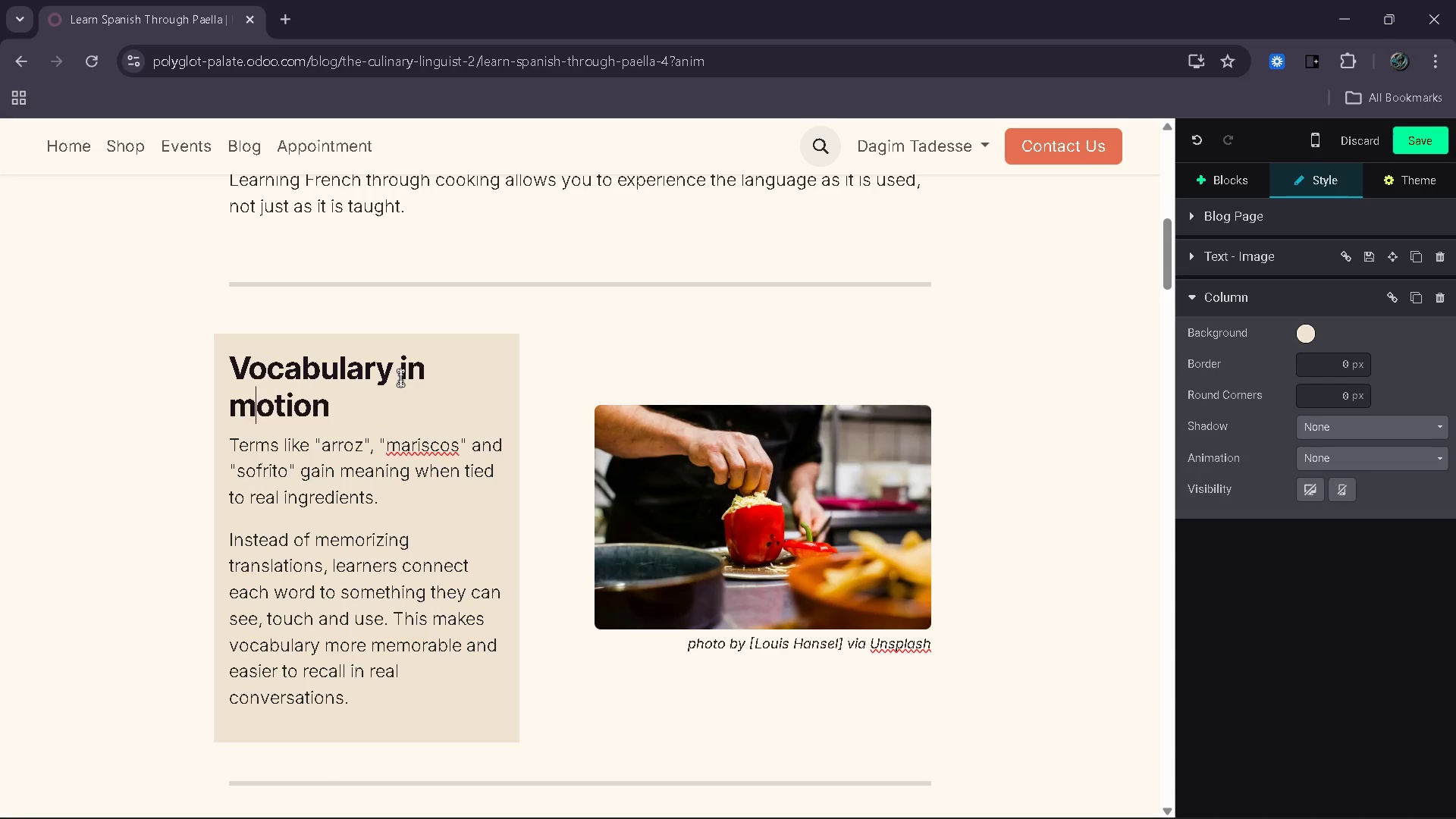 
key(Backspace)
 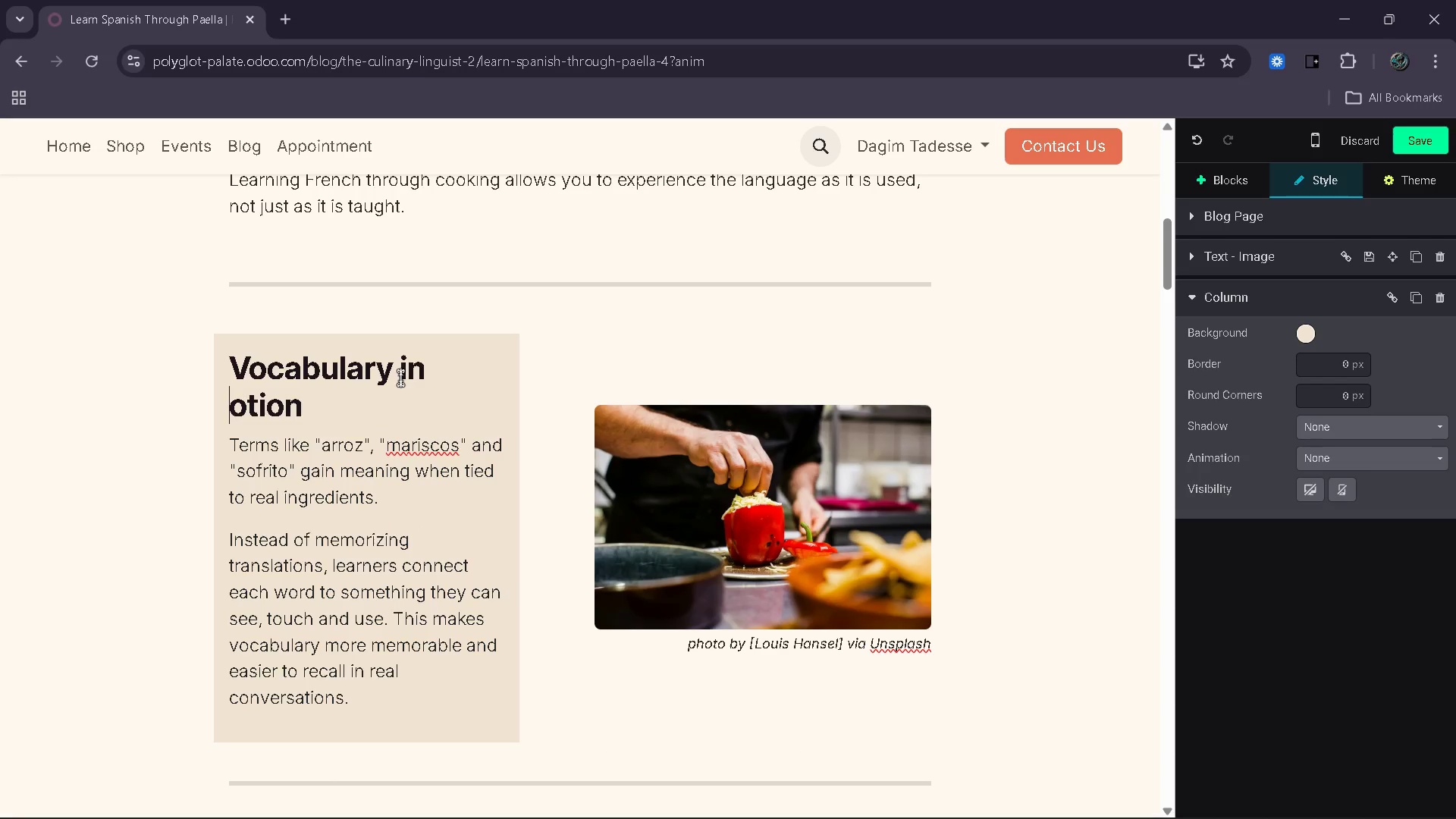 
key(Shift+M)
 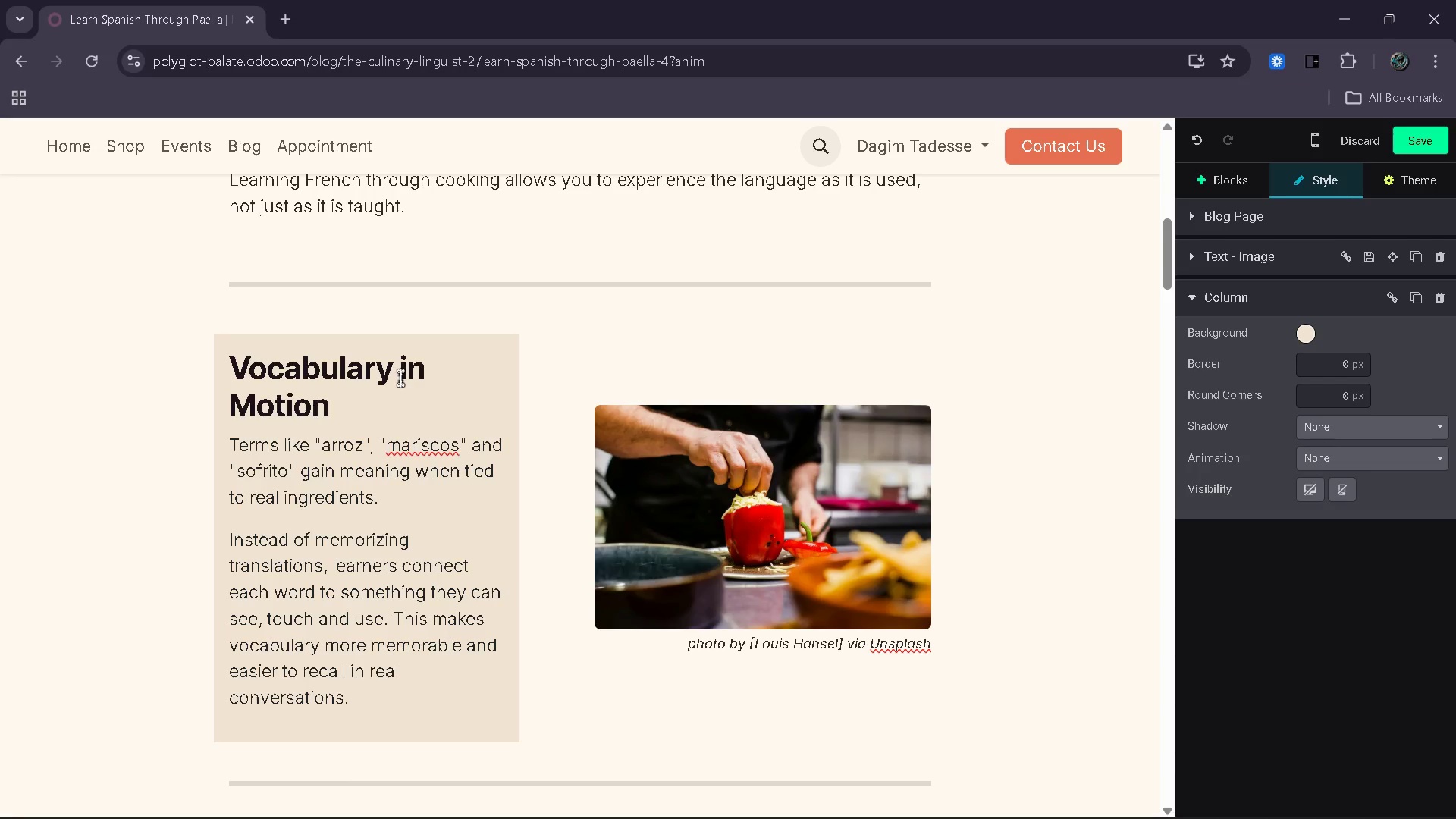 
wait(13.27)
 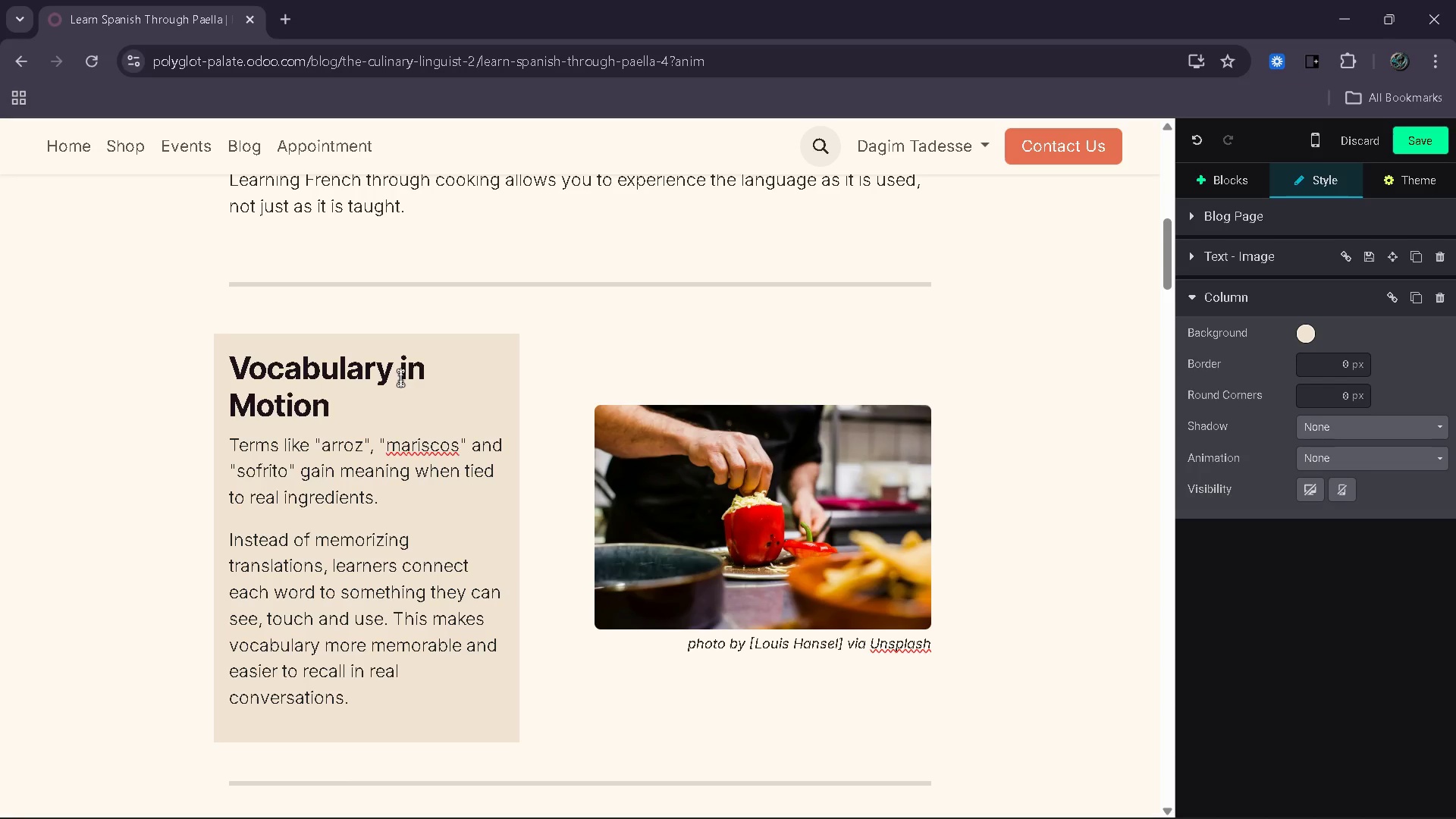 
left_click_drag(start_coordinate=[396, 704], to_coordinate=[229, 454])
 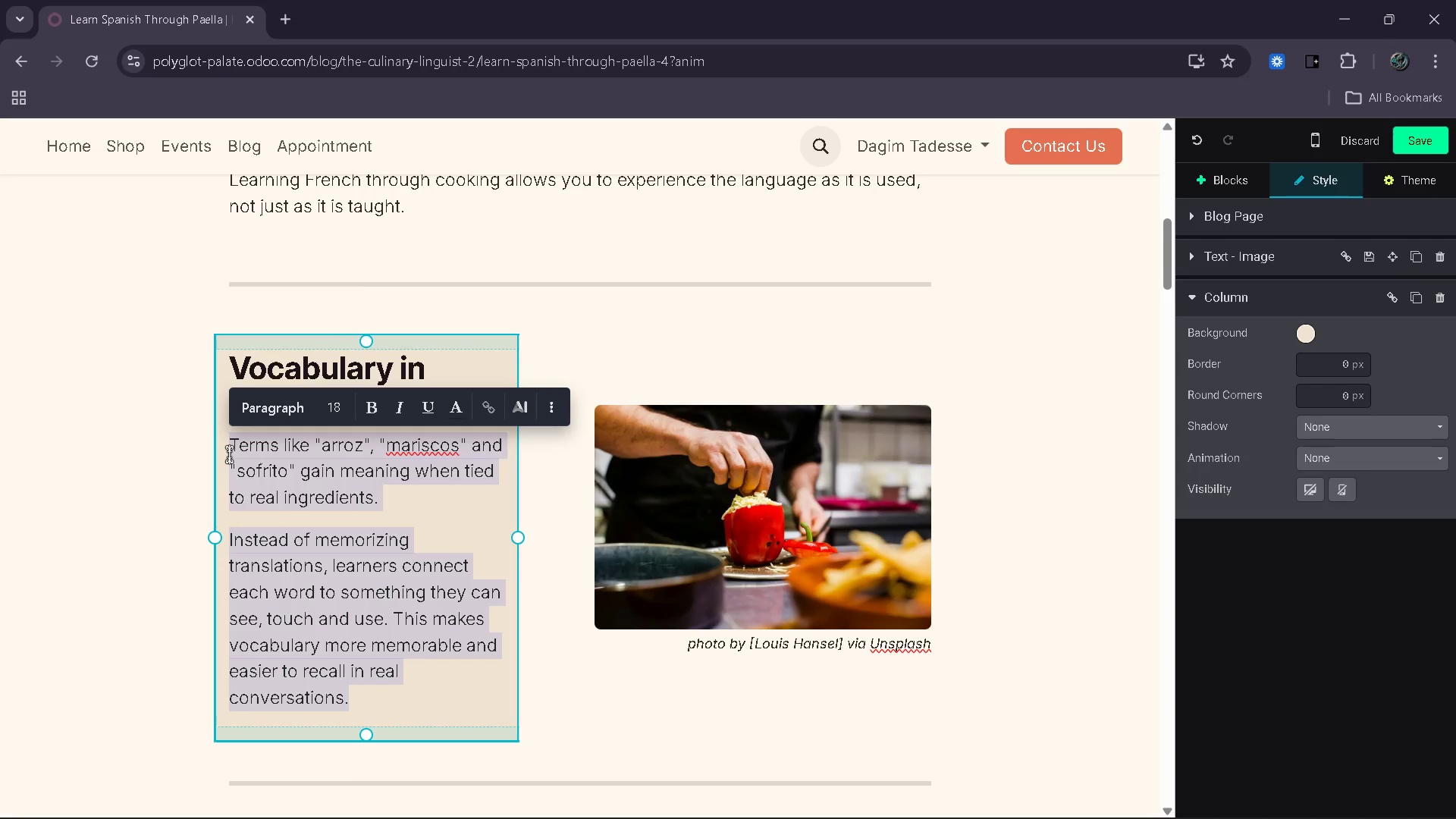 
type(Wor)
key(Backspace)
key(Backspace)
type(ords like "couper" (to cut).)
key(Backspace)
type(, )
 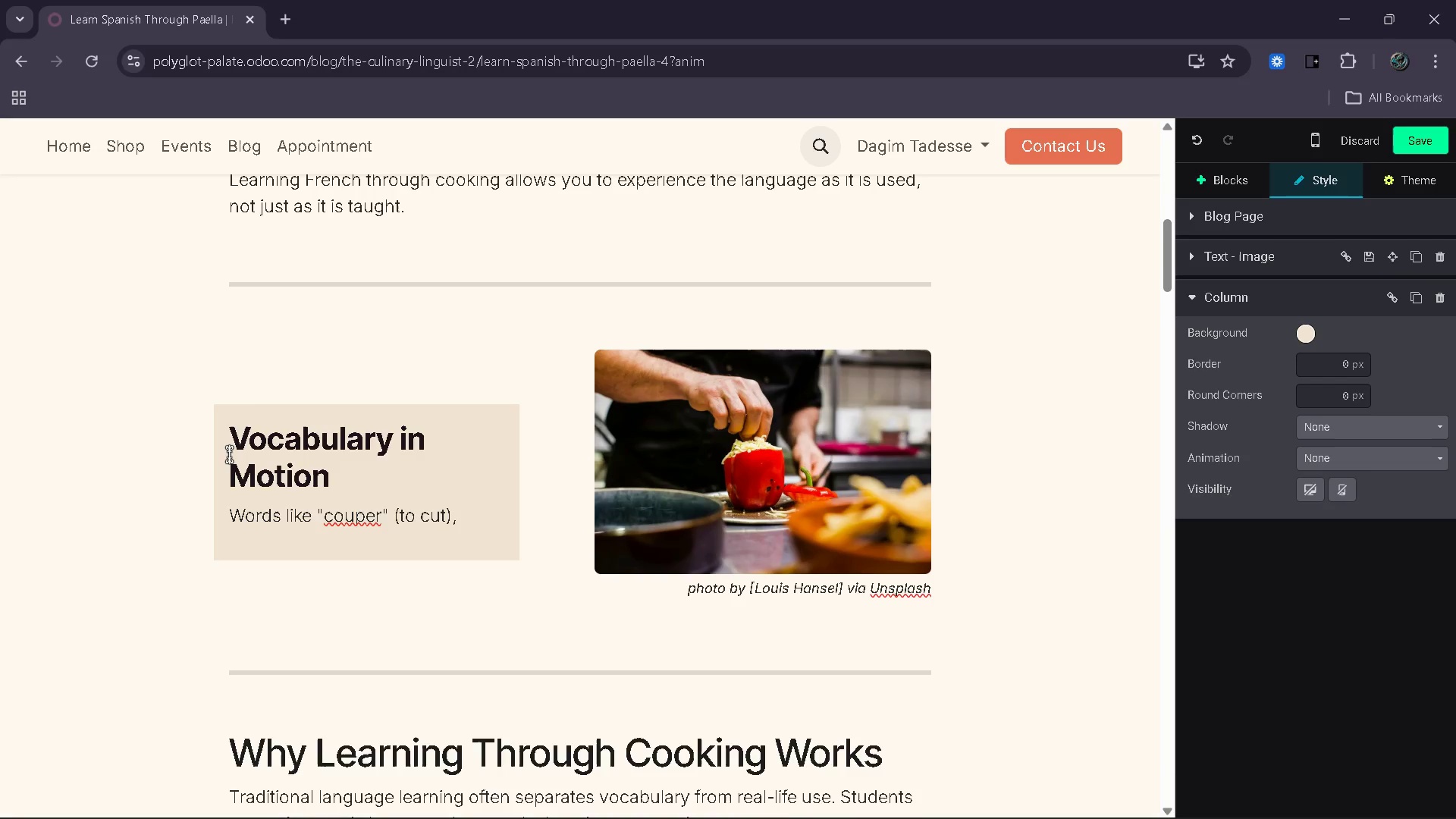 
type("melanger" (to mix) nad)
key(Backspace)
key(Backspace)
key(Backspace)
type(and "cur)
key(Backspace)
type(ire" (to cook) become meaningful when used during rea)
key(Backspace)
key(Backspace)
key(Backspace)
key(Backspace)
type(real actions.)
 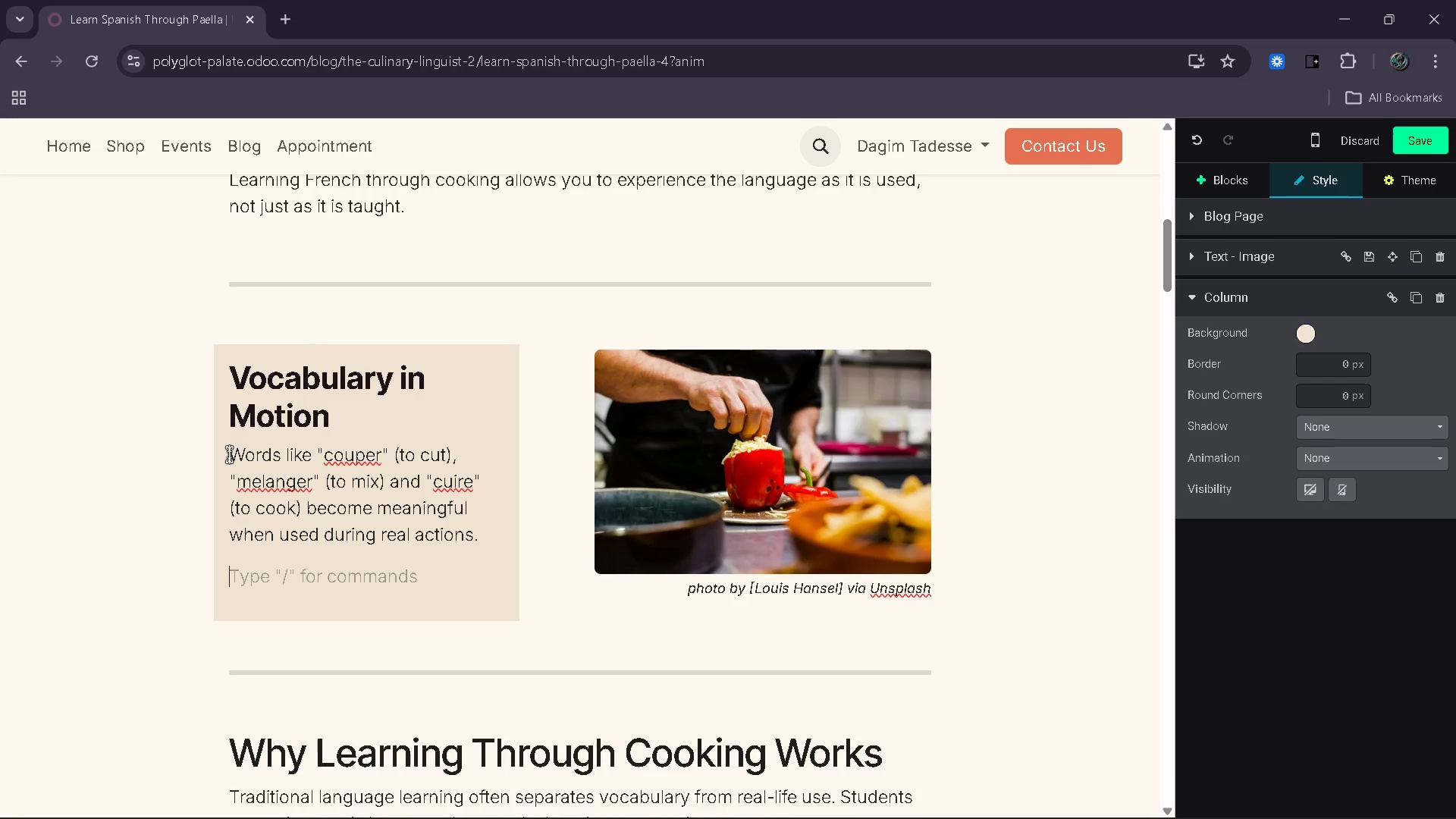 
 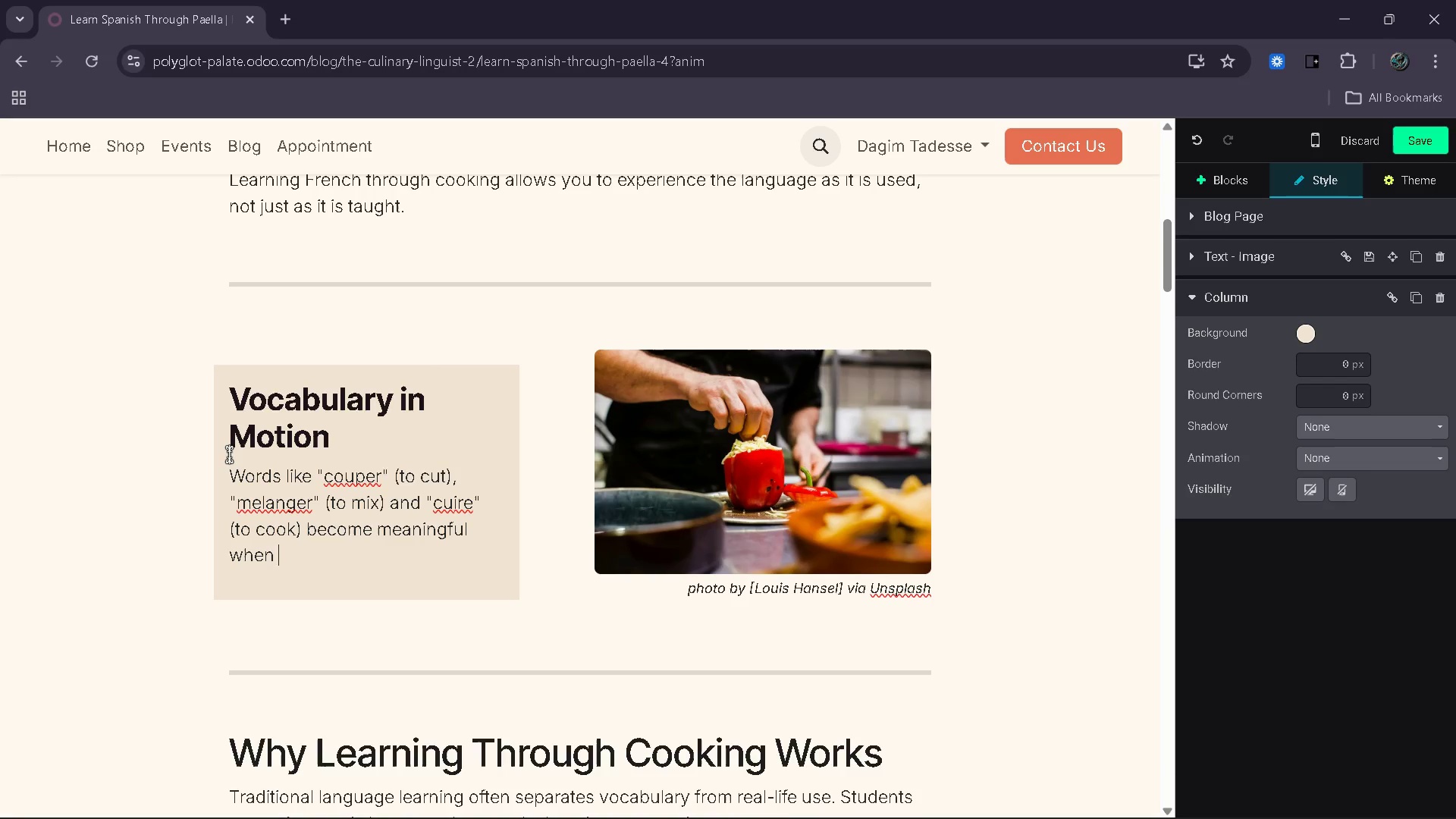 
key(Enter)
 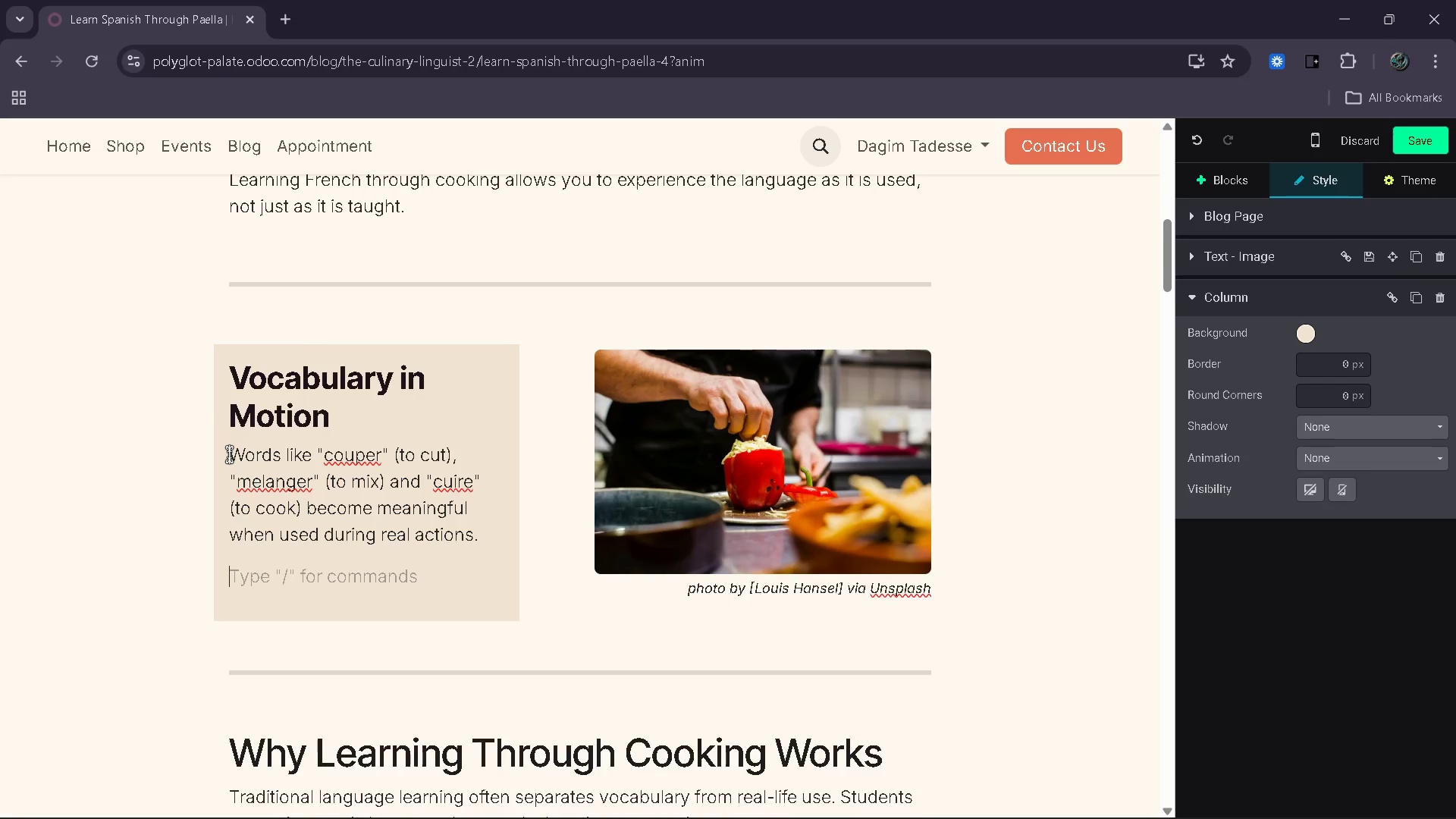 
type(Instead of e)
key(Backspace)
type(memorizing, learners perform)
 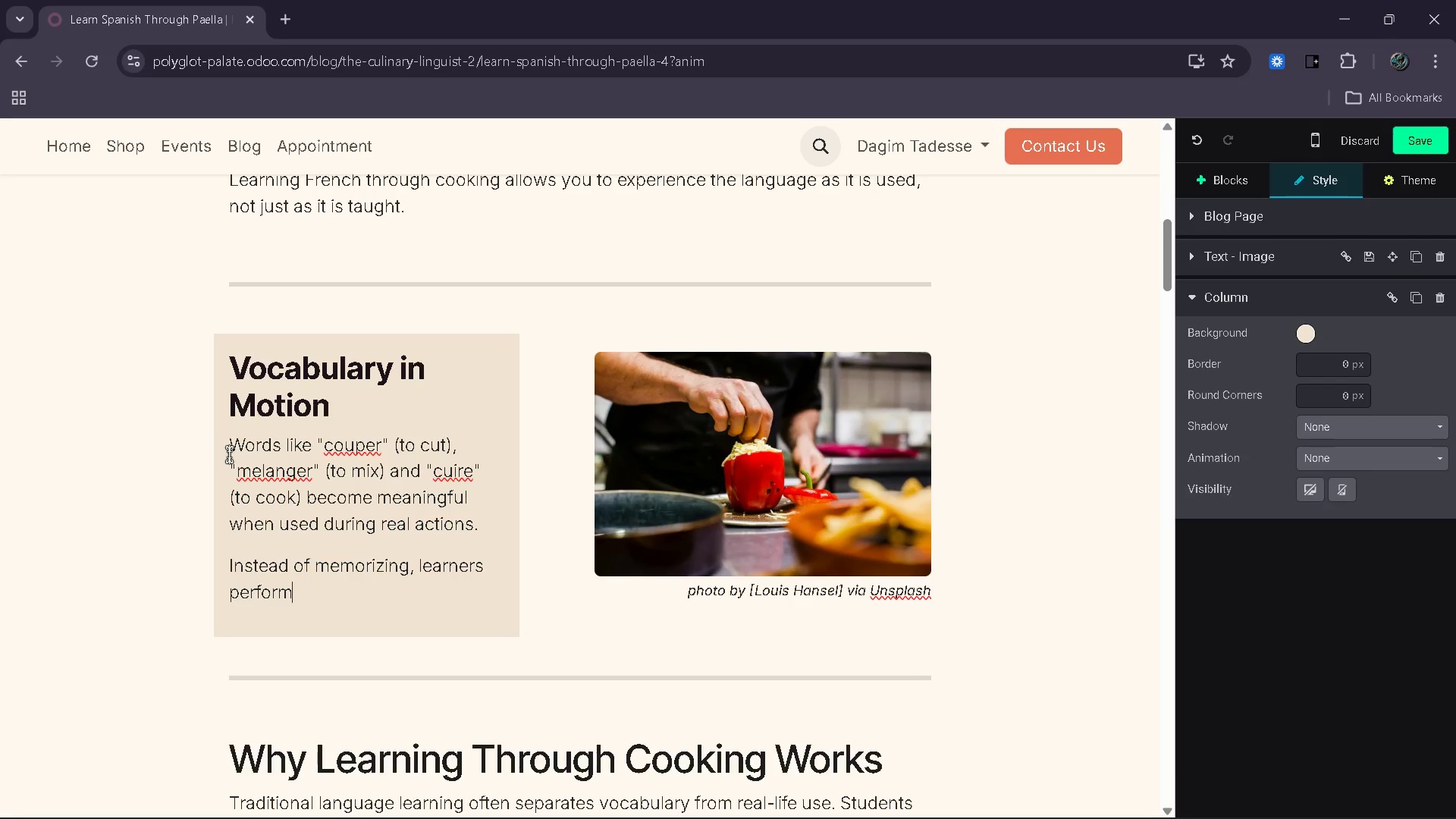 
type( these actions while hearing an unsing )
key(Backspace)
key(Backspace)
key(Backspace)
key(Backspace)
key(Backspace)
key(Backspace)
type(sing the wors. T)
 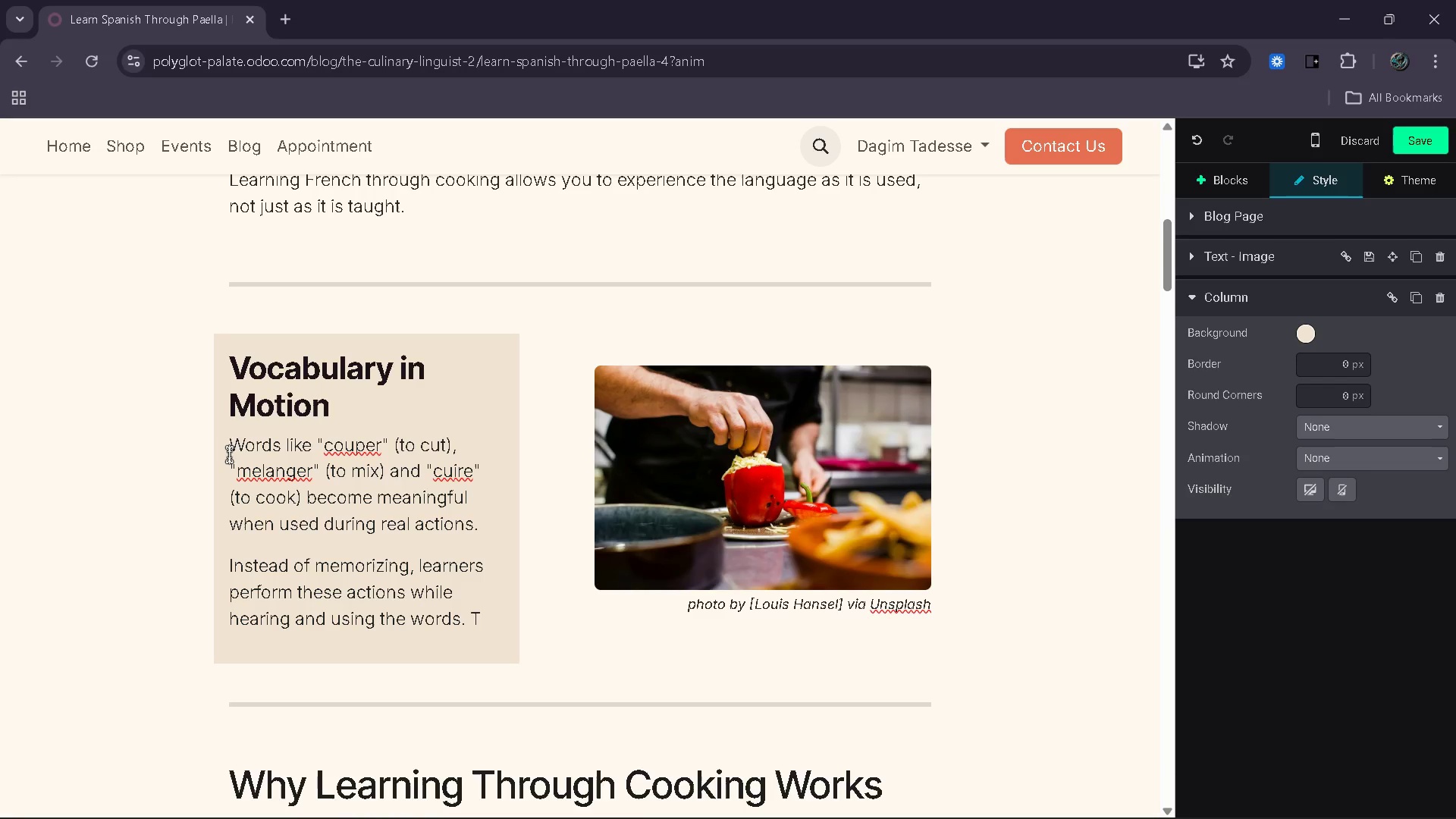 
hold_key(key=D, duration=10.61)
 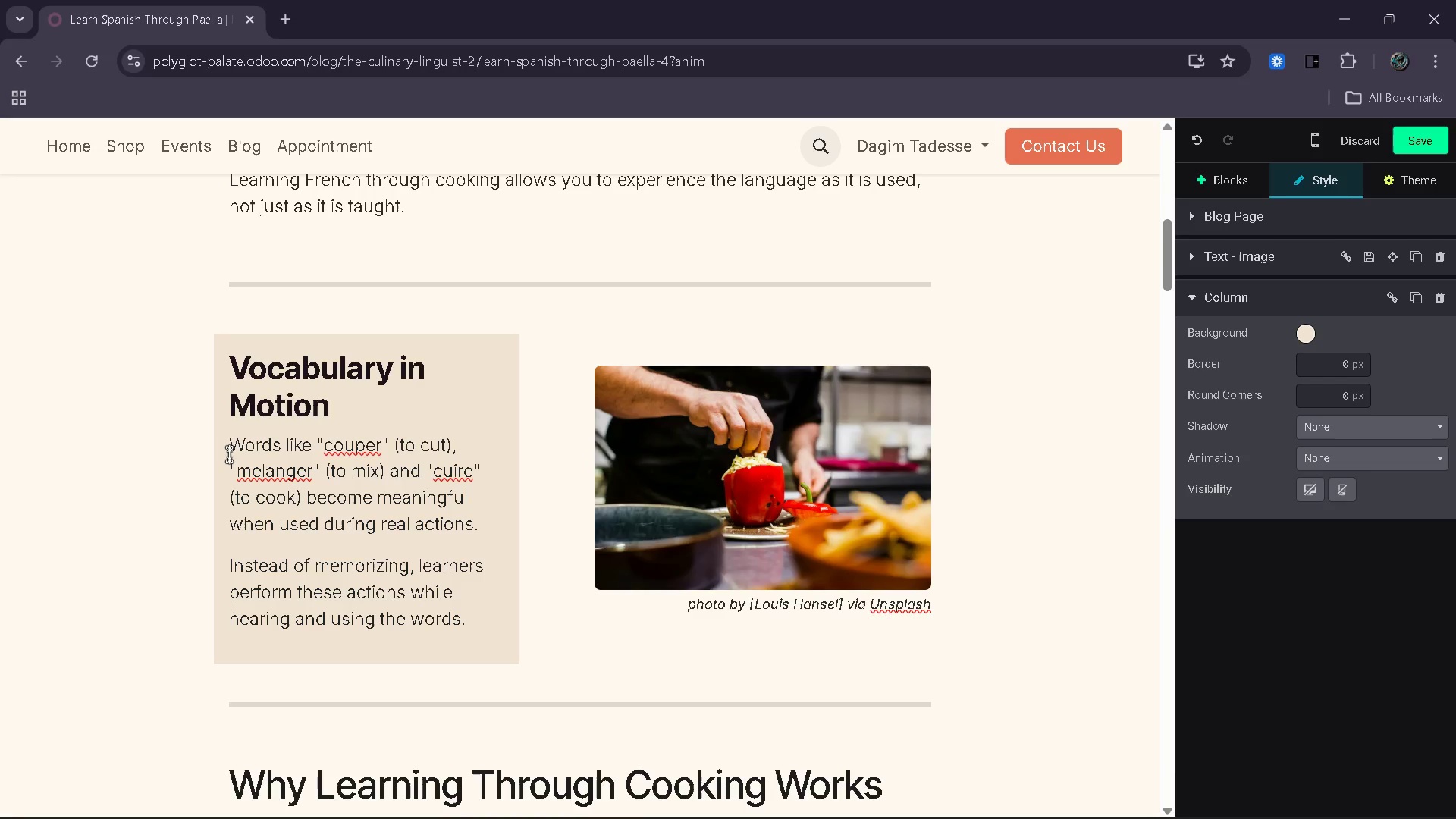 
type(his)
 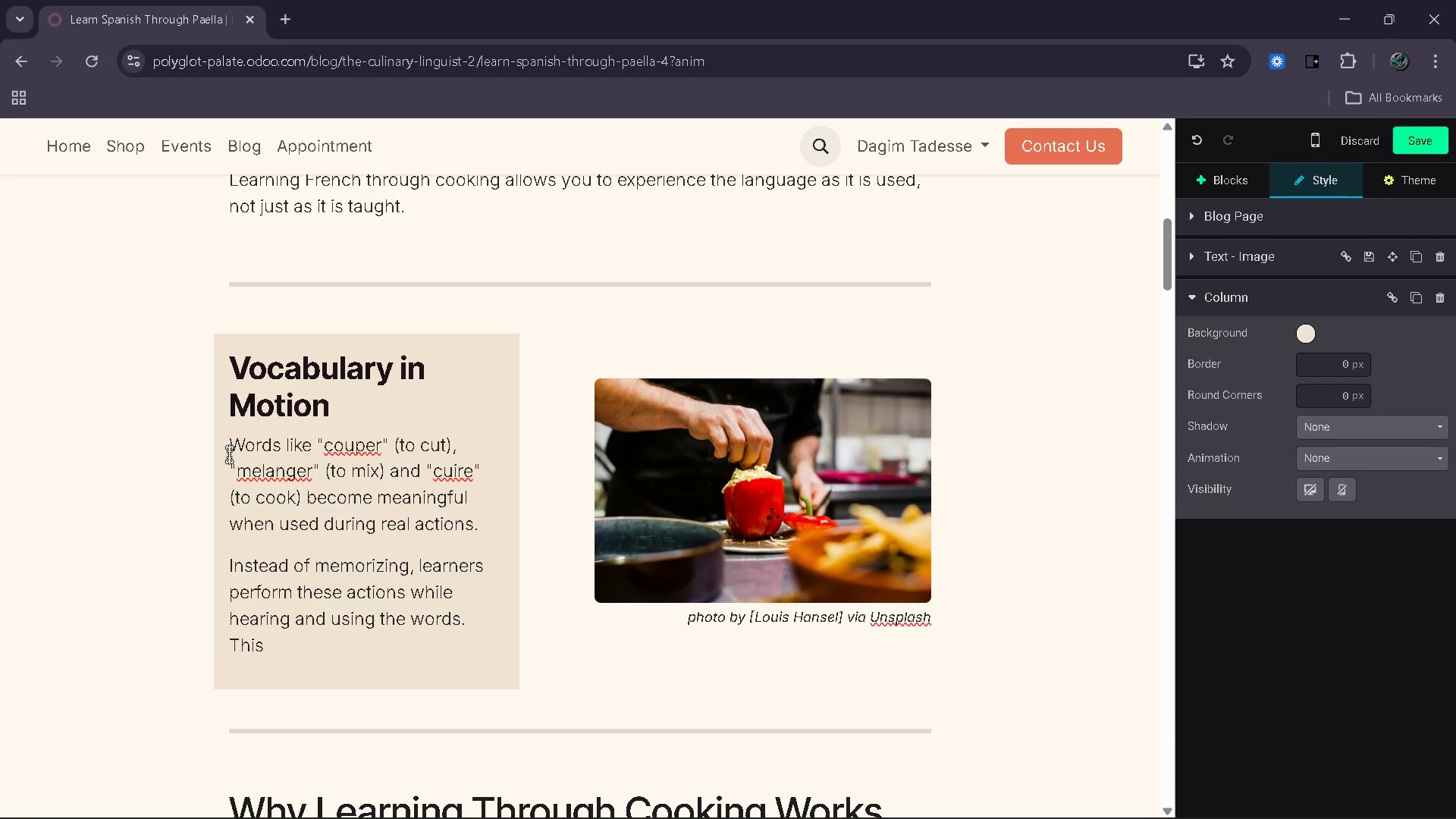 
type( creates a strn)
key(Backspace)
type(onger connection between langauge and experience,)
key(Backspace)
type(.)
 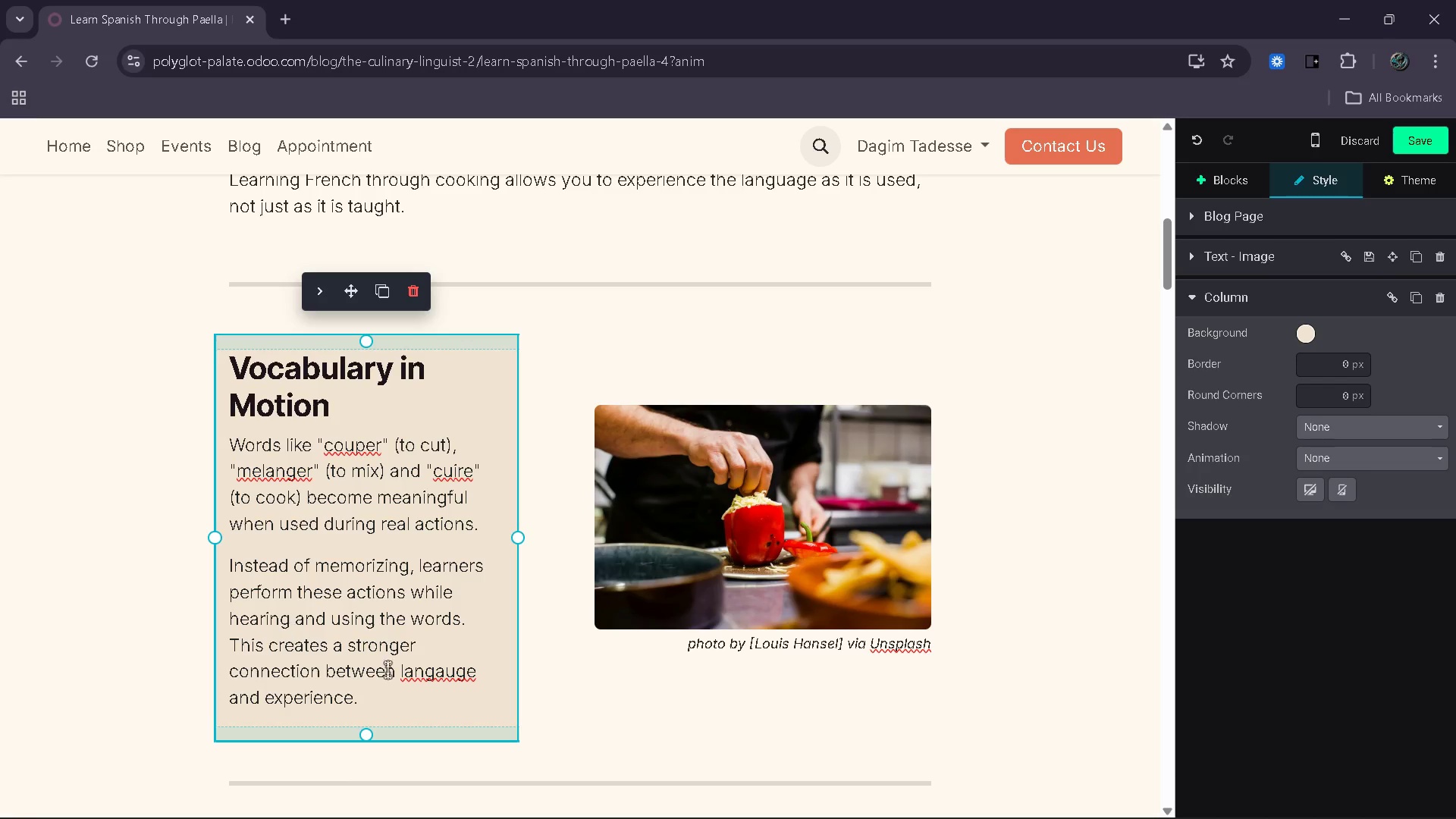 
left_click([444, 673])
 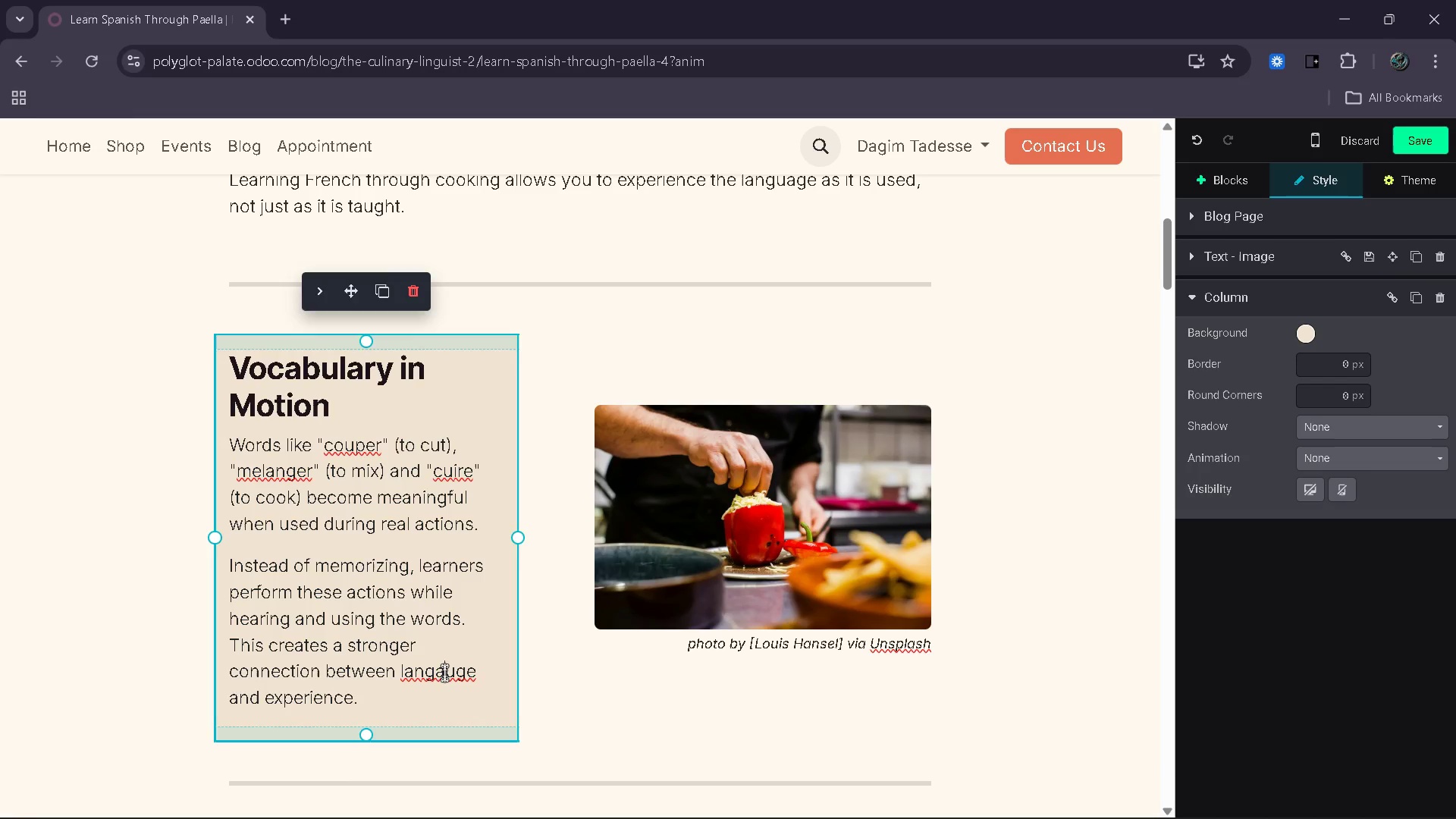 
key(Backspace)
 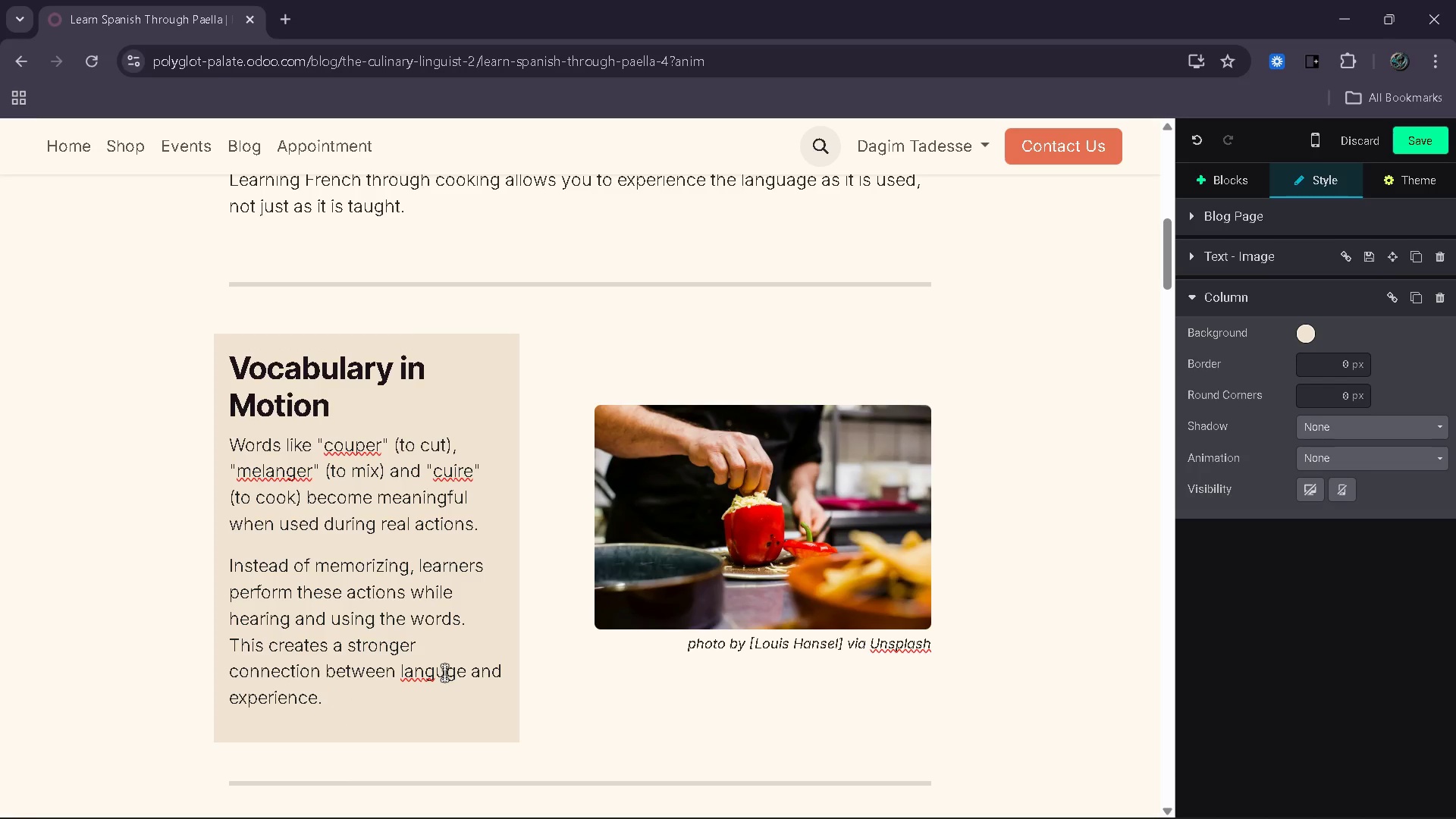 
key(ArrowRight)
 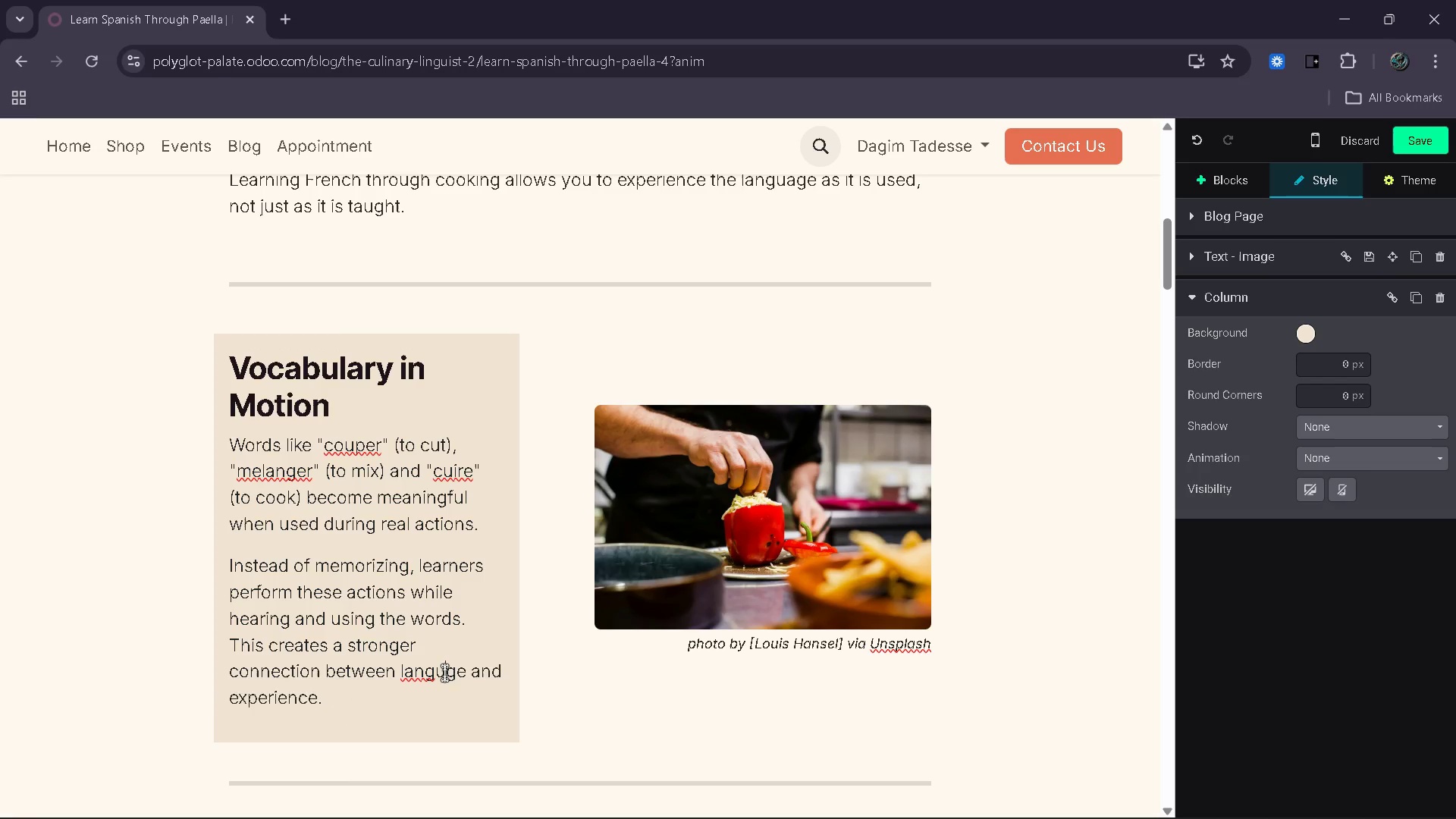 
key(A)
 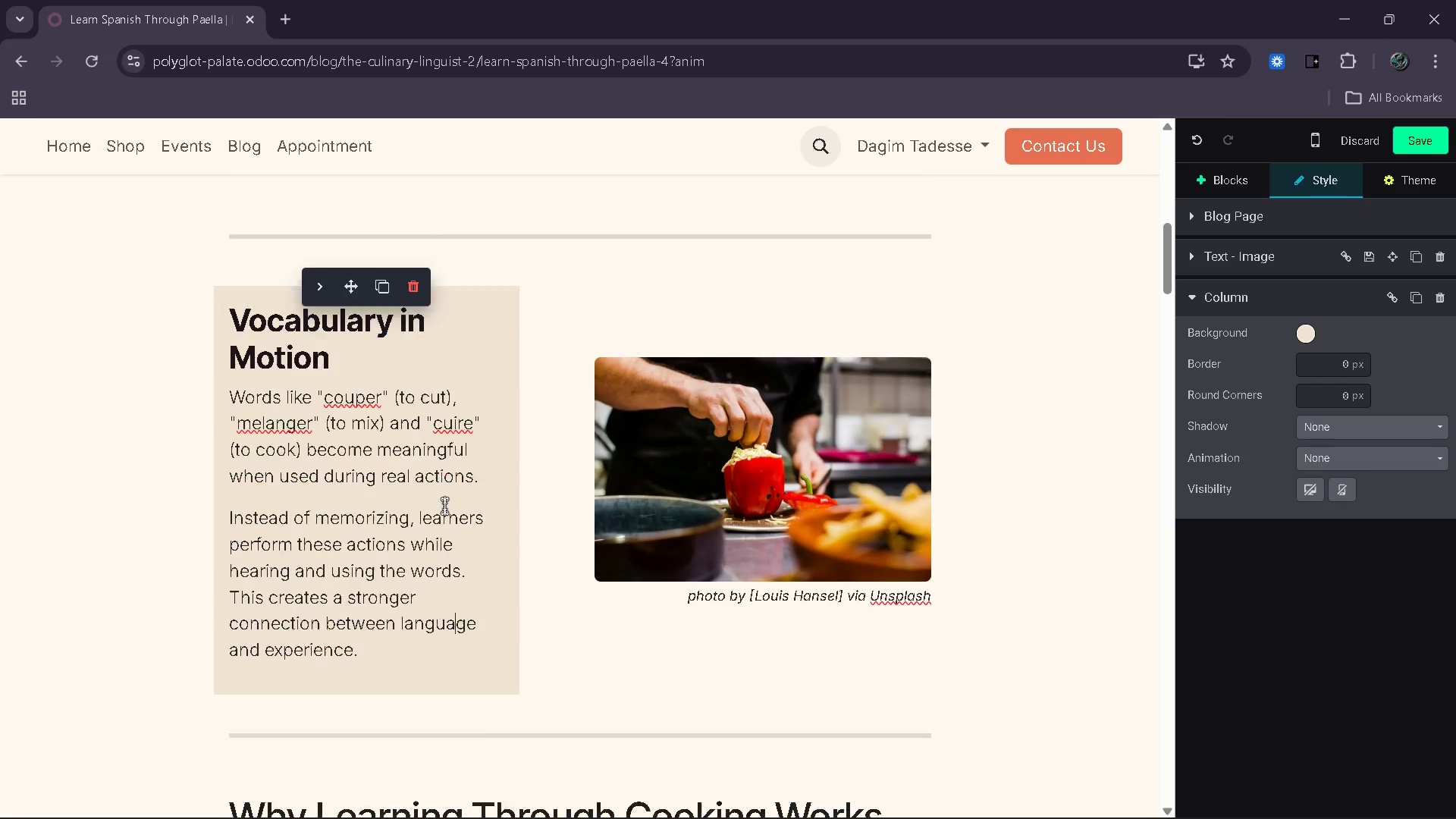 
wait(13.72)
 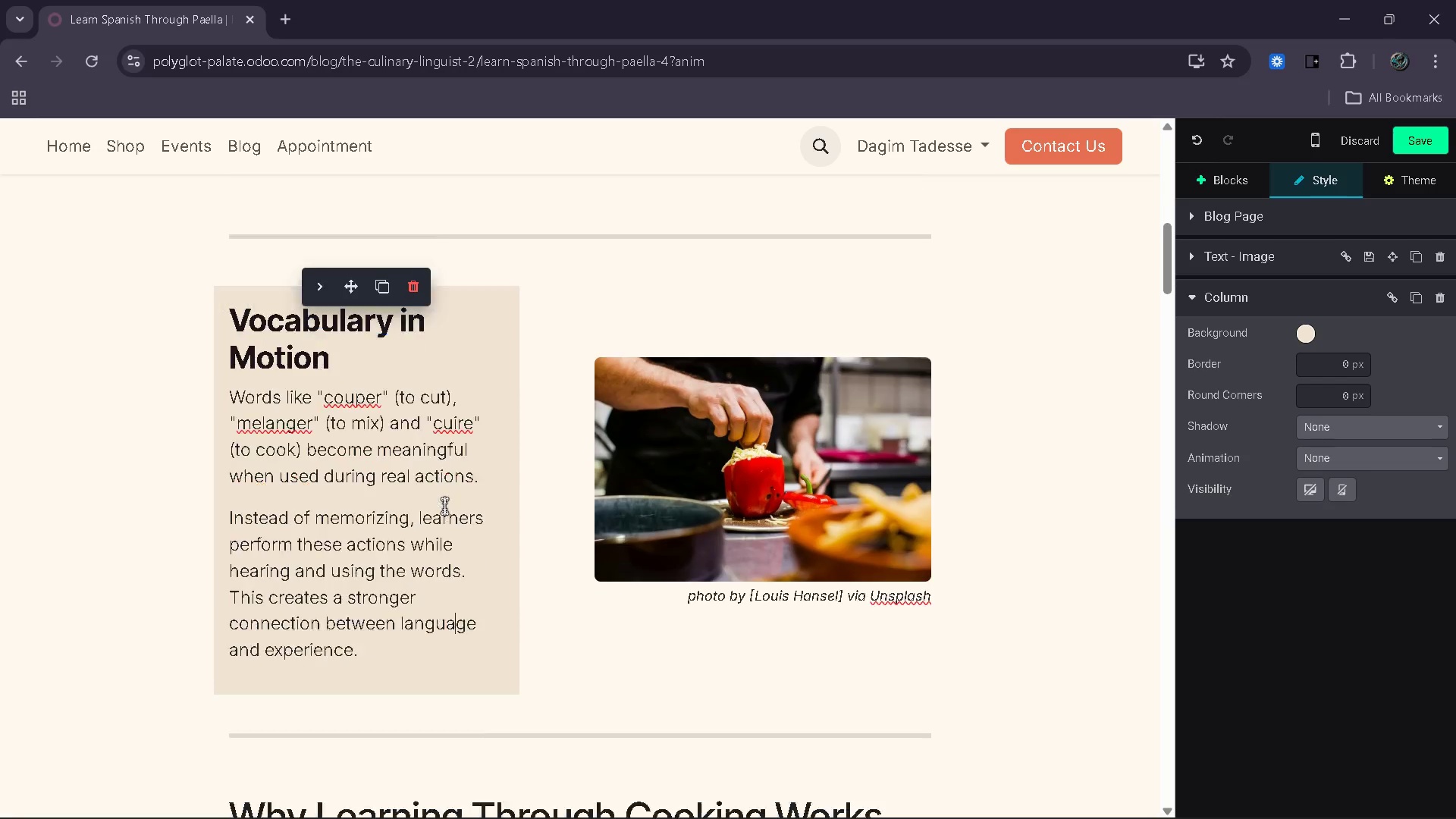 
left_click_drag(start_coordinate=[880, 458], to_coordinate=[322, 466])
 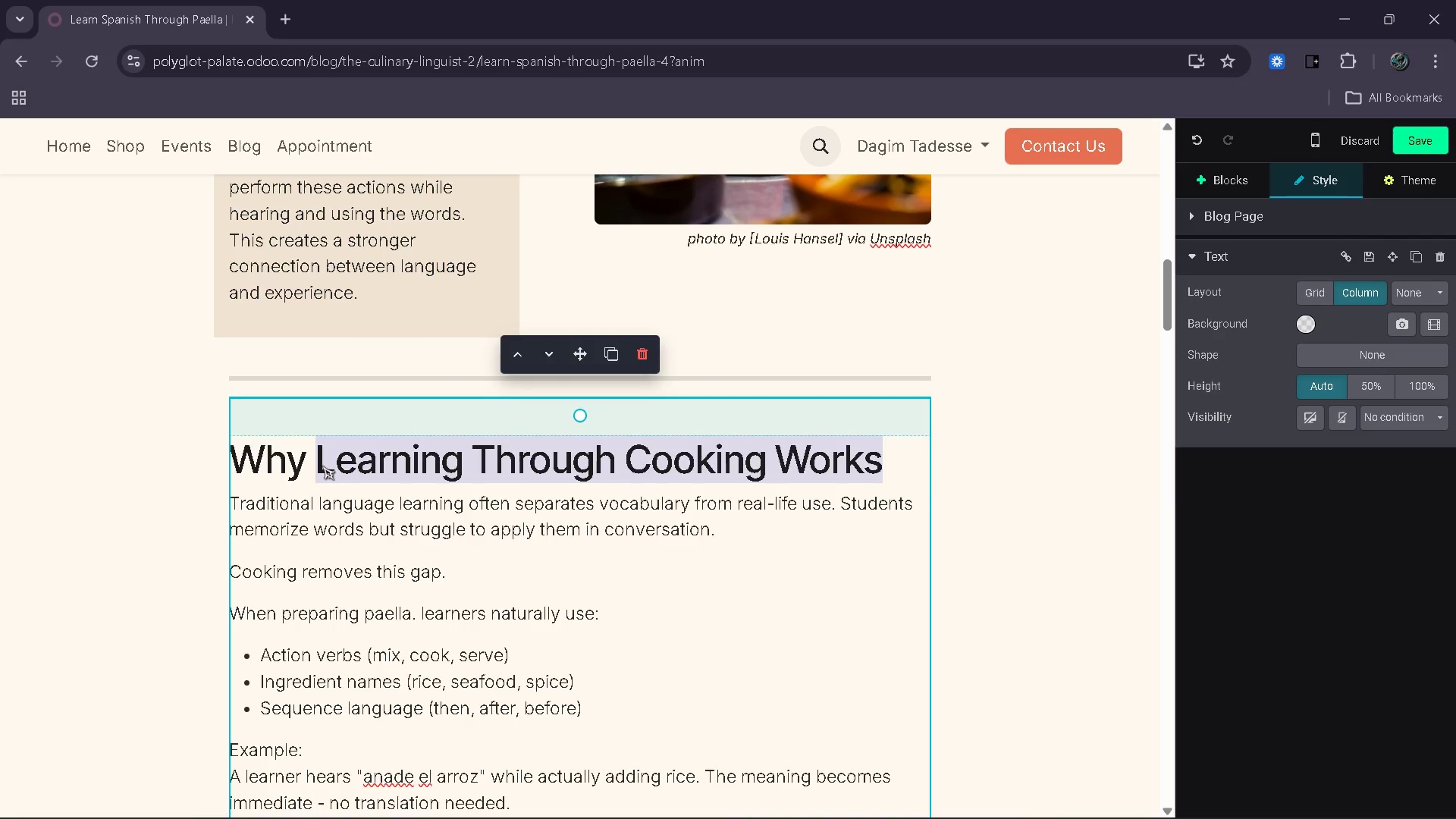 
type(Contextual Learning Accelerates Fluence)
key(Backspace)
type(y )
key(Backspace)
 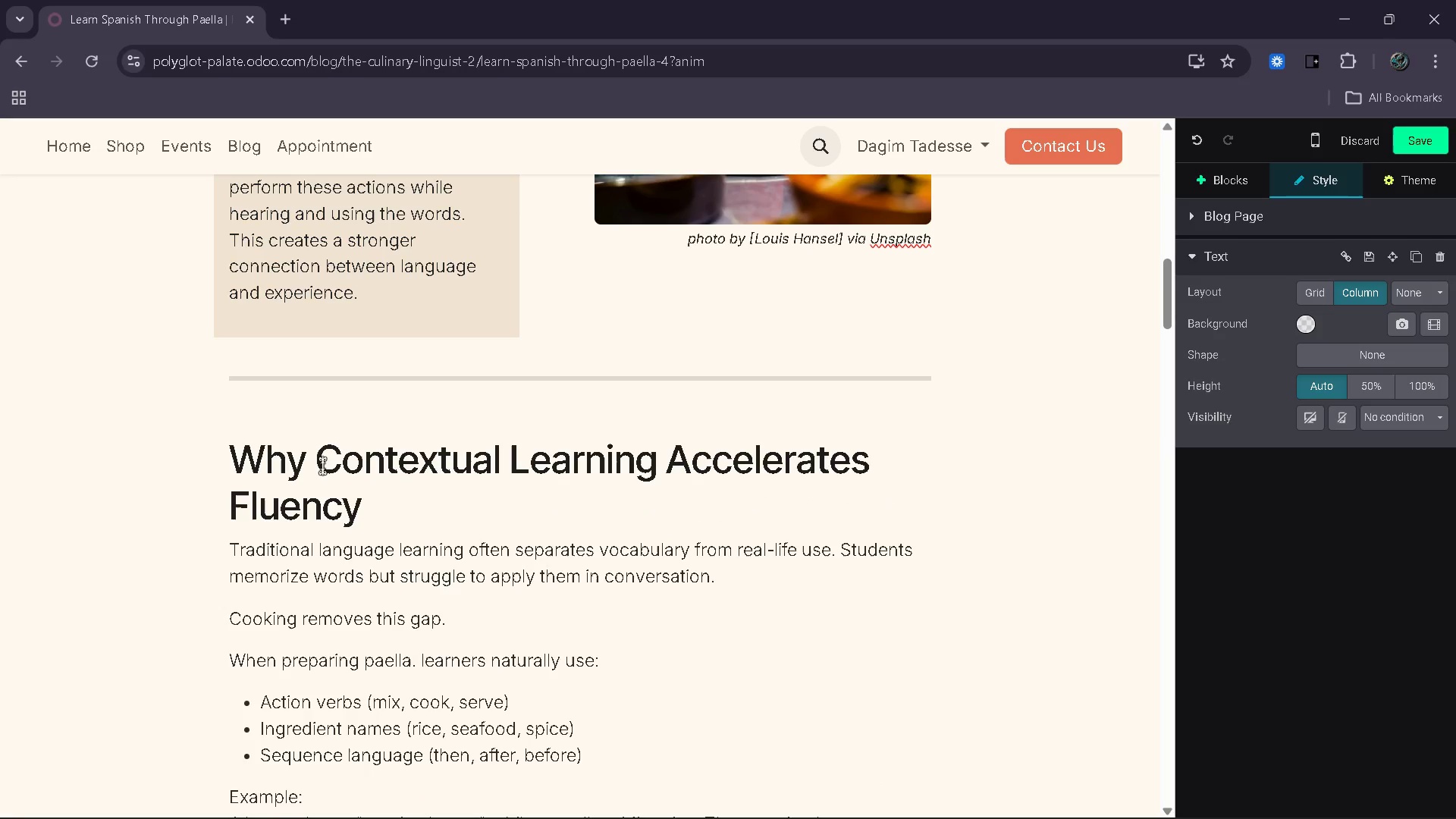 
left_click_drag(start_coordinate=[563, 708], to_coordinate=[230, 450])
 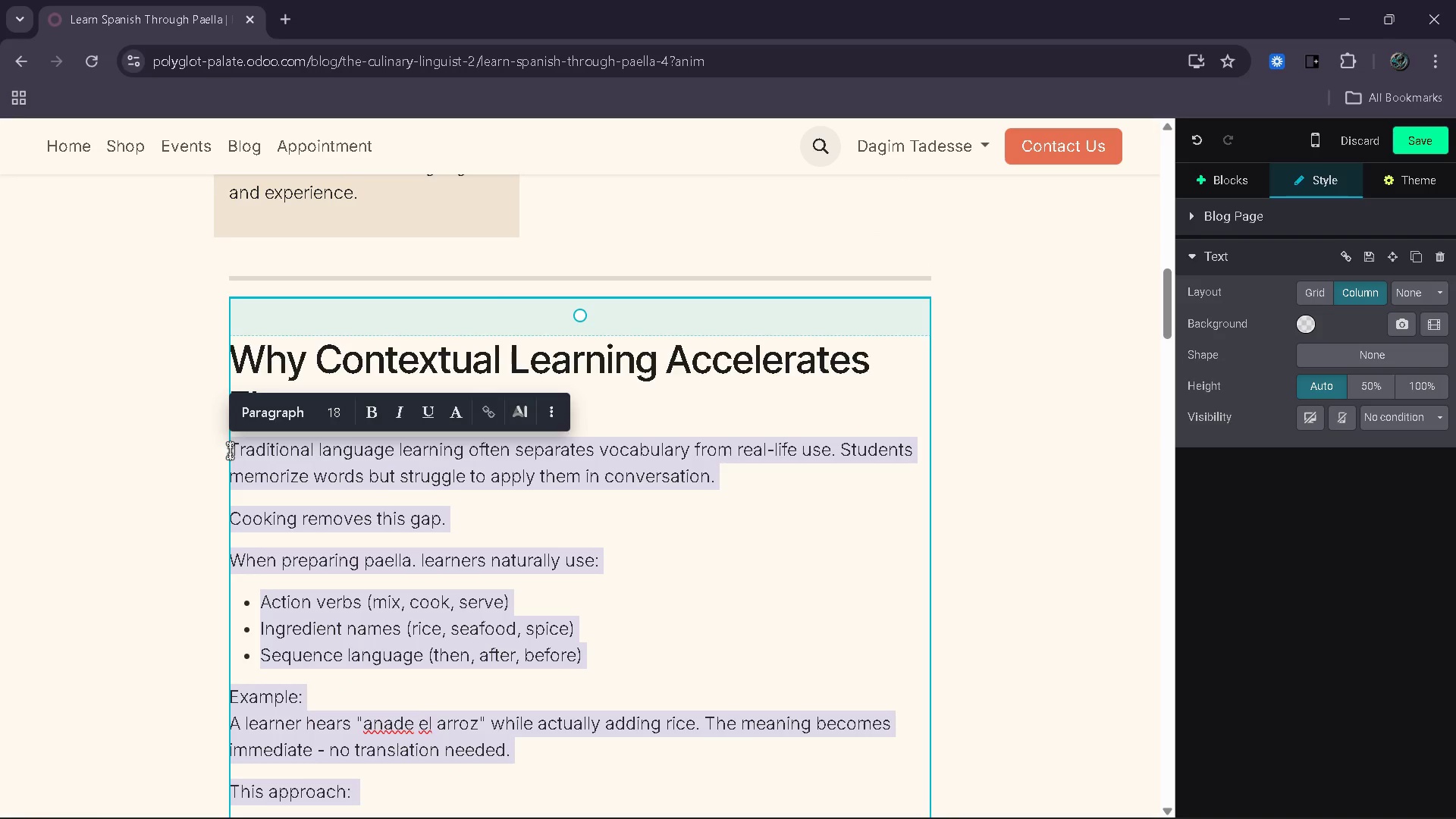 
type(Traditional learning methods often rely i)
key(Backspace)
type(on repetion)
 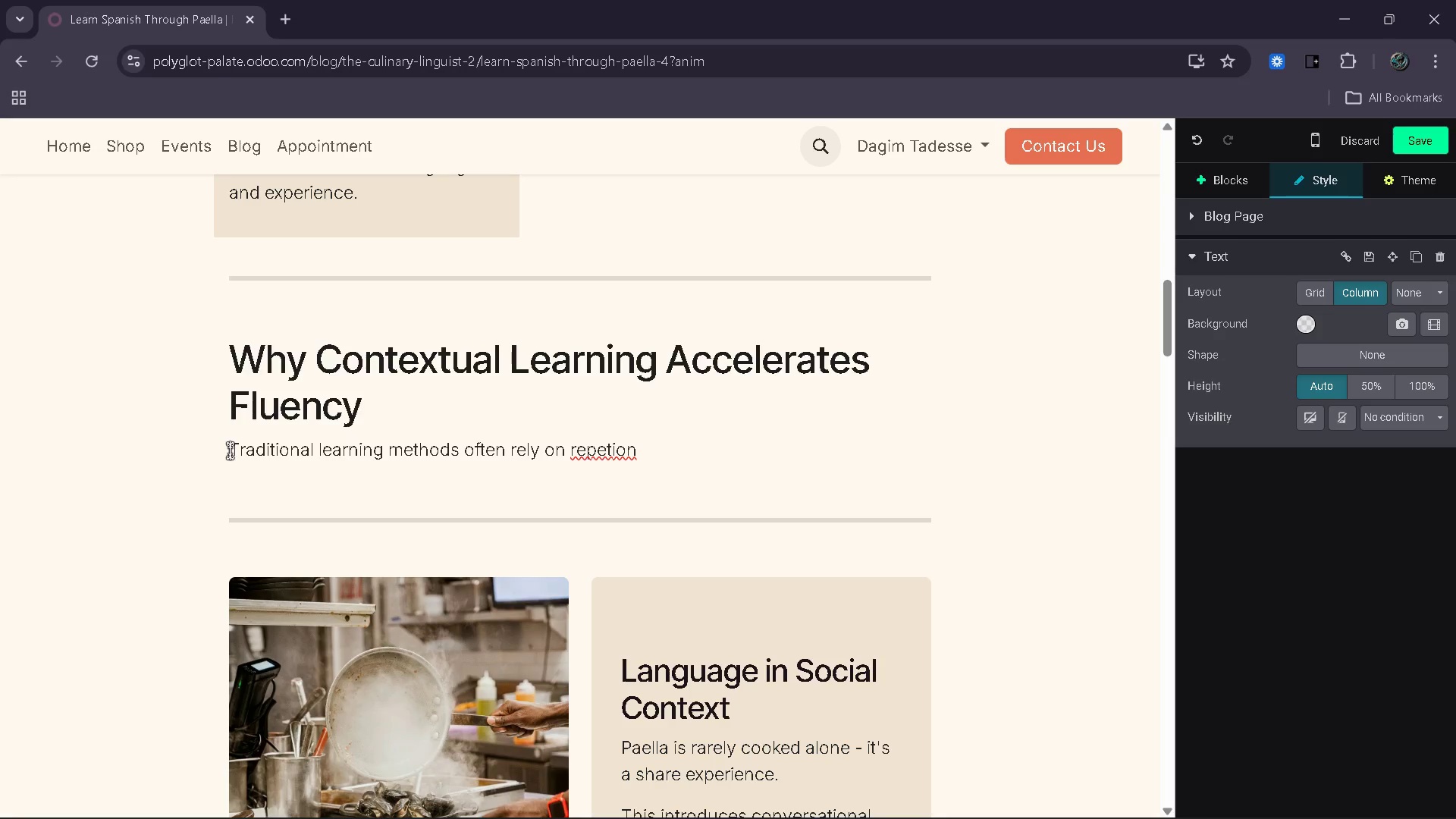 
key(ArrowLeft)
 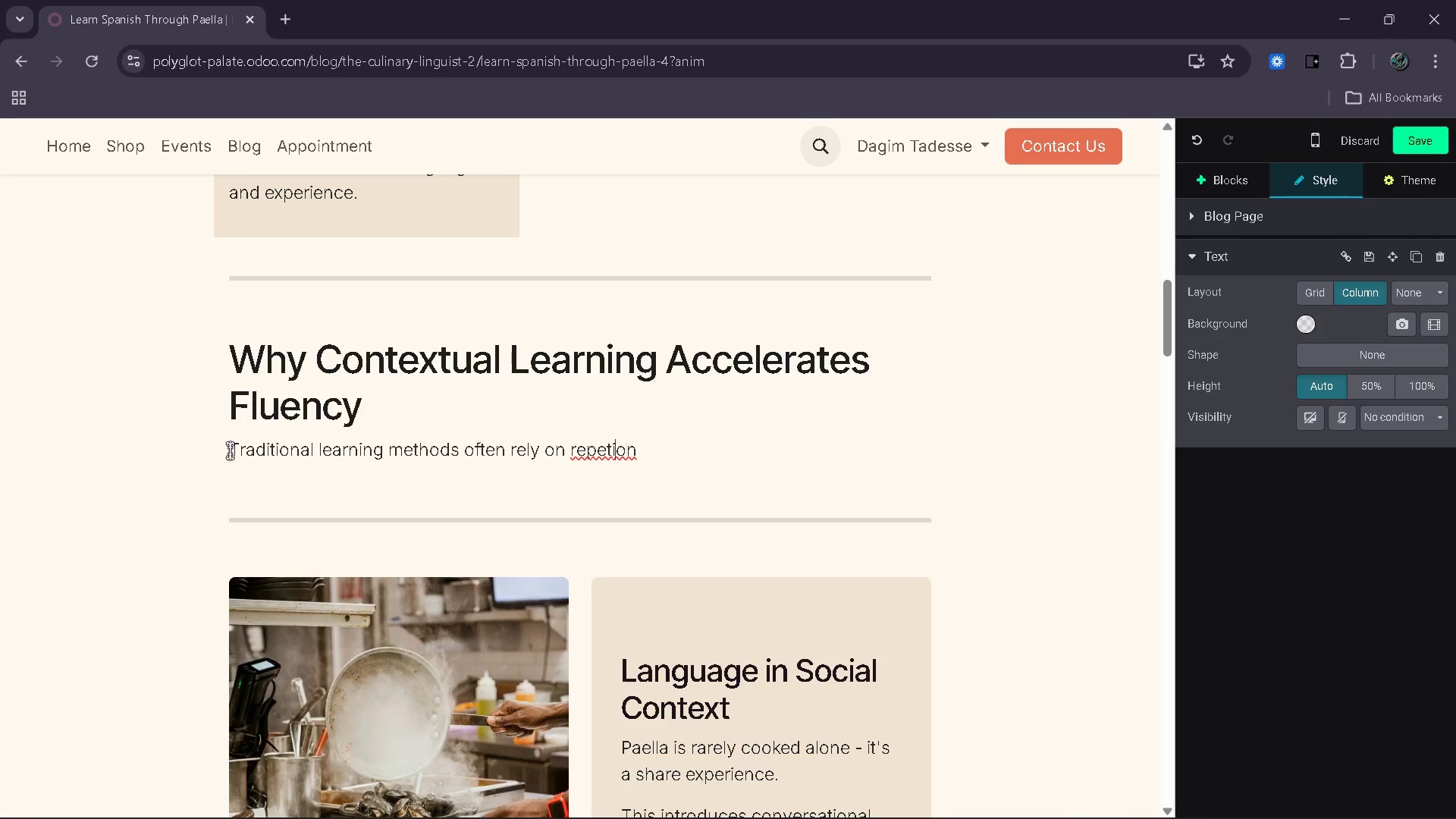 
key(ArrowLeft)
 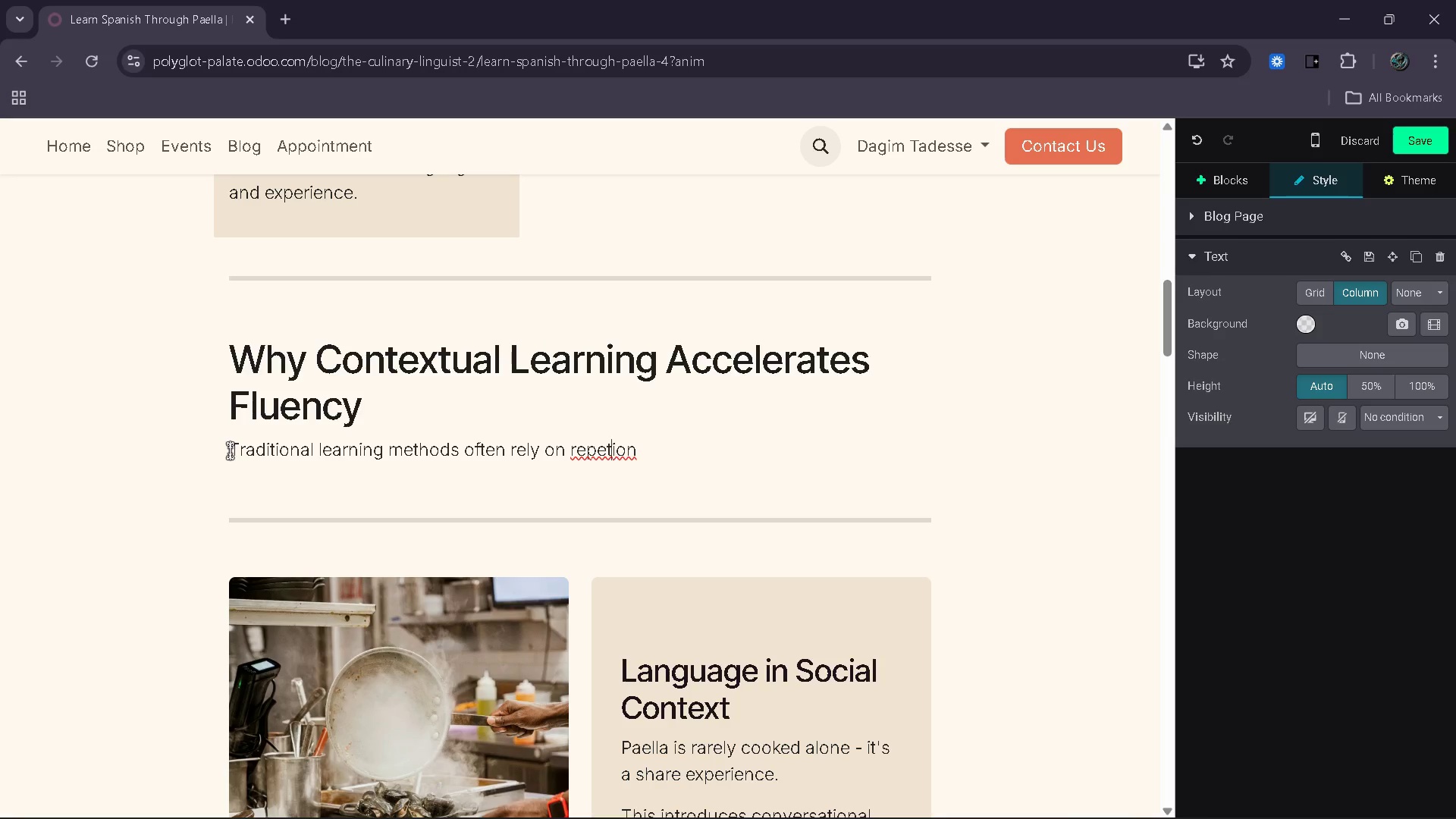 
key(ArrowLeft)
 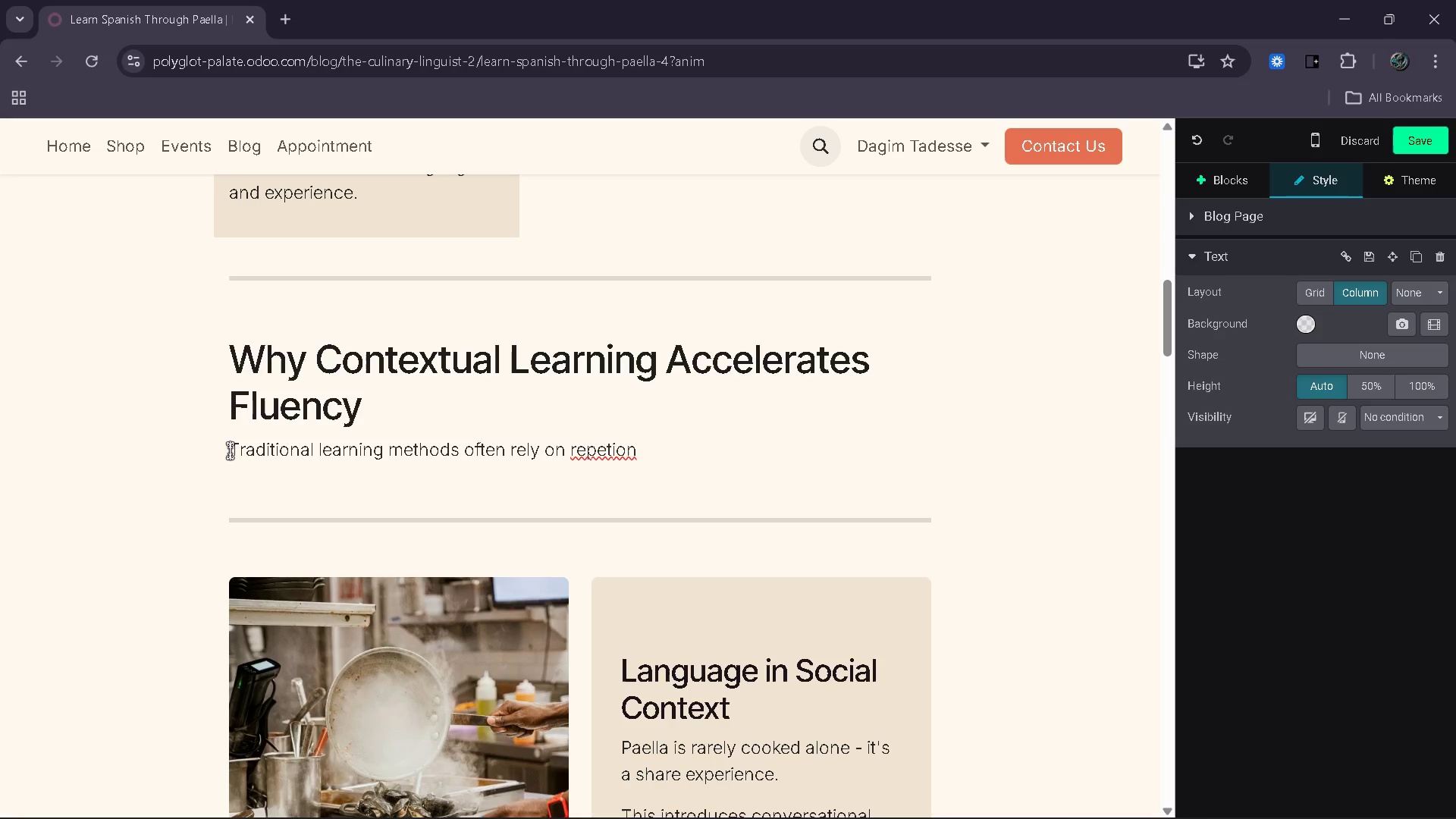 
key(ArrowRight)
 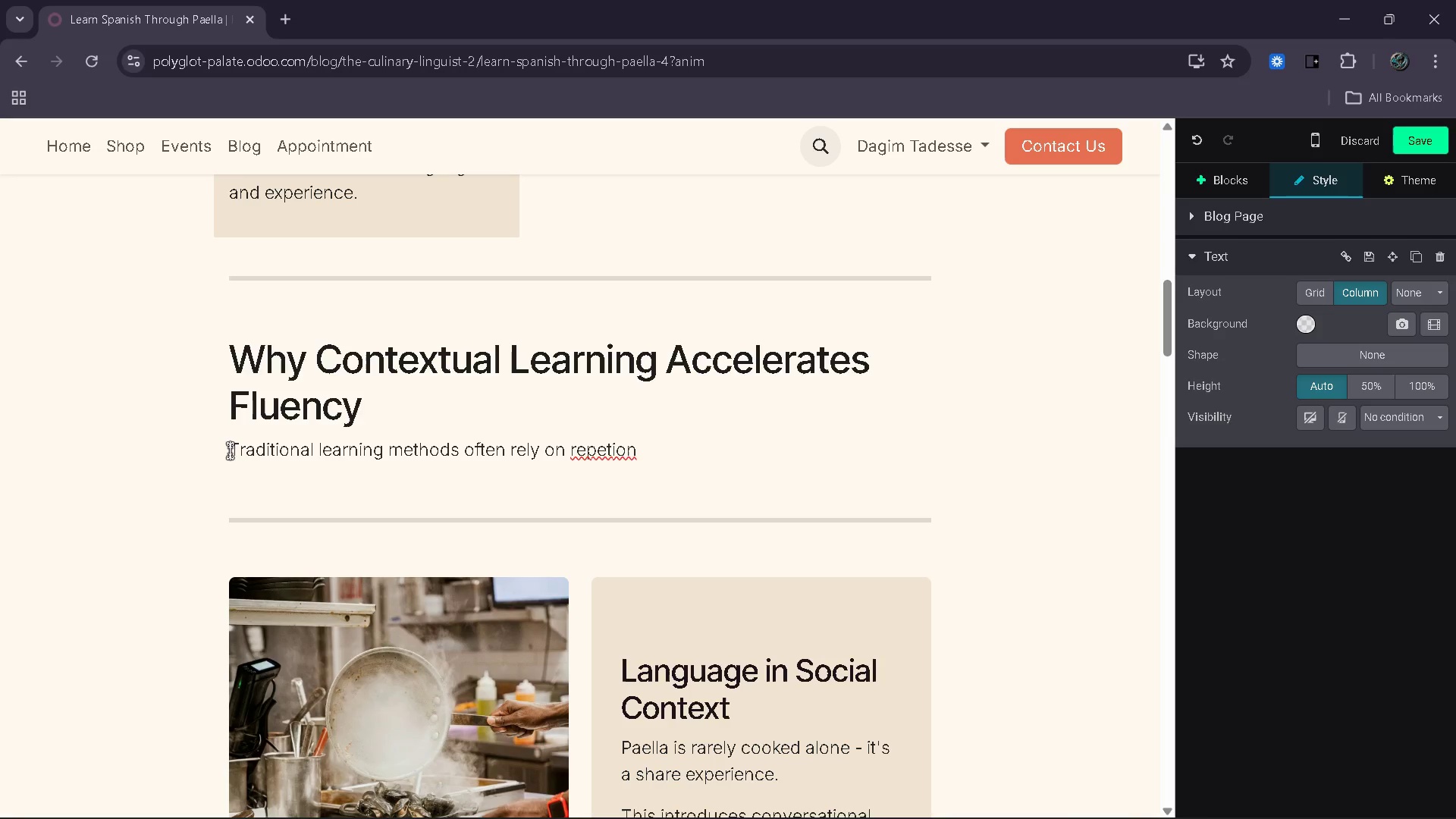 
type(ti)
 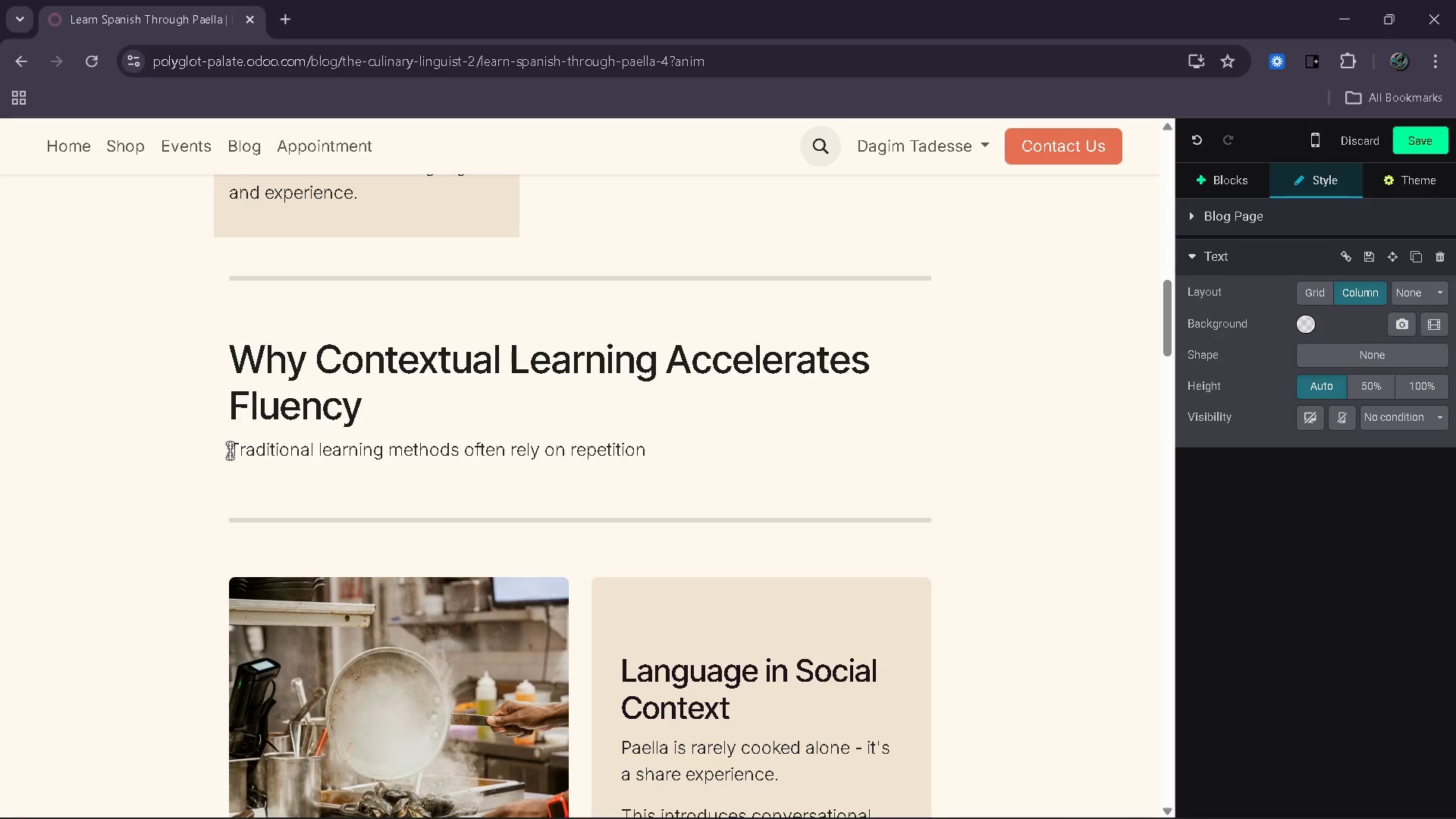 
key(ArrowRight)
 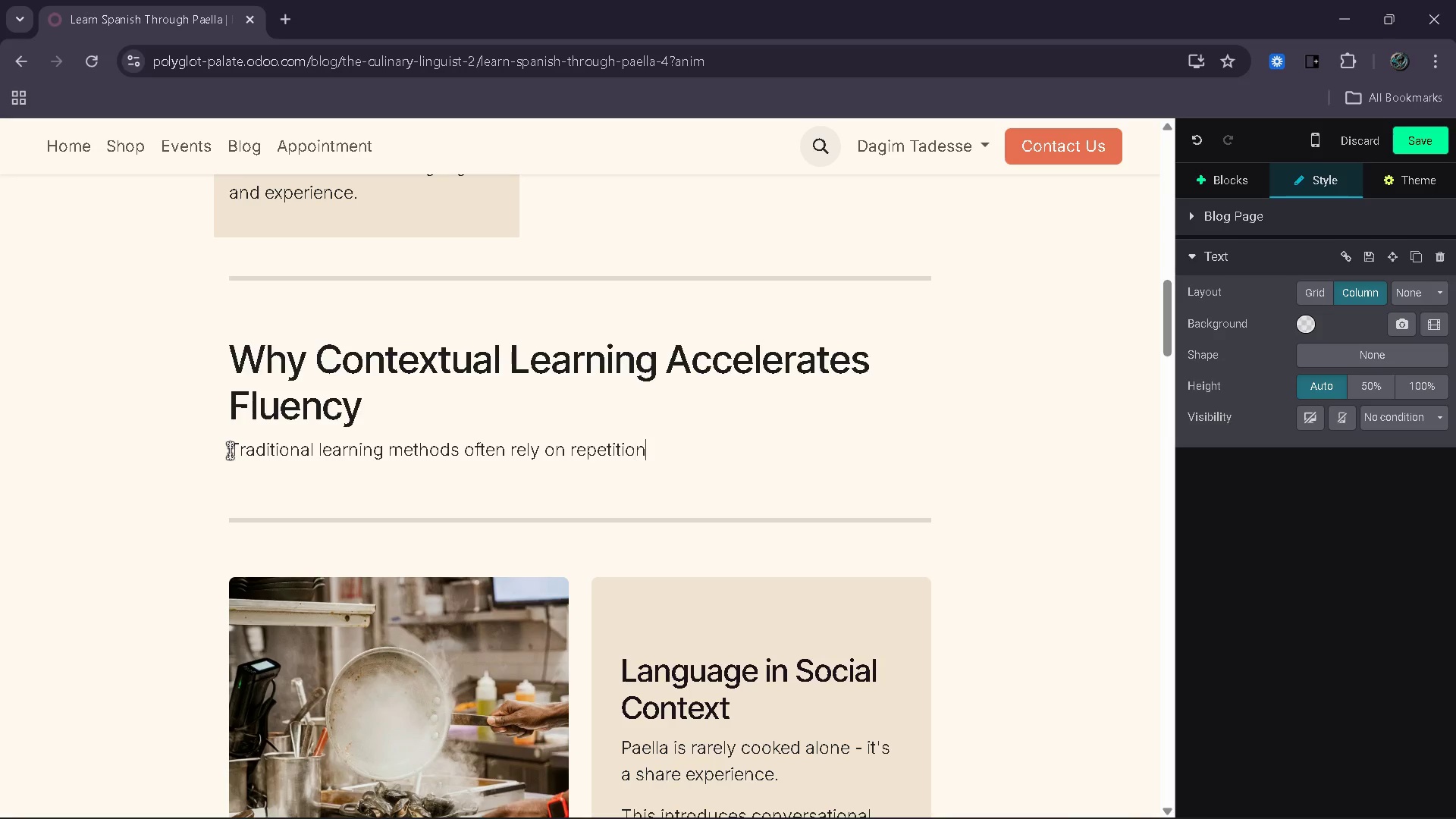 
key(ArrowRight)
 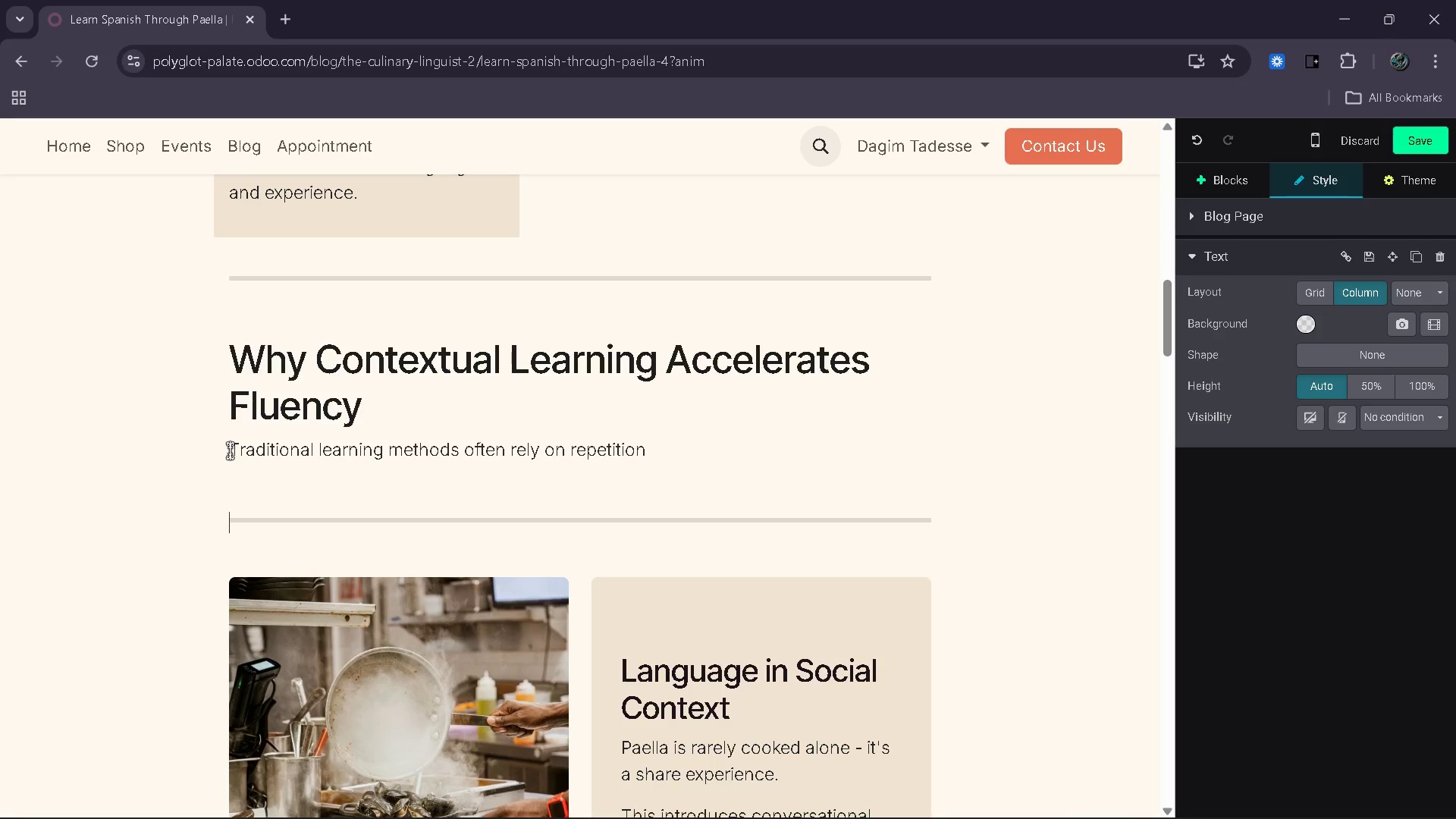 
key(ArrowRight)
 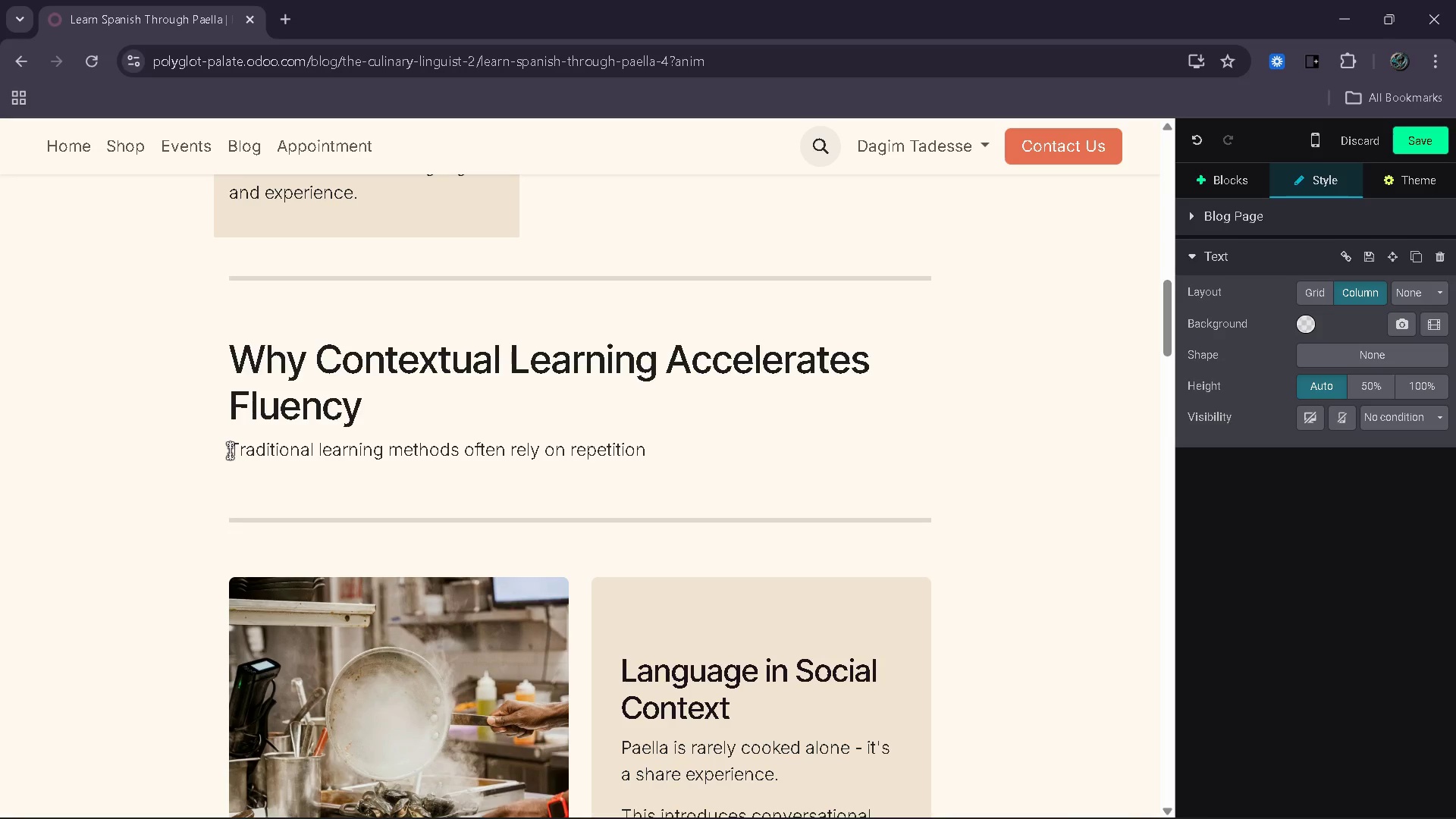 
key(ArrowLeft)
 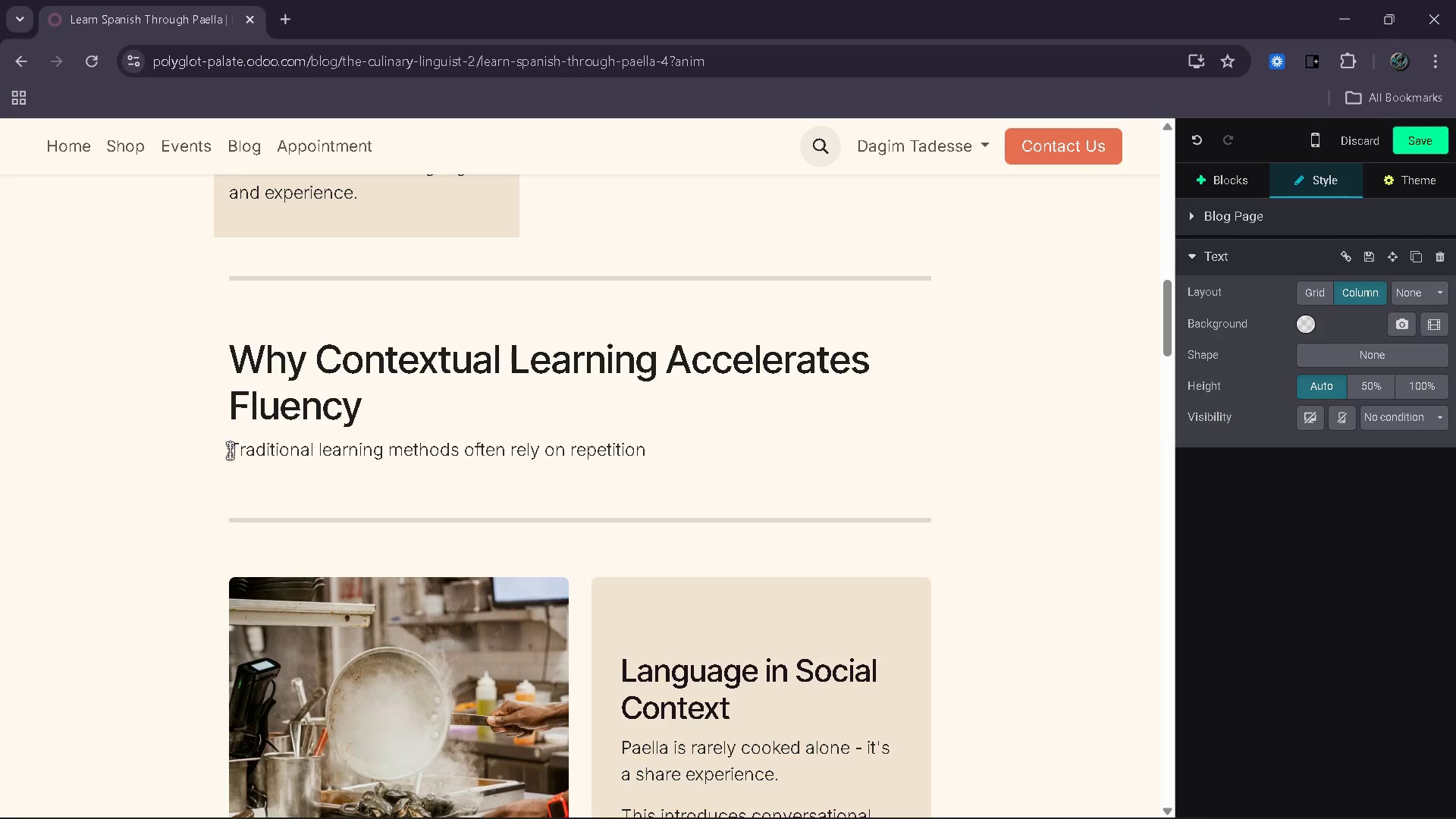 
type( an )
key(Backspace)
type(d memorization. While this builds recon)
key(Backspace)
type(gnition)
 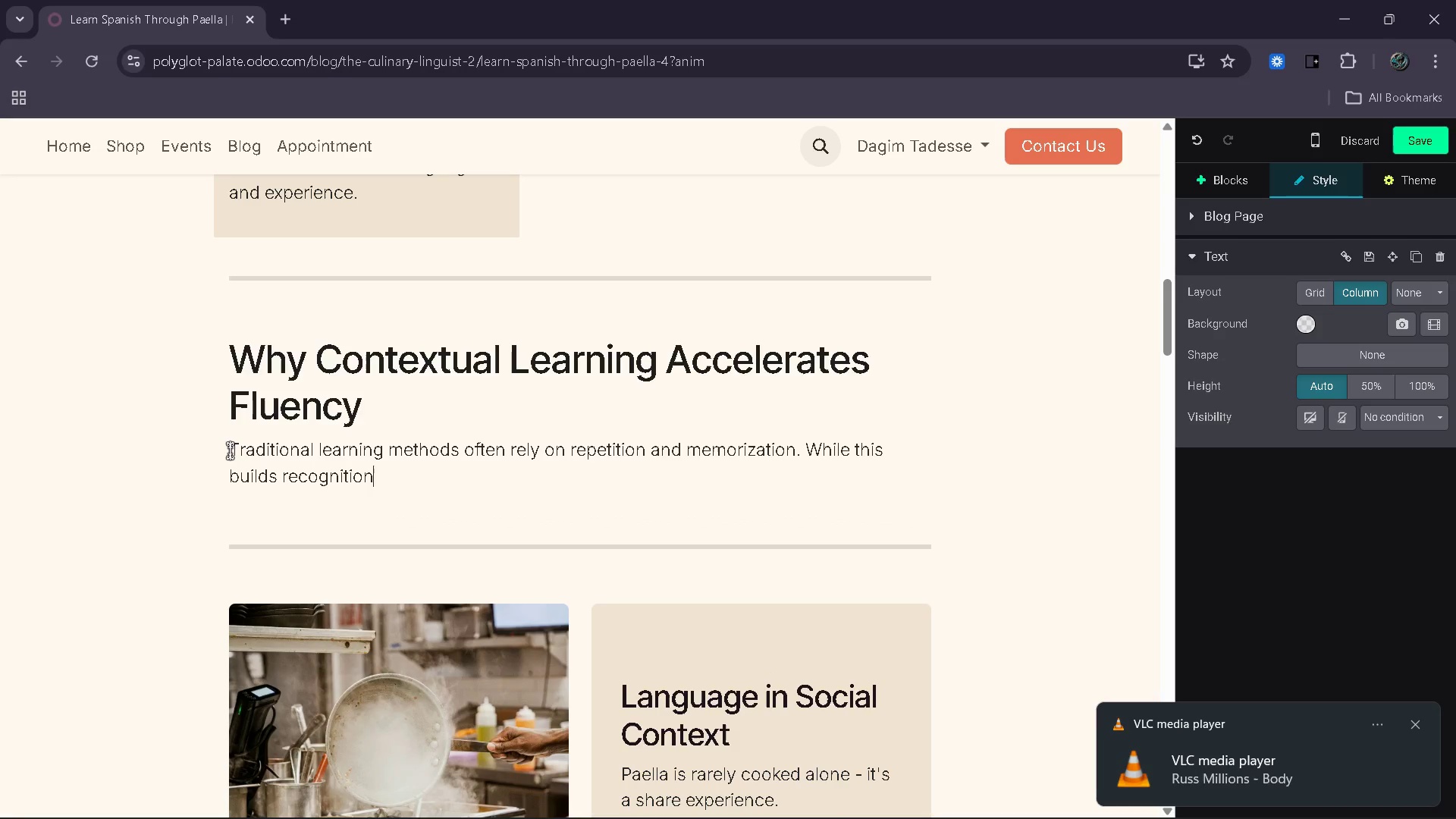 
key(Backspace)
type(n, it rarely u)
key(Backspace)
type(ni)
key(Backspace)
type(uild)
key(Backspace)
key(Backspace)
key(Backspace)
key(Backspace)
key(Backspace)
type(builds confidence in real )
key(Backspace)
type(-world usage.)
 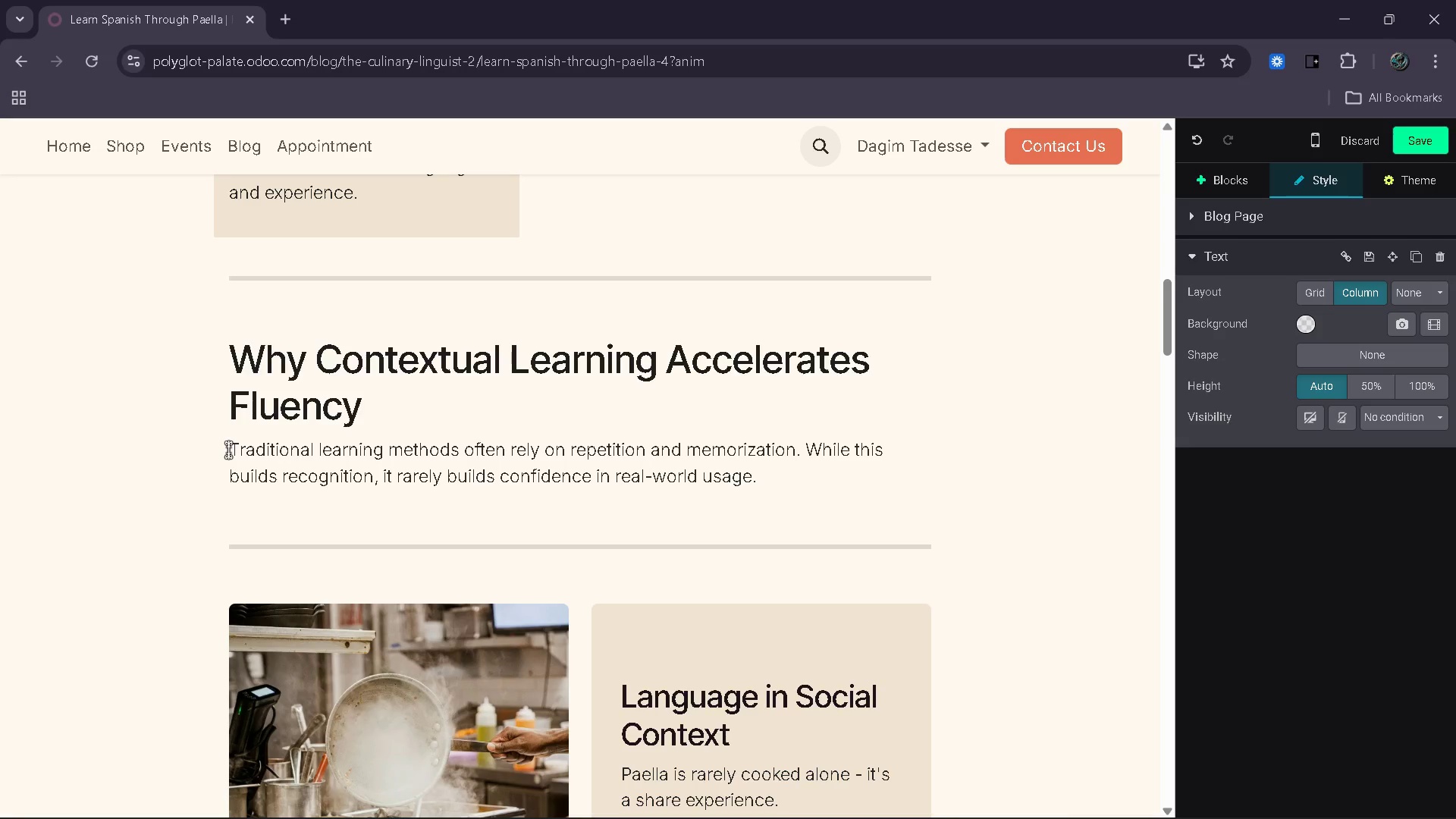 
key(Enter)
 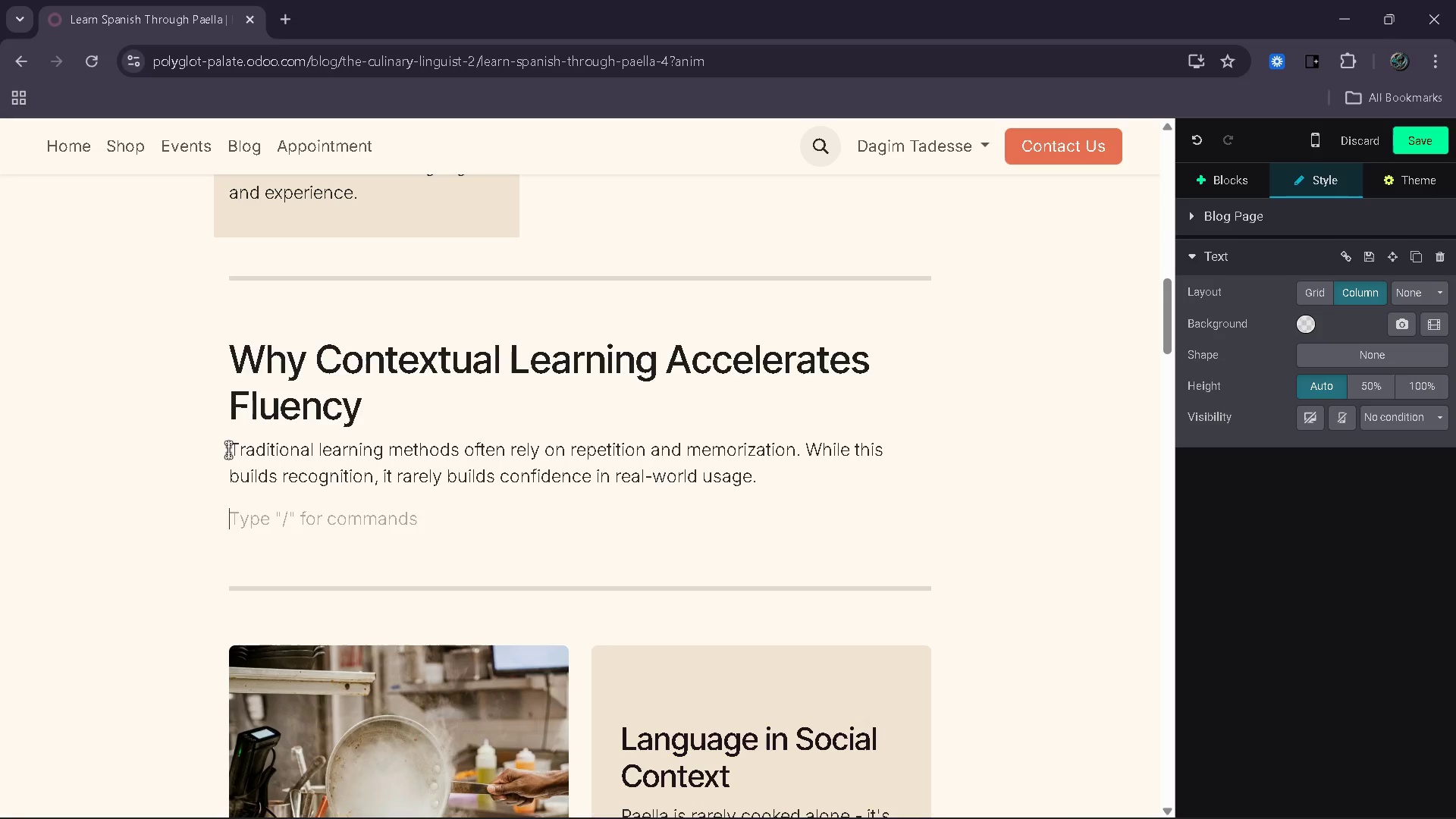 
type(Cooking changes that dynamic completely.)
 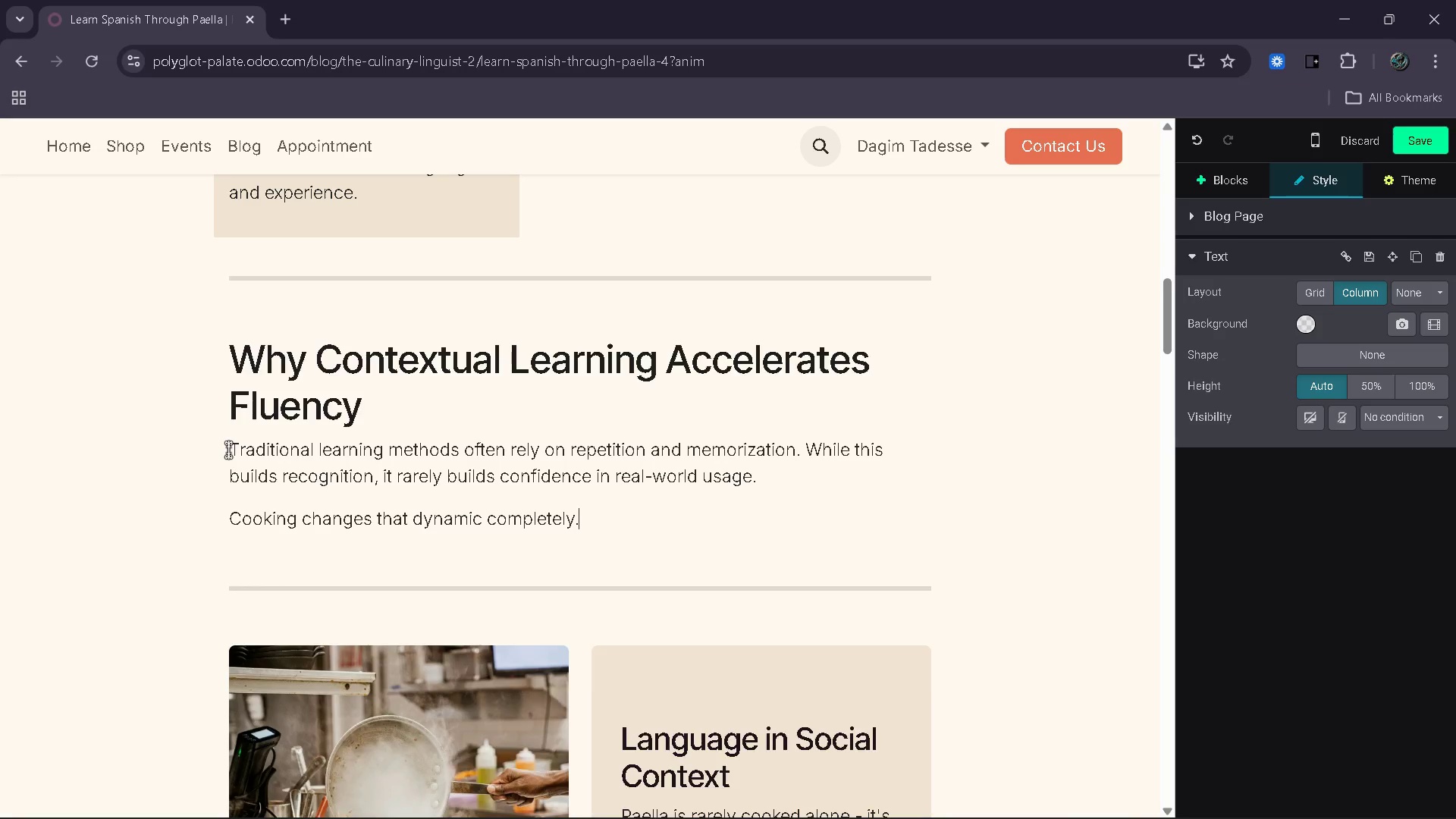 
key(Enter)
 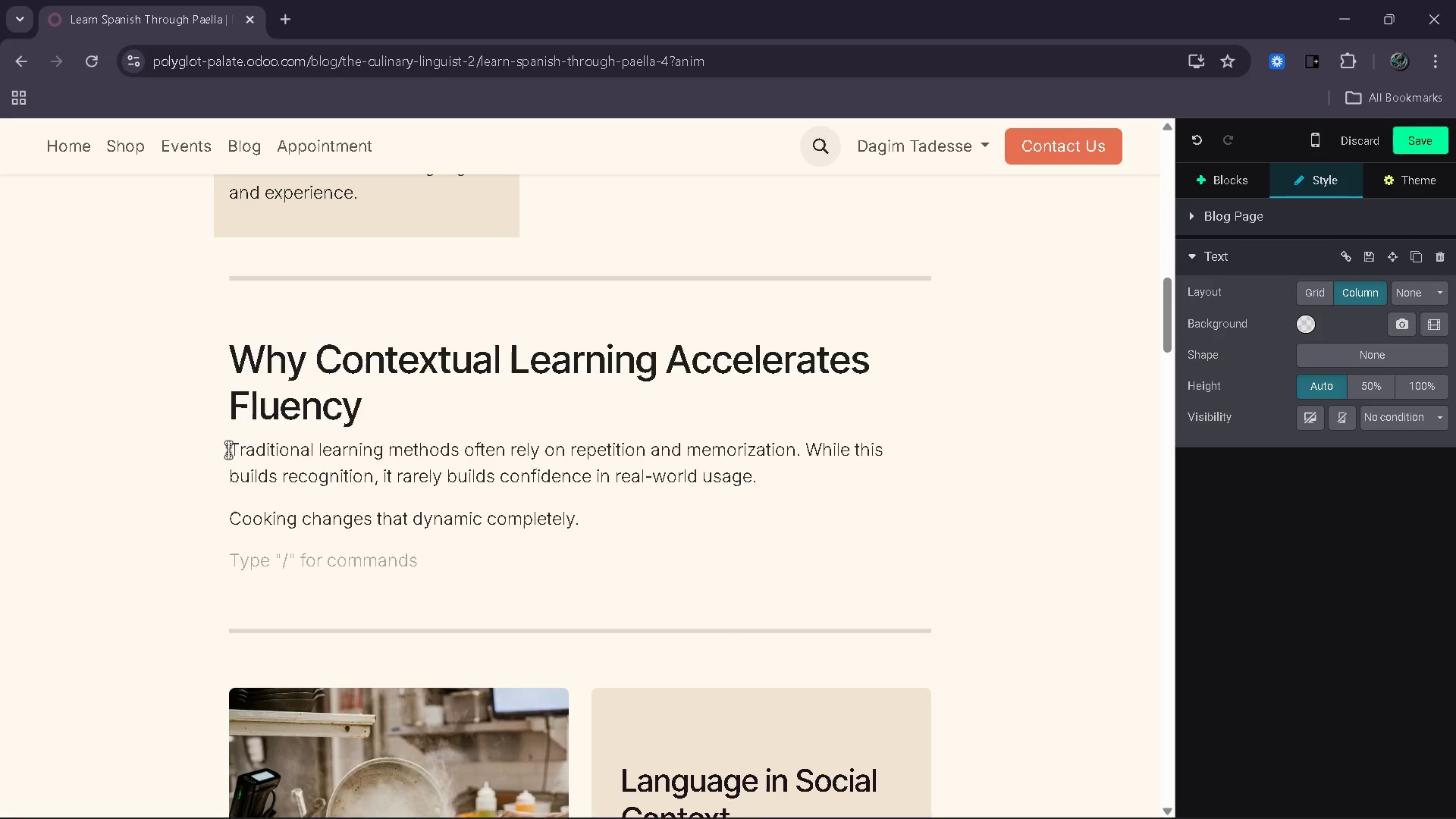 
type(When fi)
key(Backspace)
type(ollowwing a recipe )
 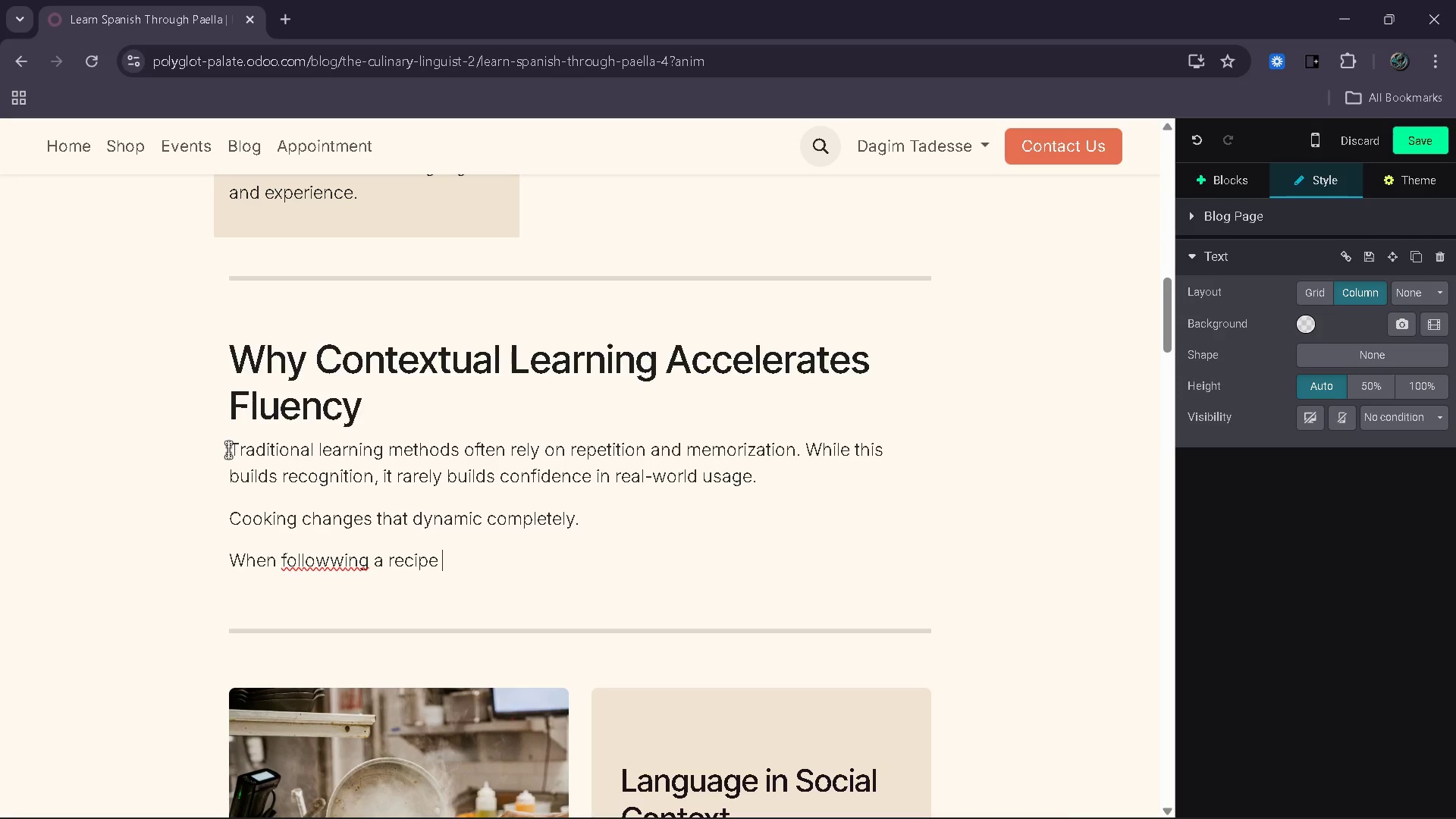 
hold_key(key=ArrowLeft, duration=0.75)
 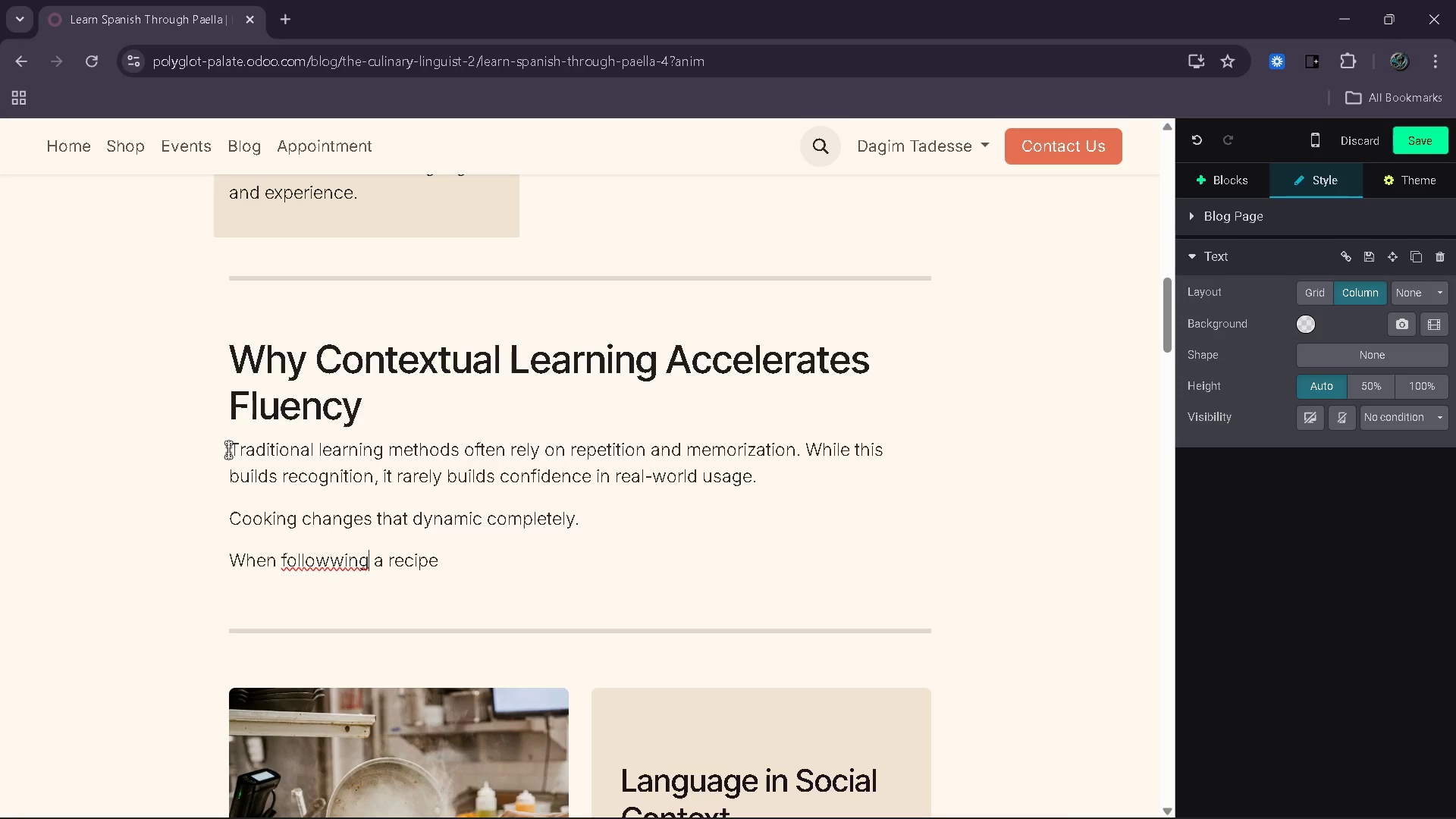 
key(ArrowLeft)
 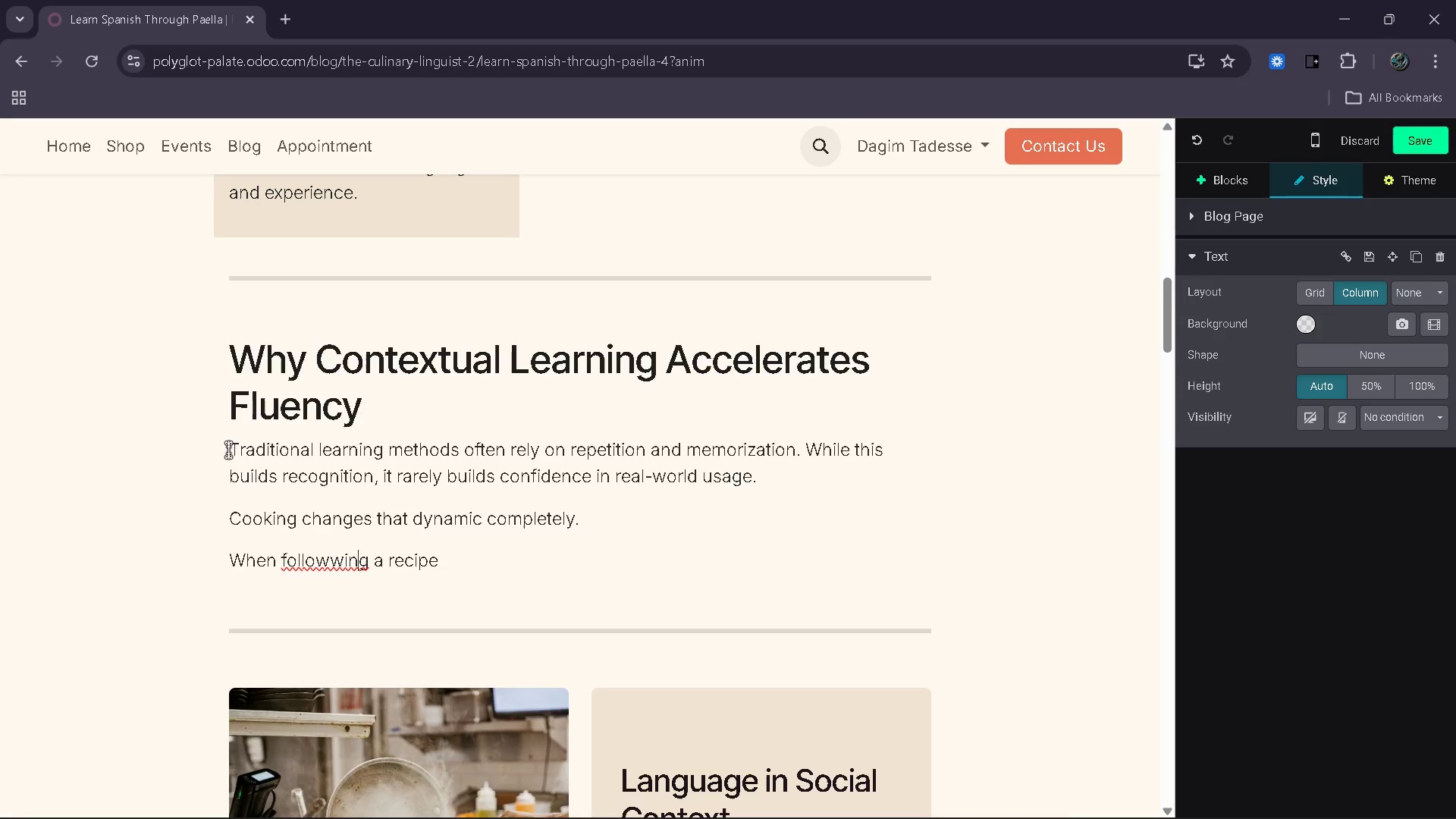 
hold_key(key=ArrowLeft, duration=0.34)
 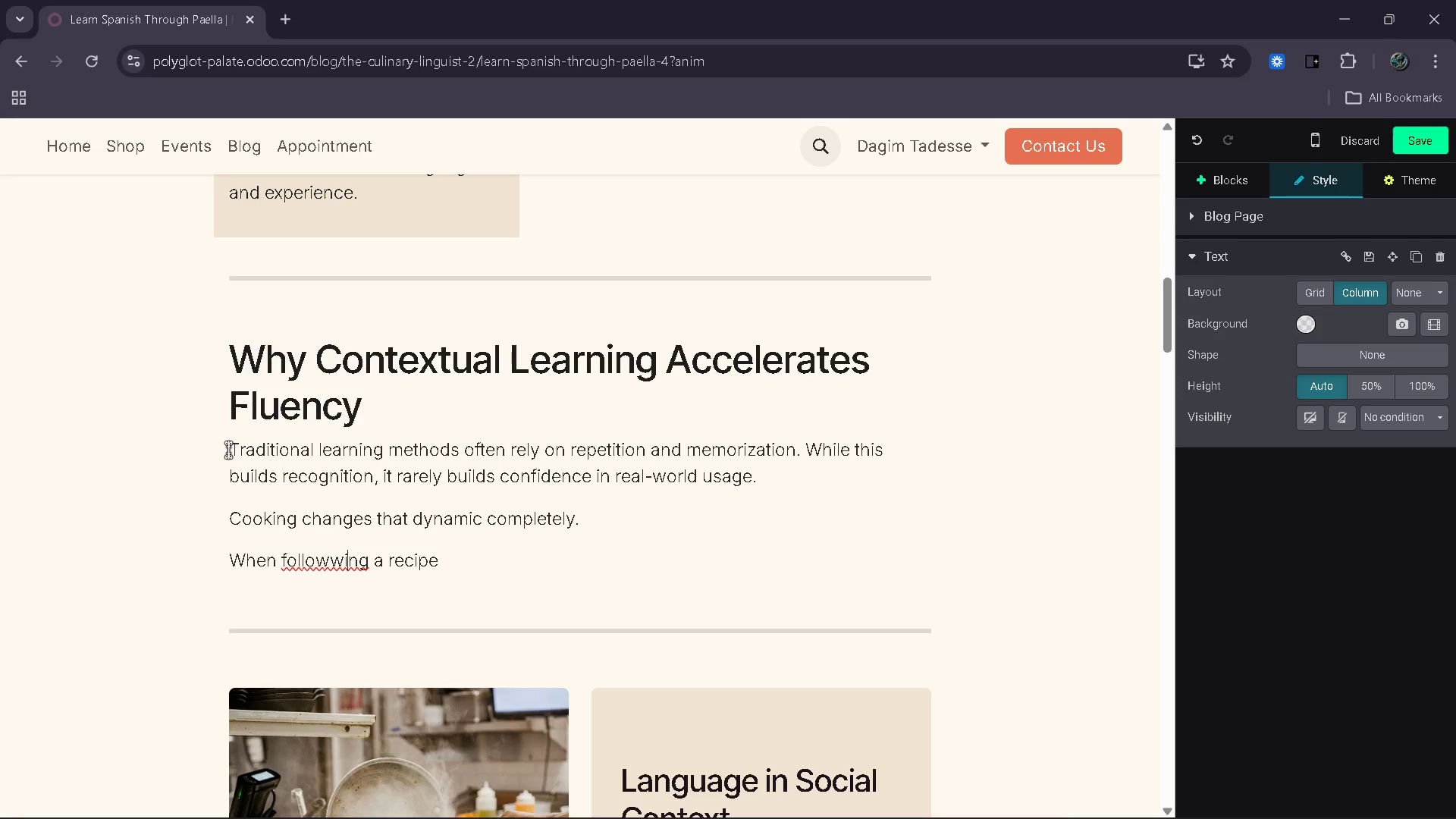 
key(ArrowLeft)
 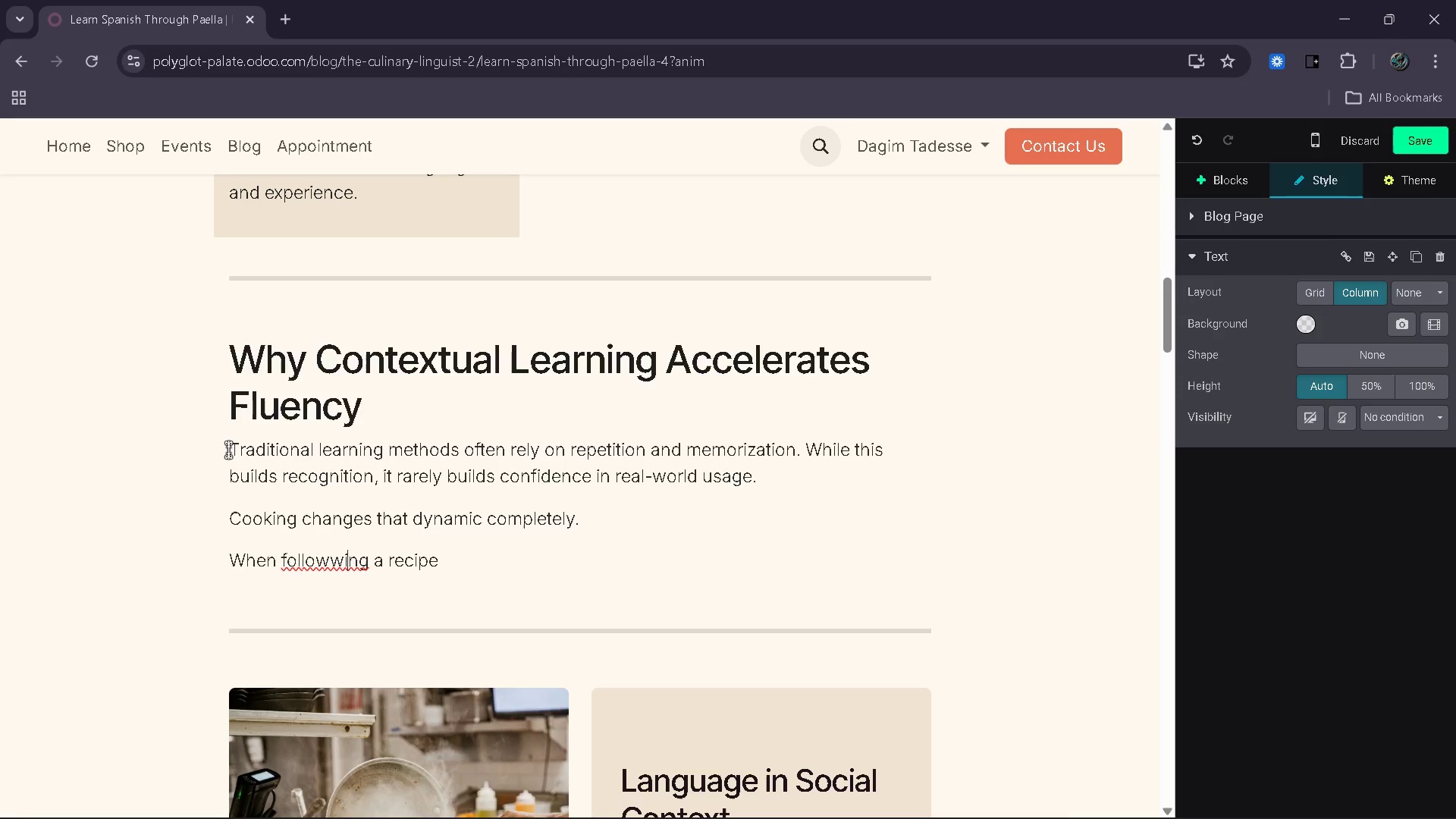 
key(ArrowLeft)
 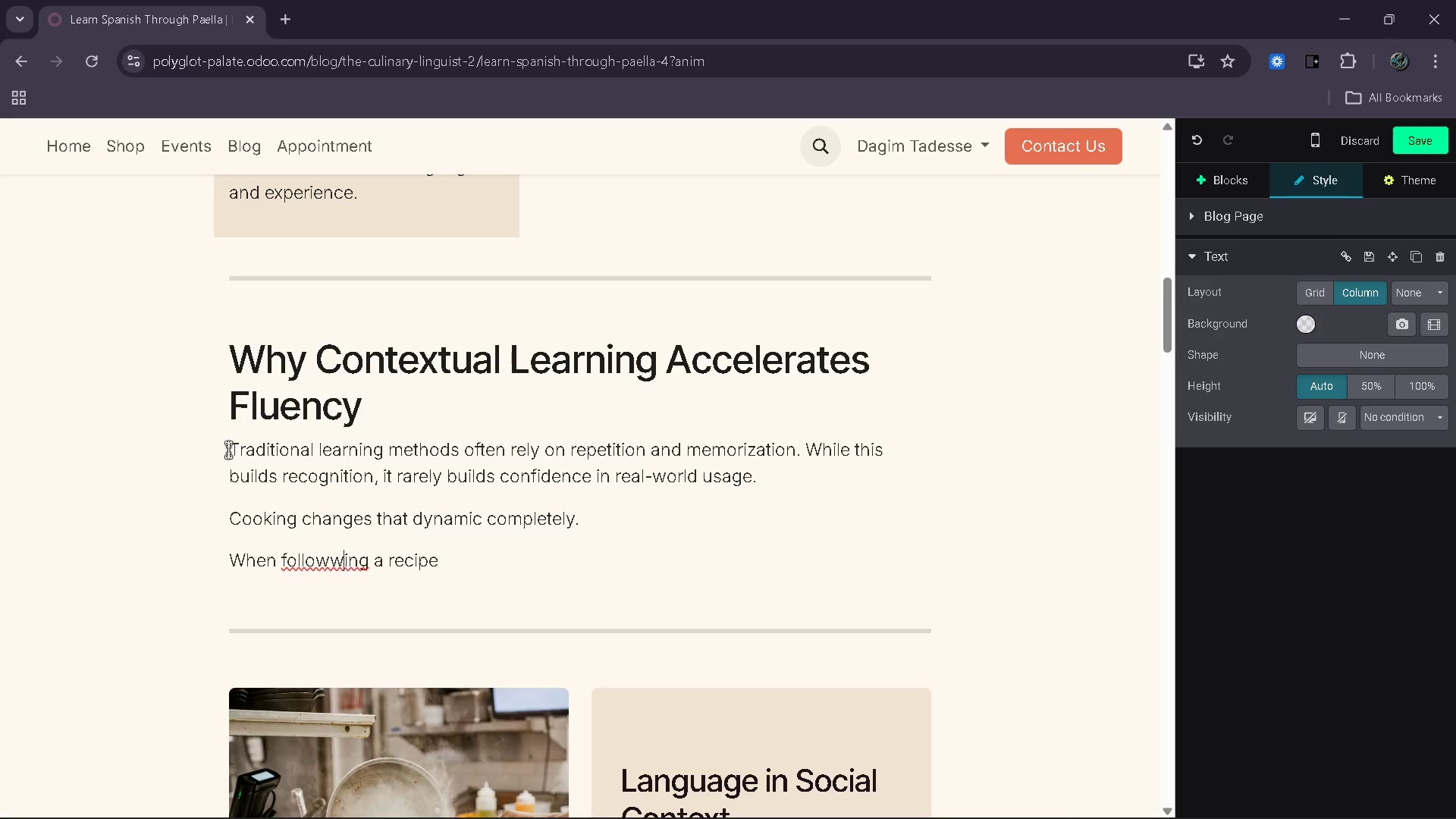 
key(Backspace)
 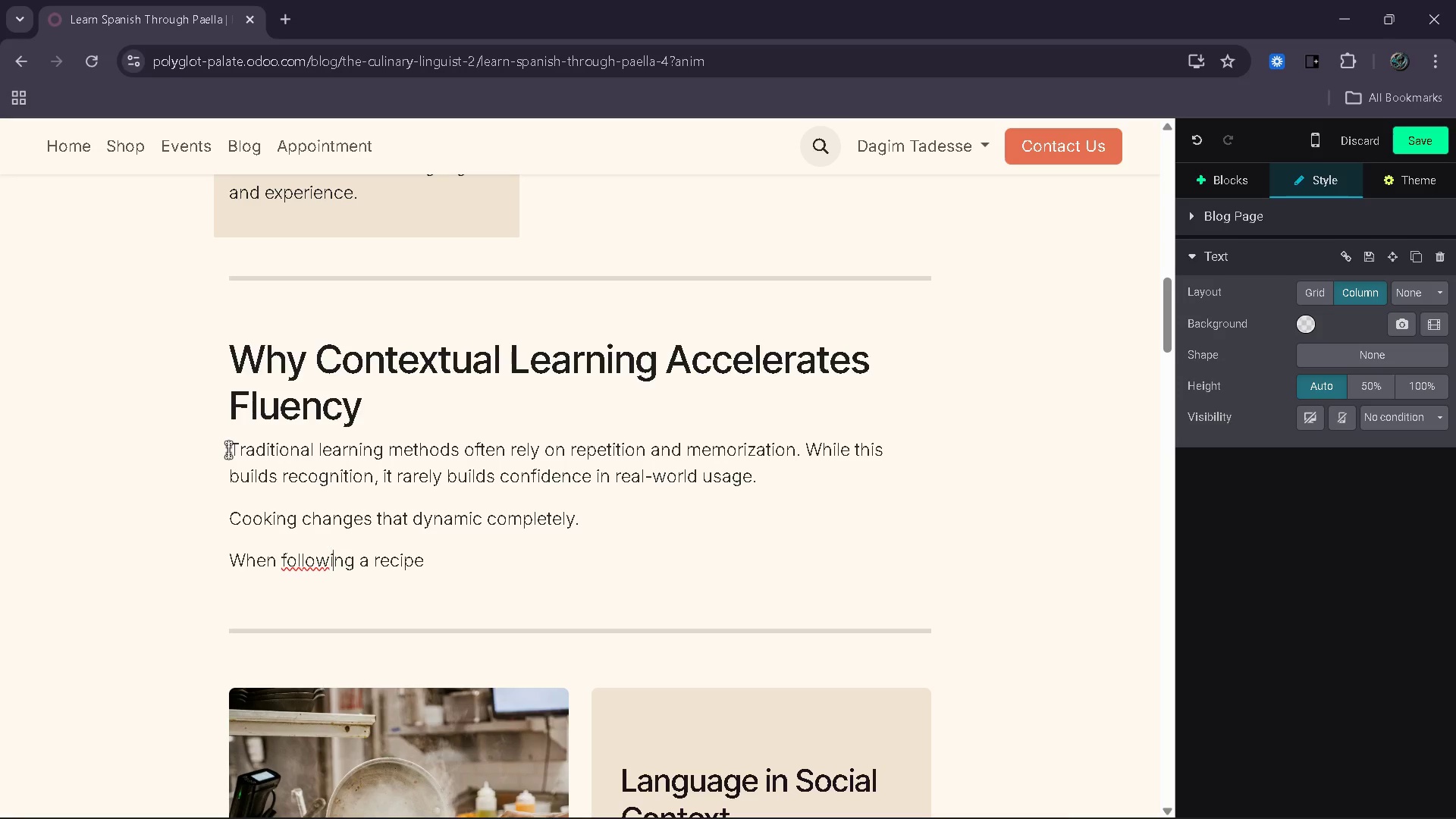 
key(ArrowRight)
 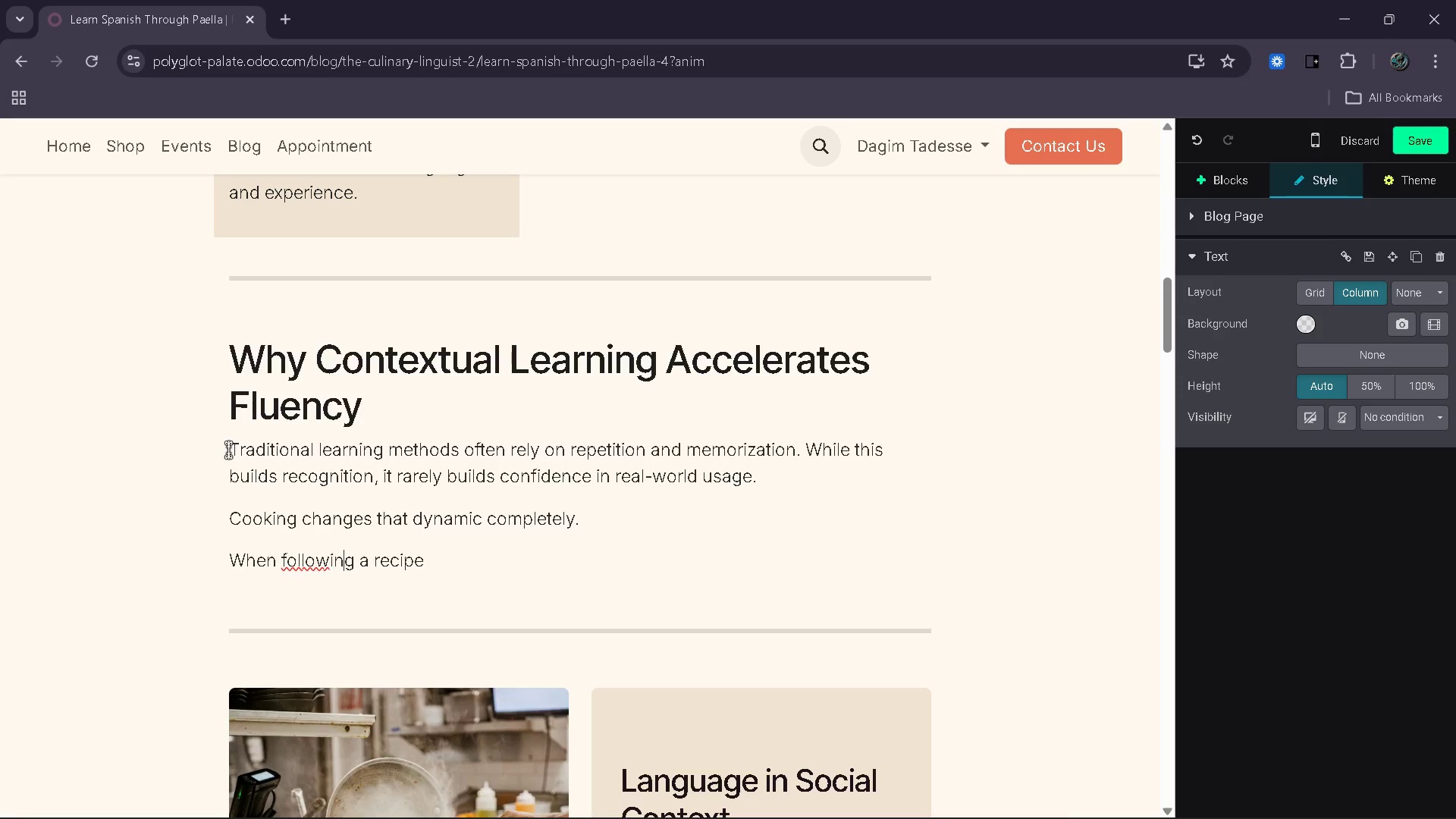 
key(ArrowRight)
 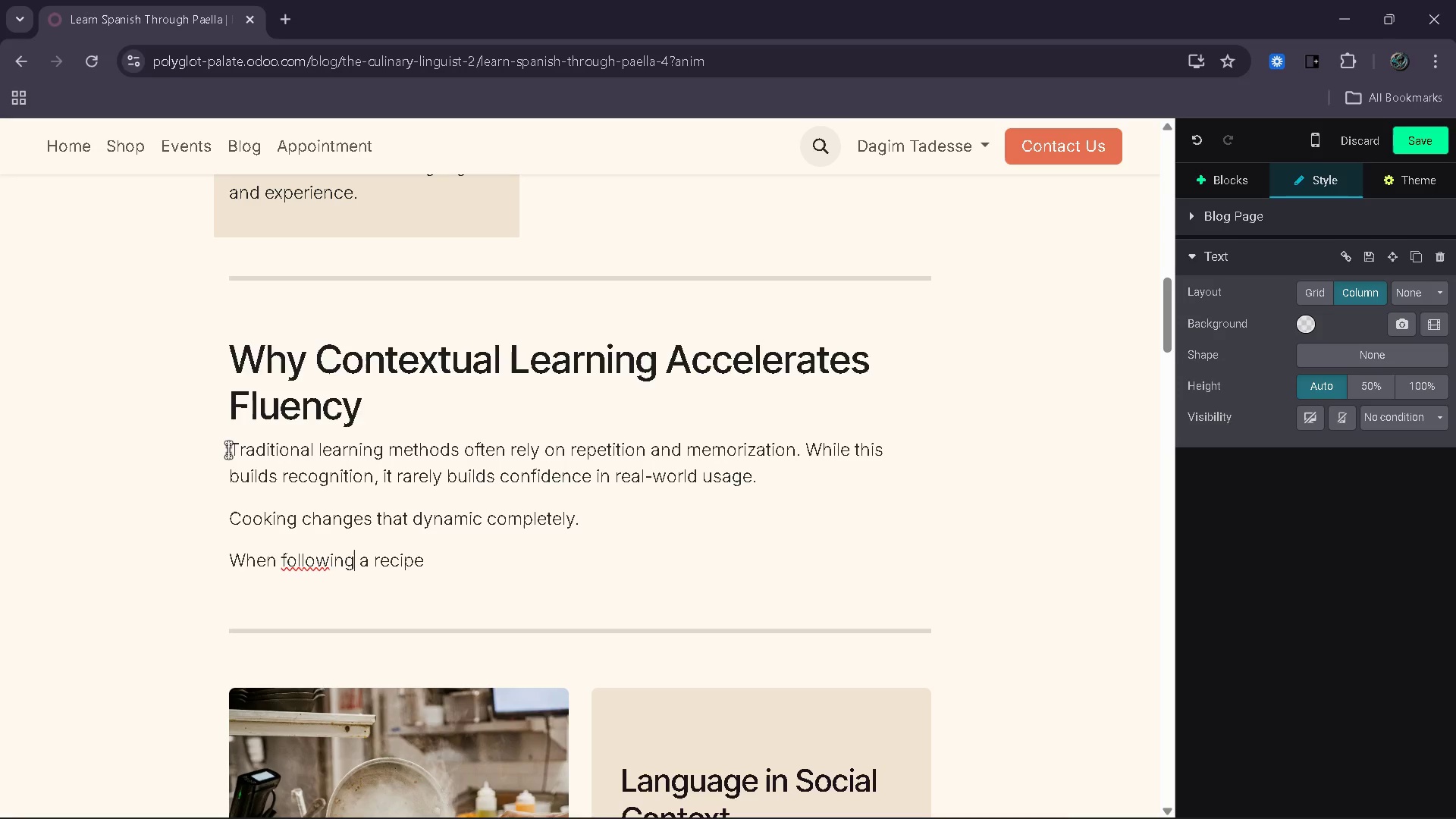 
key(ArrowRight)
 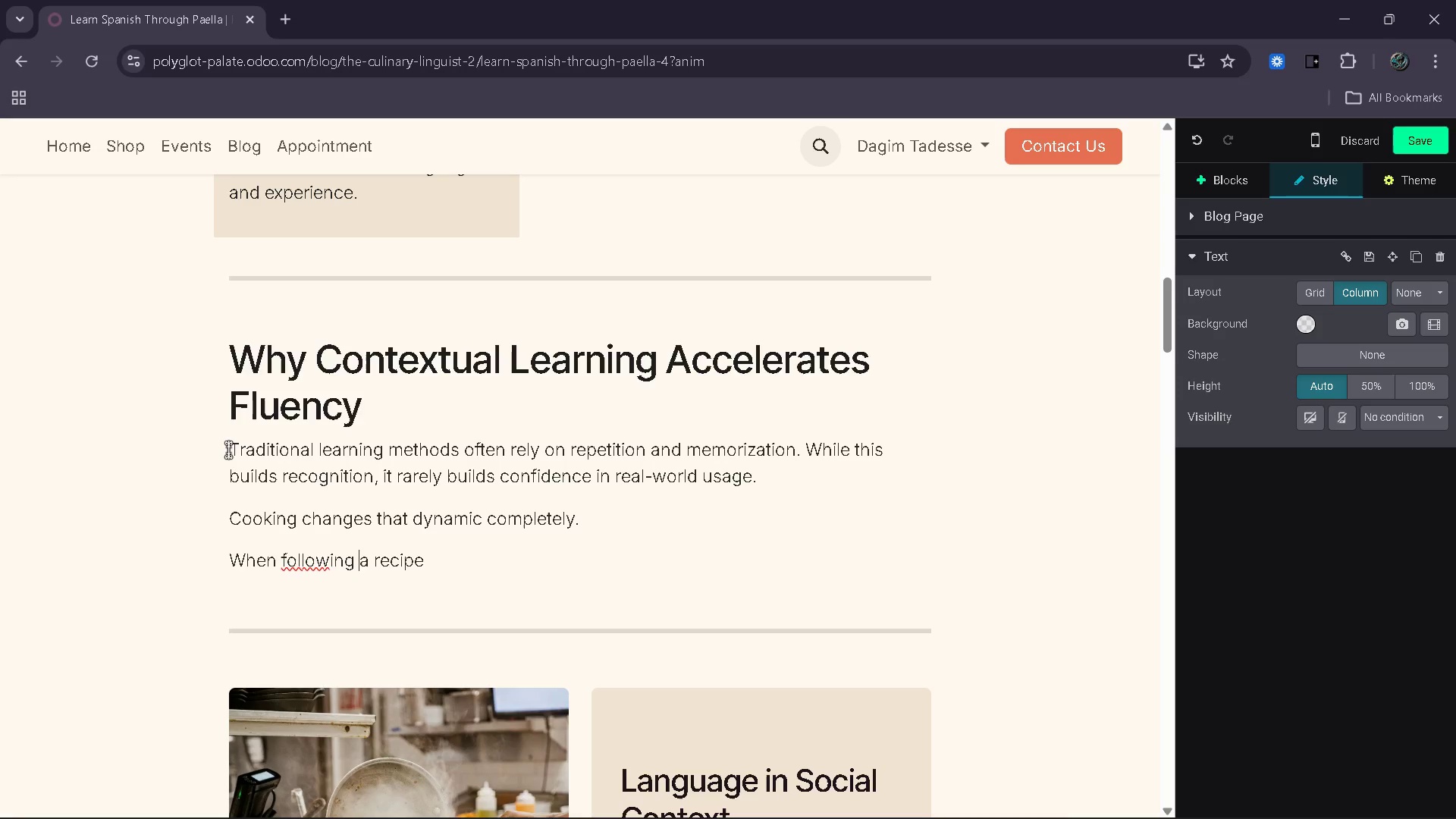 
hold_key(key=ArrowRight, duration=0.77)
 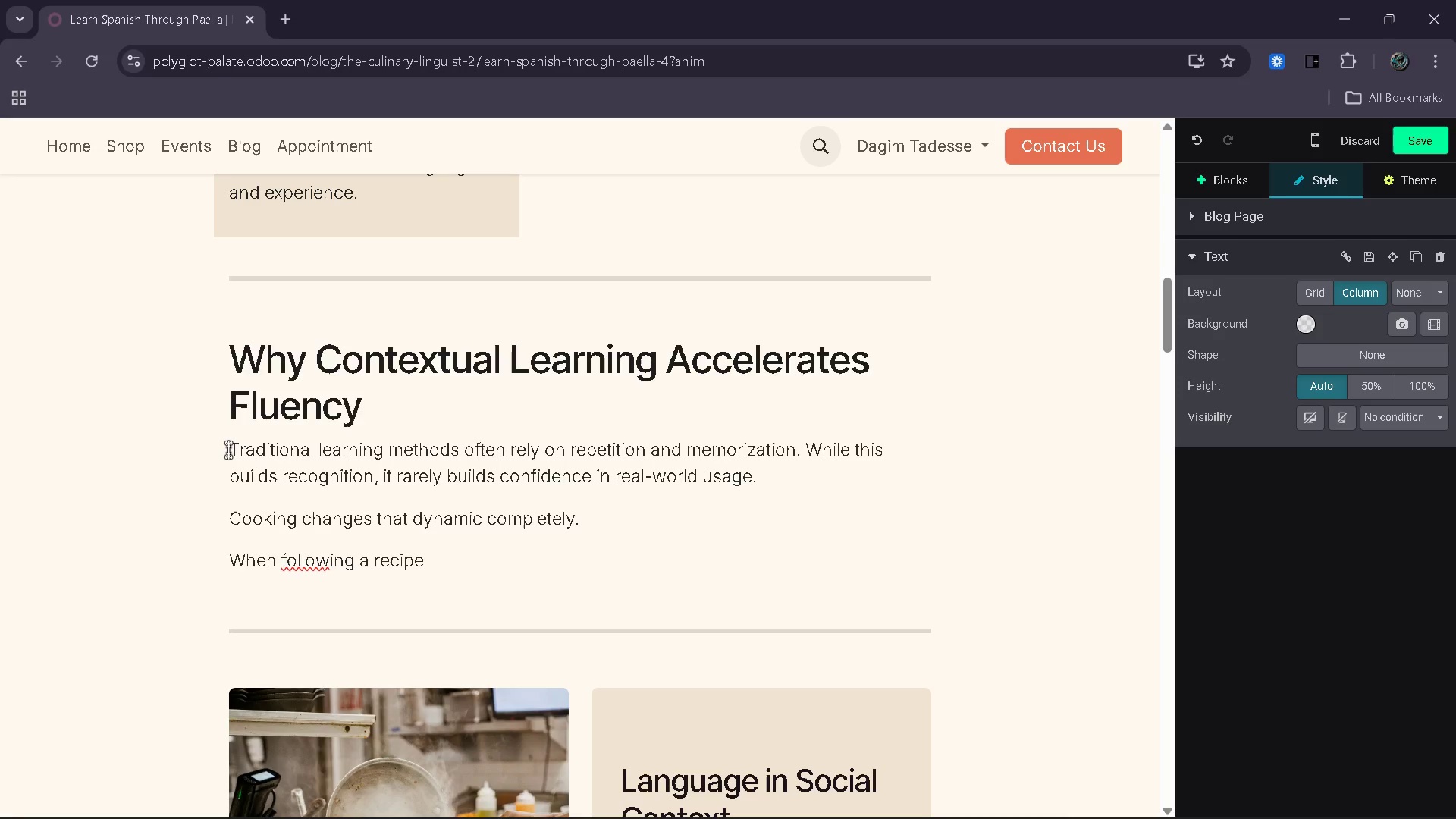 
type(in )
 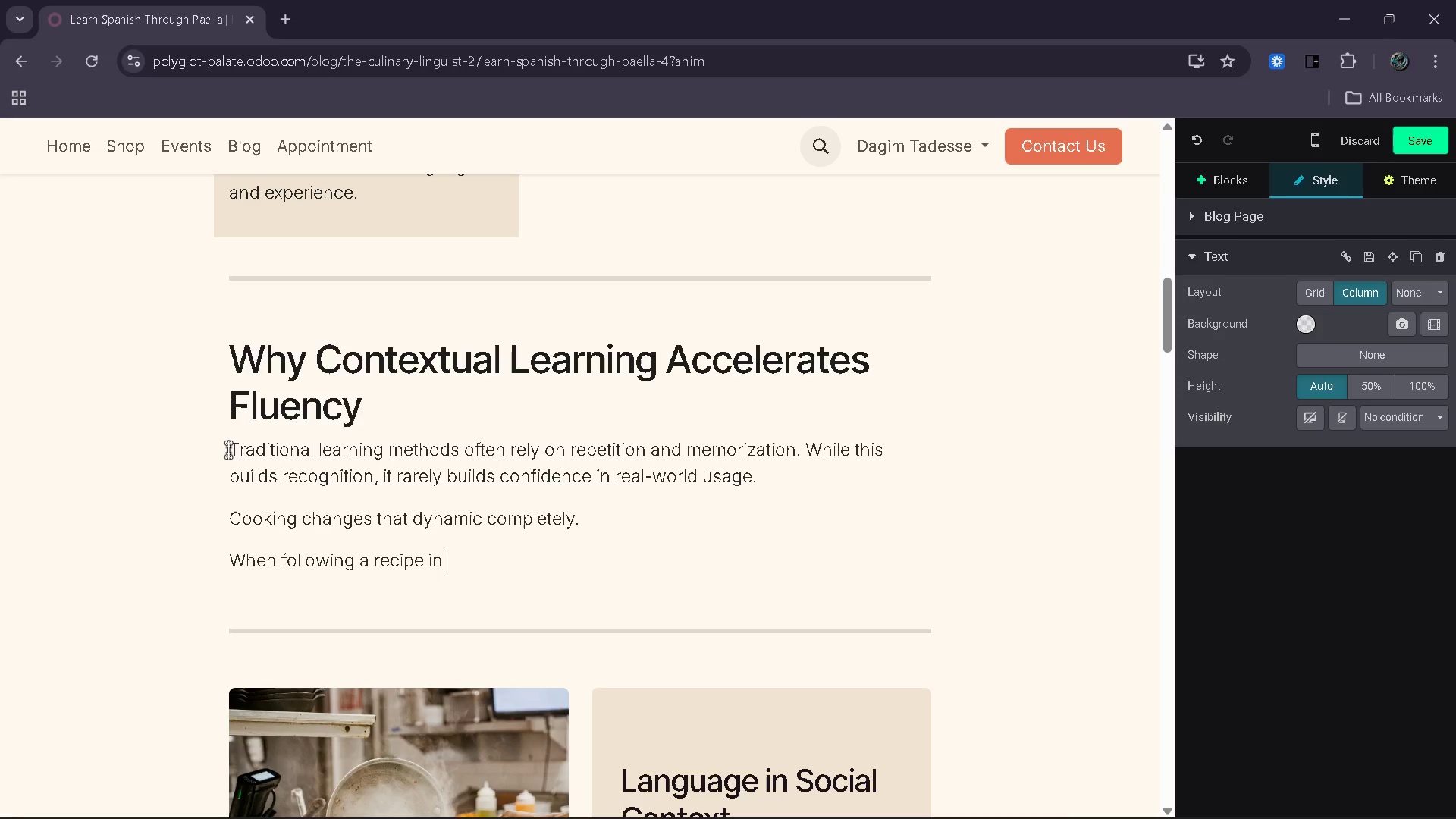 
wait(9.34)
 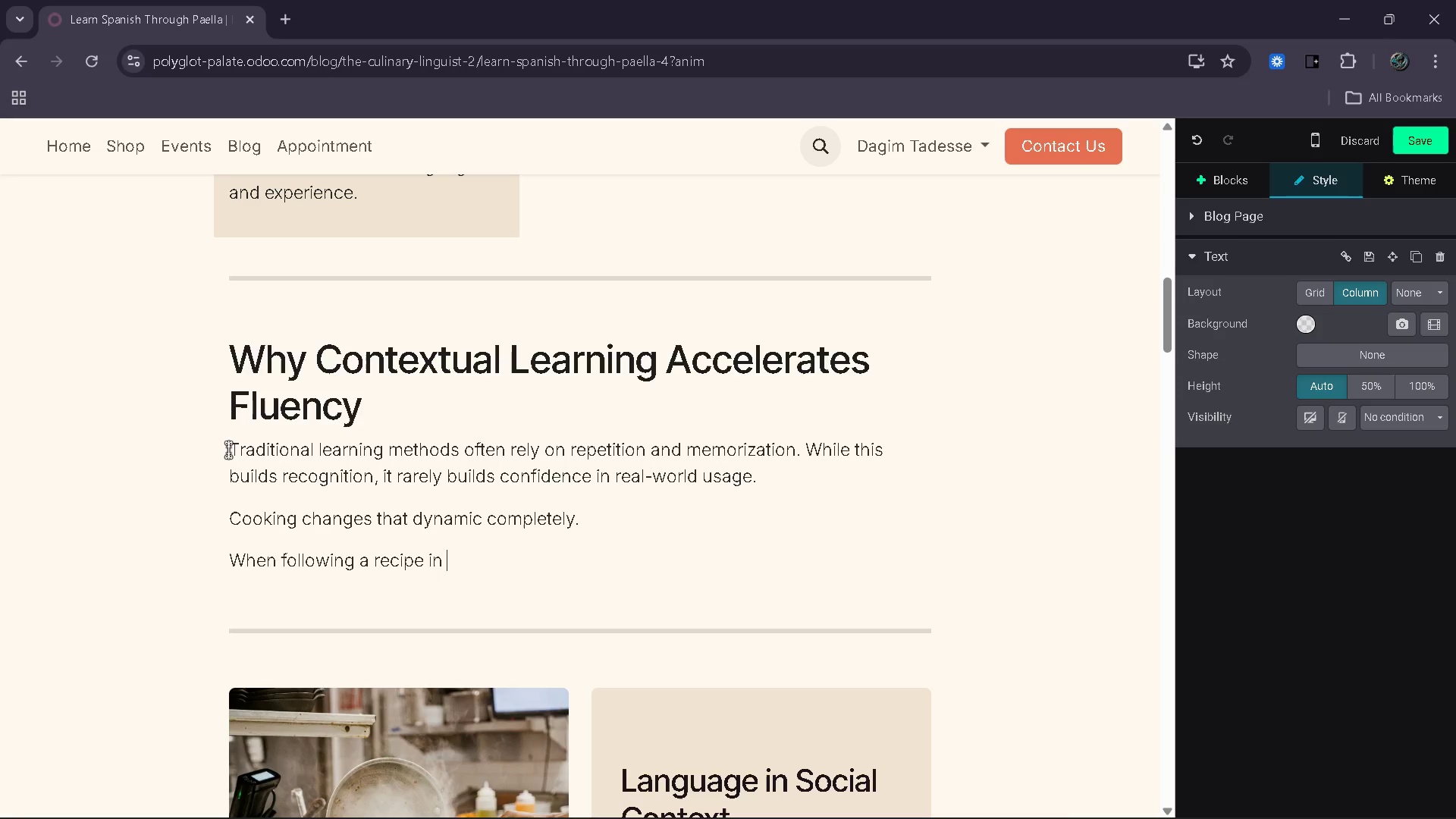 
type(french)
 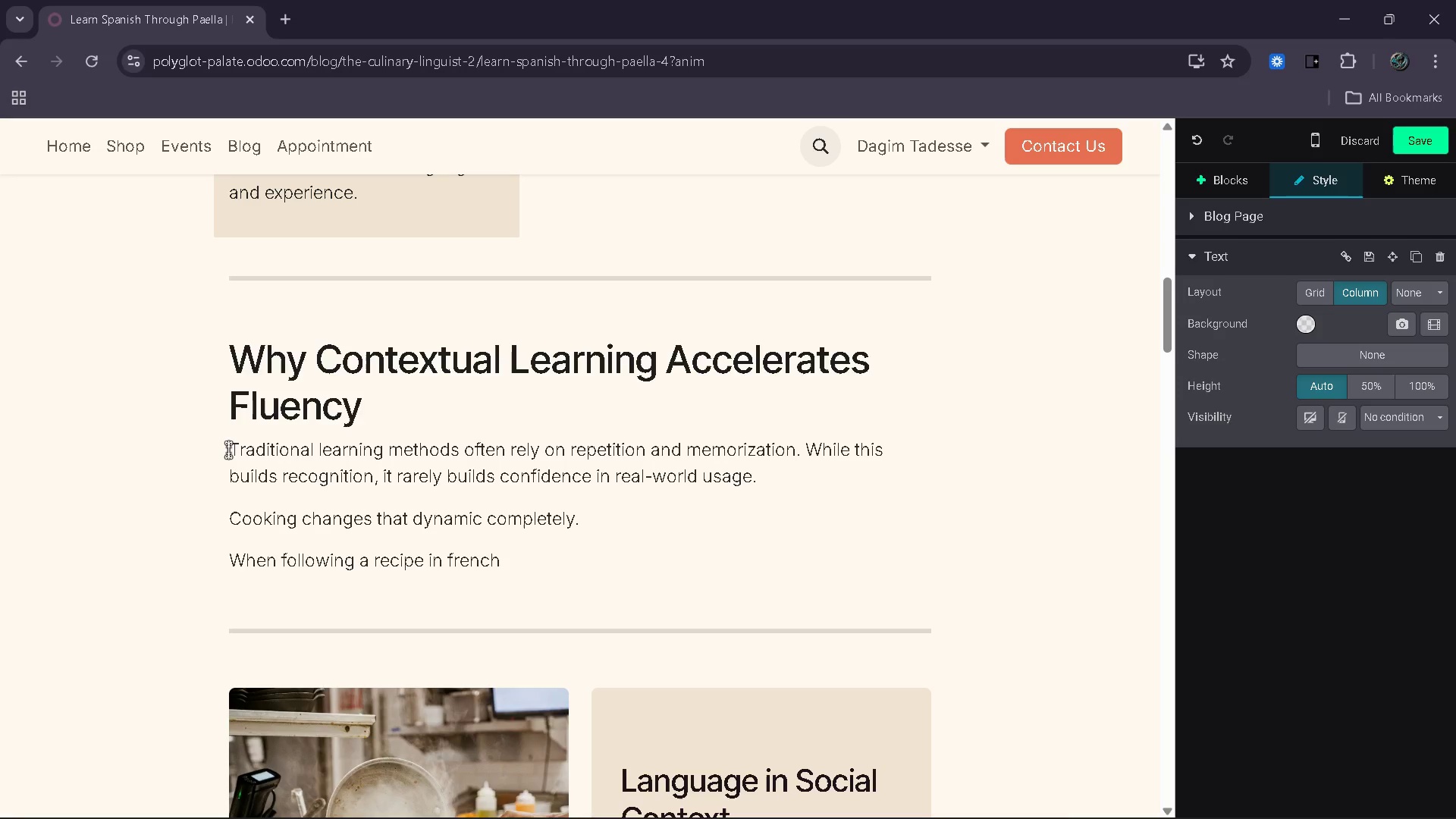 
key(Comma)
 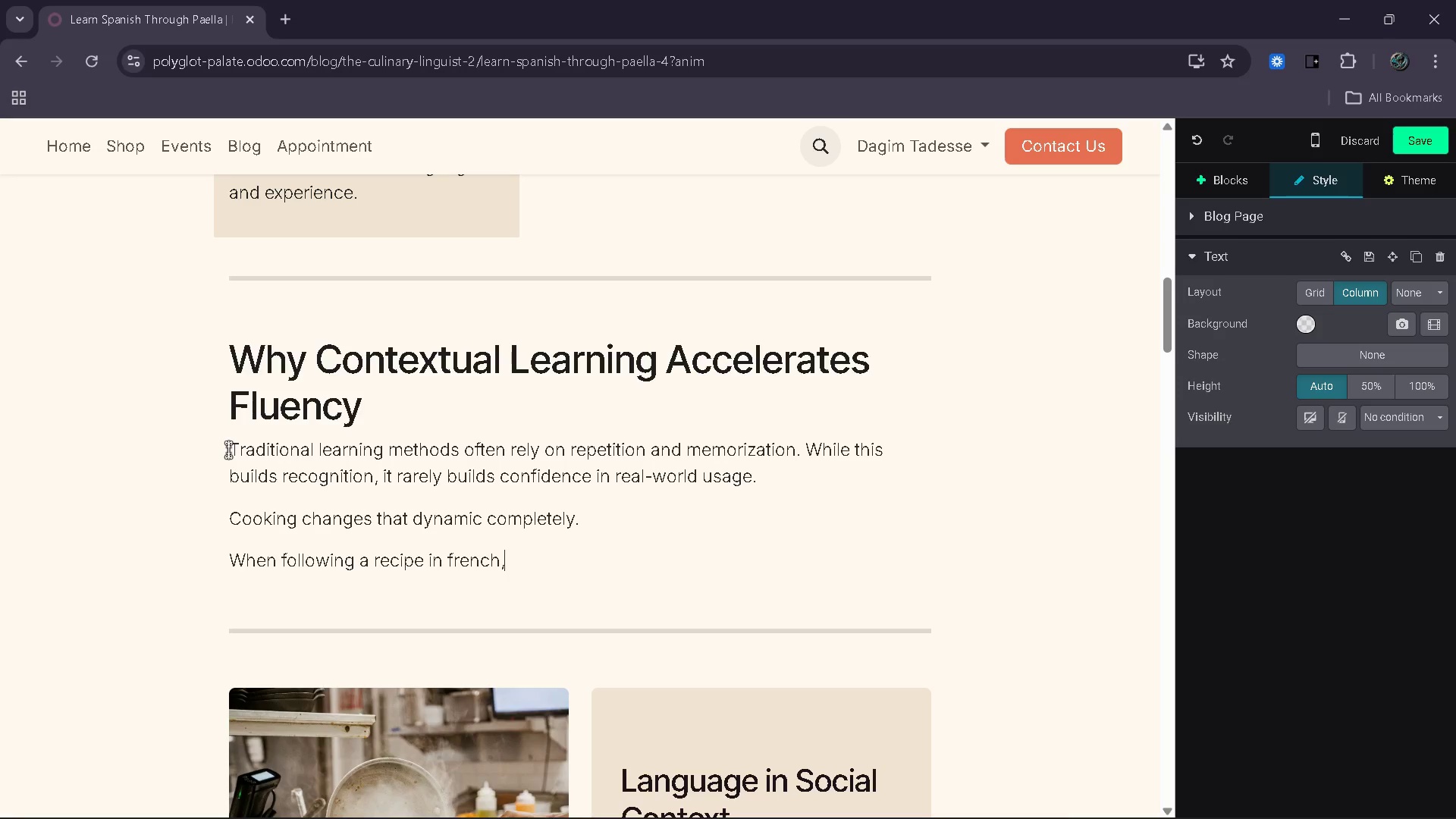 
key(Space)
 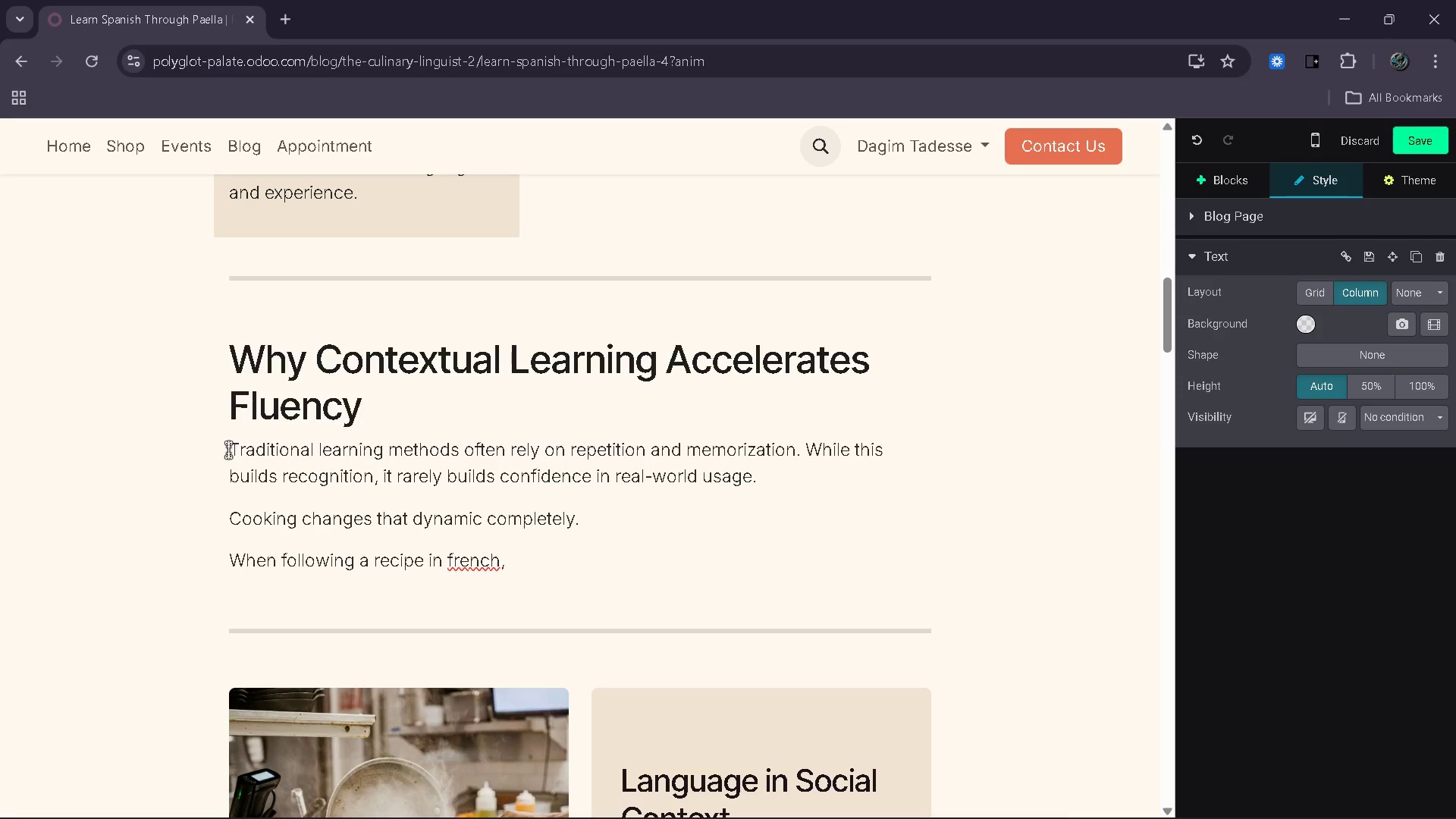 
wait(5.41)
 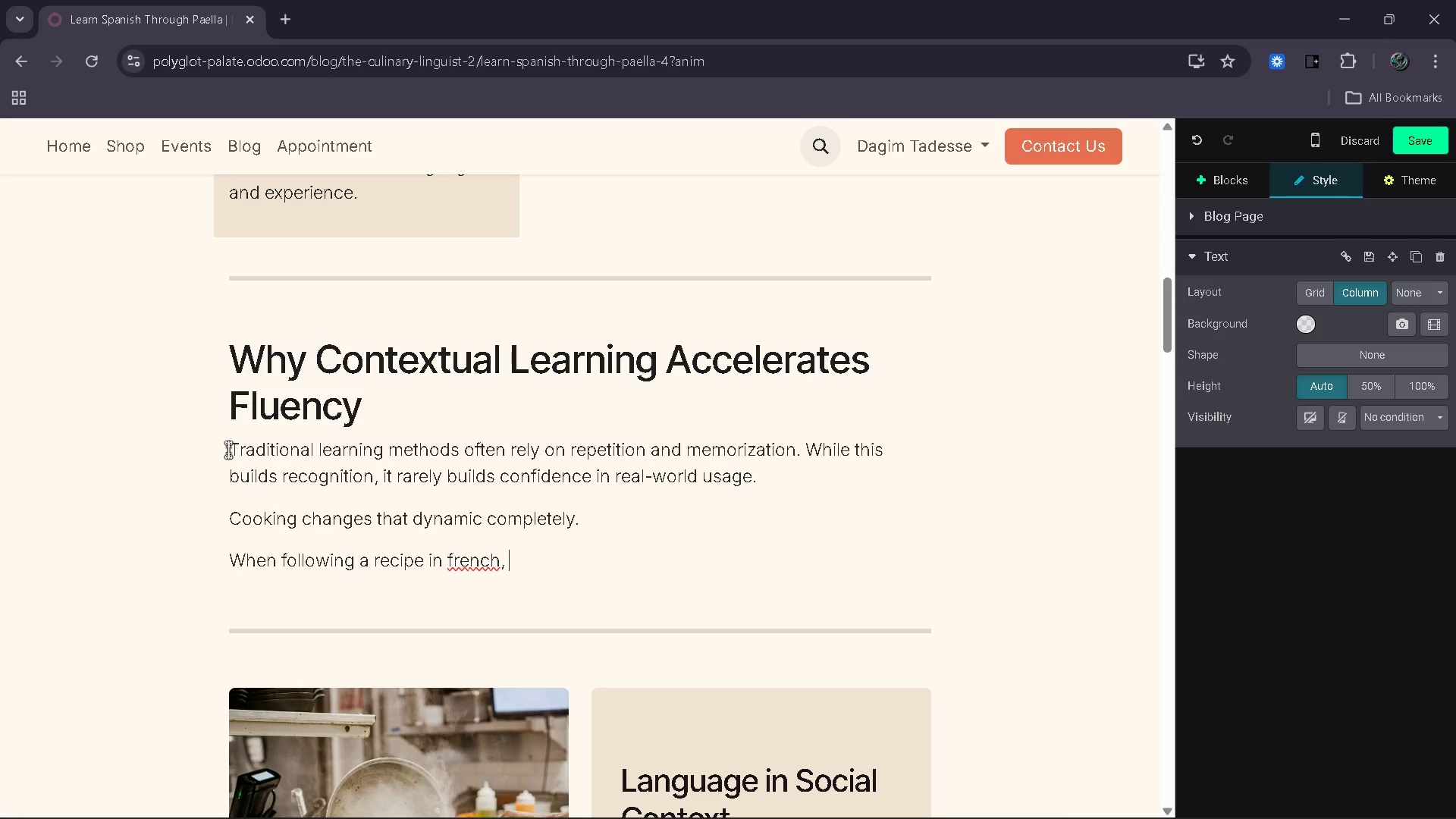 
type(learners naturally)
 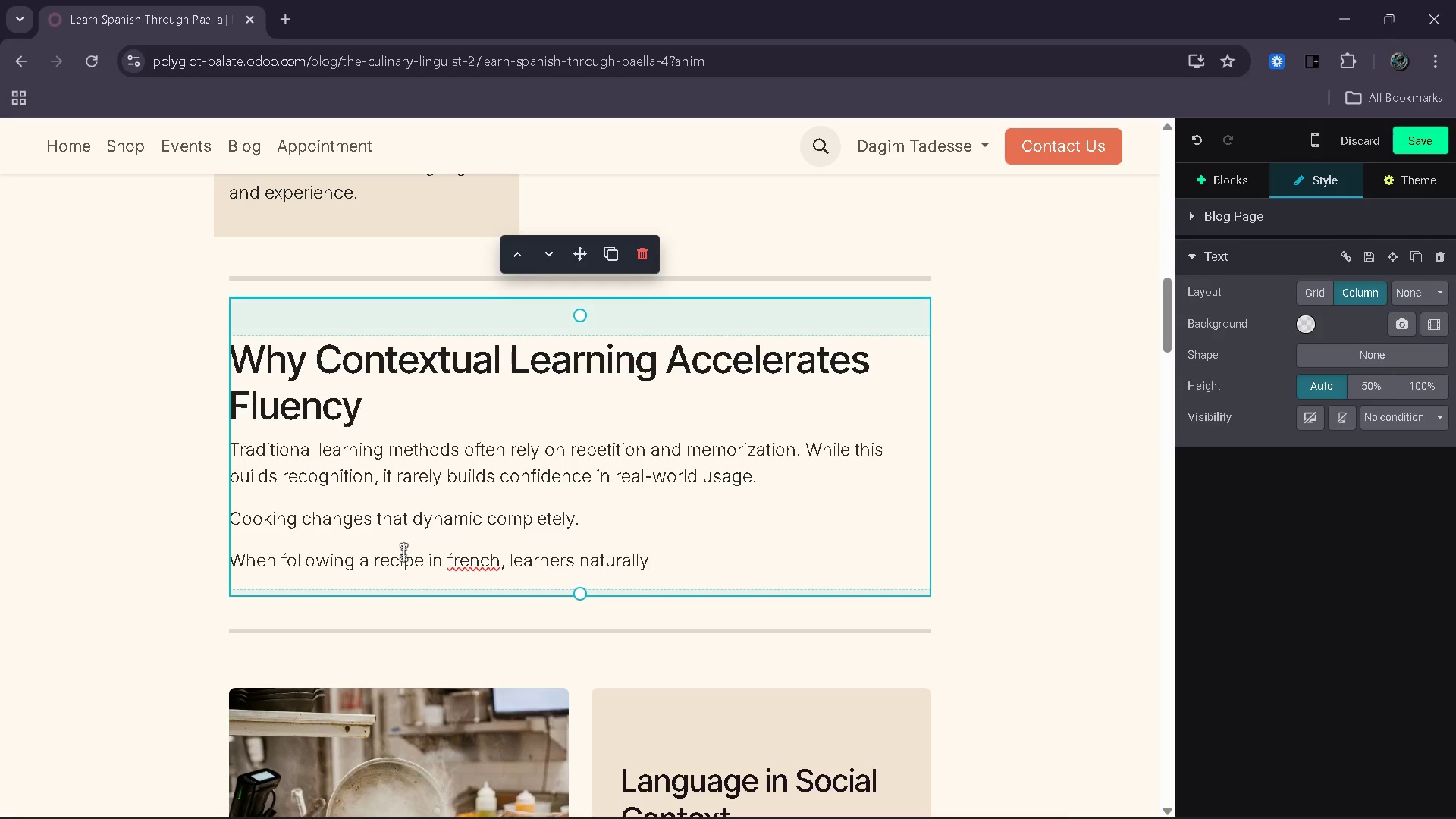 
left_click([454, 557])
 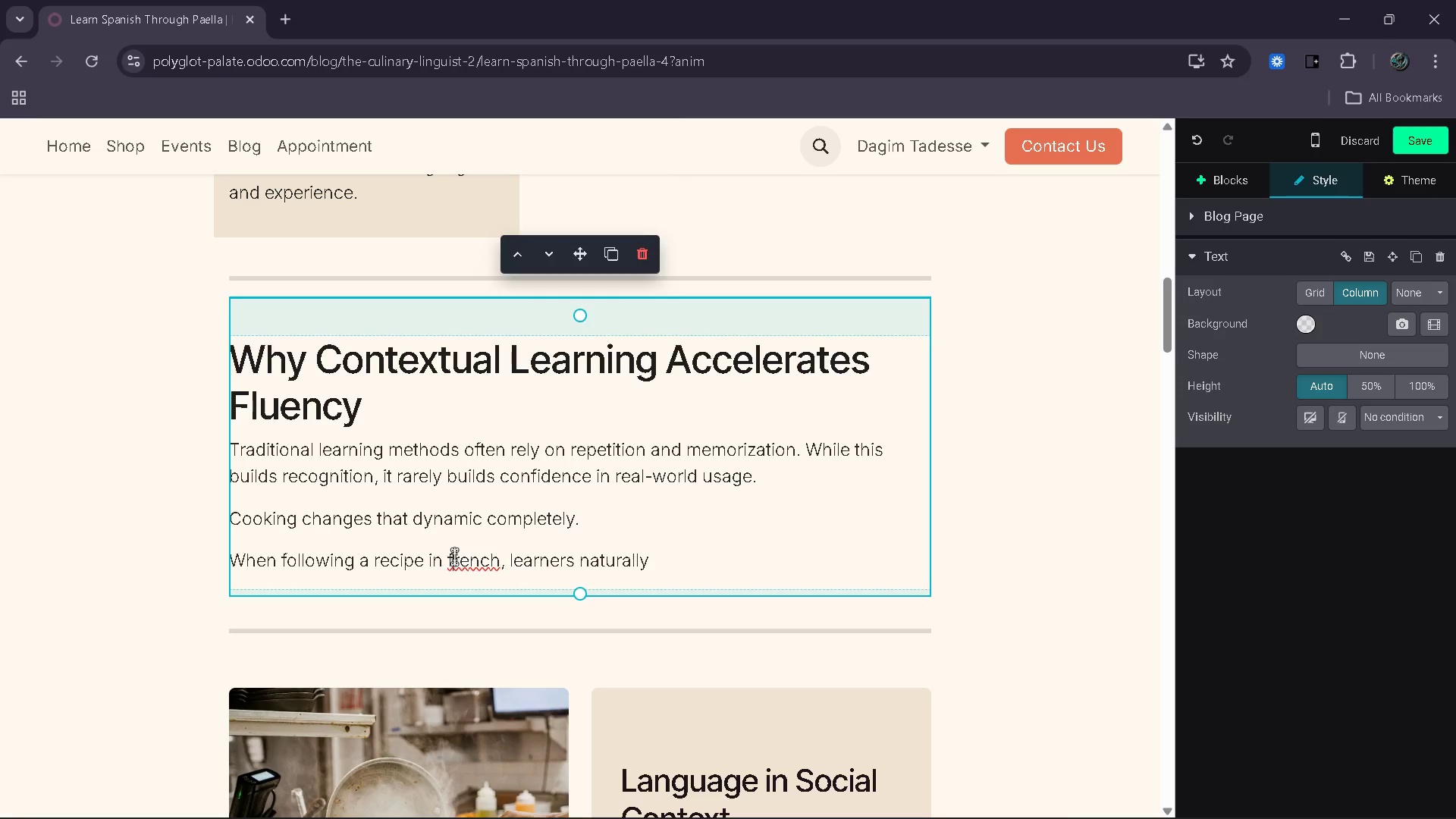 
key(Backspace)
 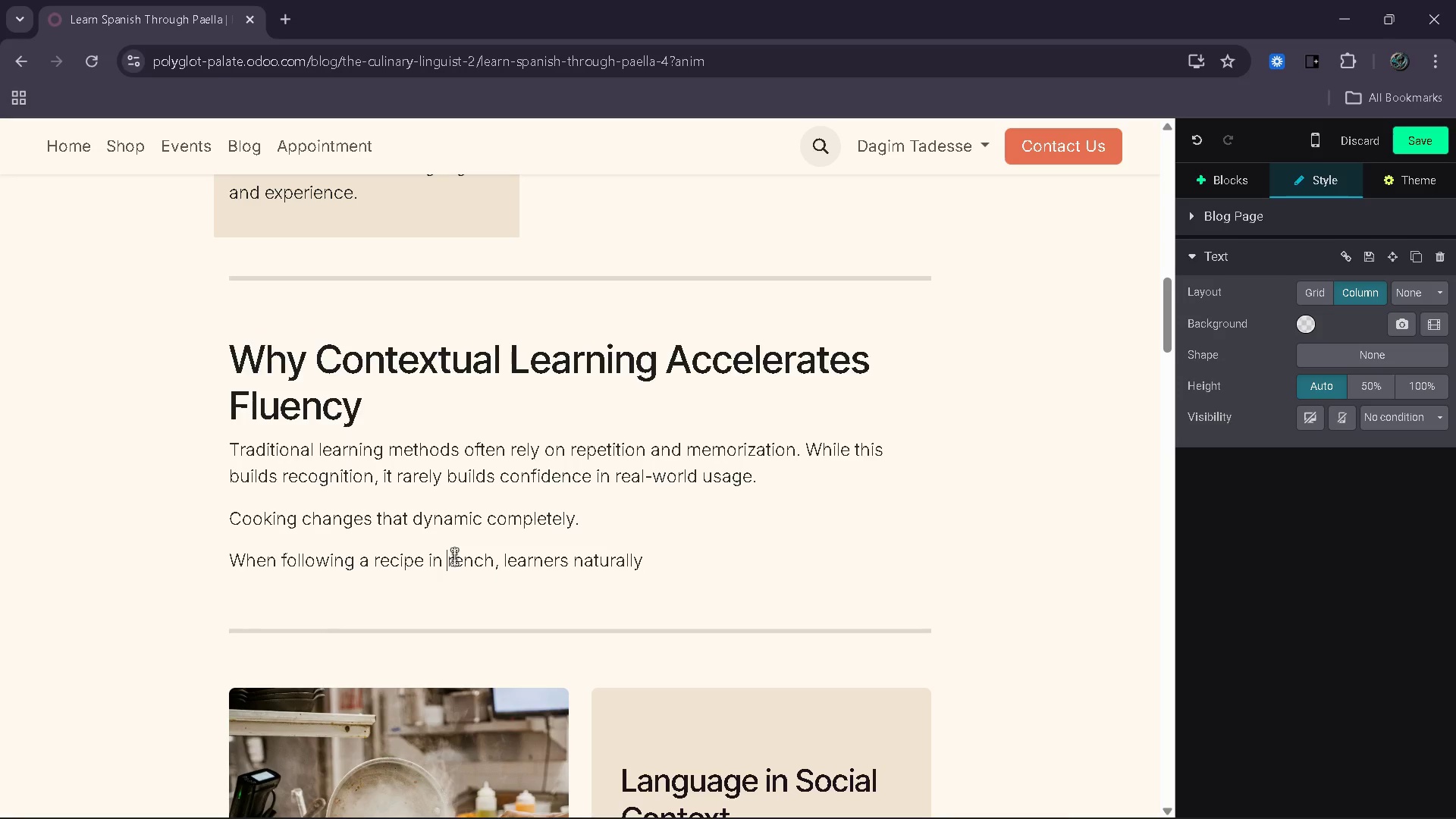 
key(Shift+ShiftRight)
 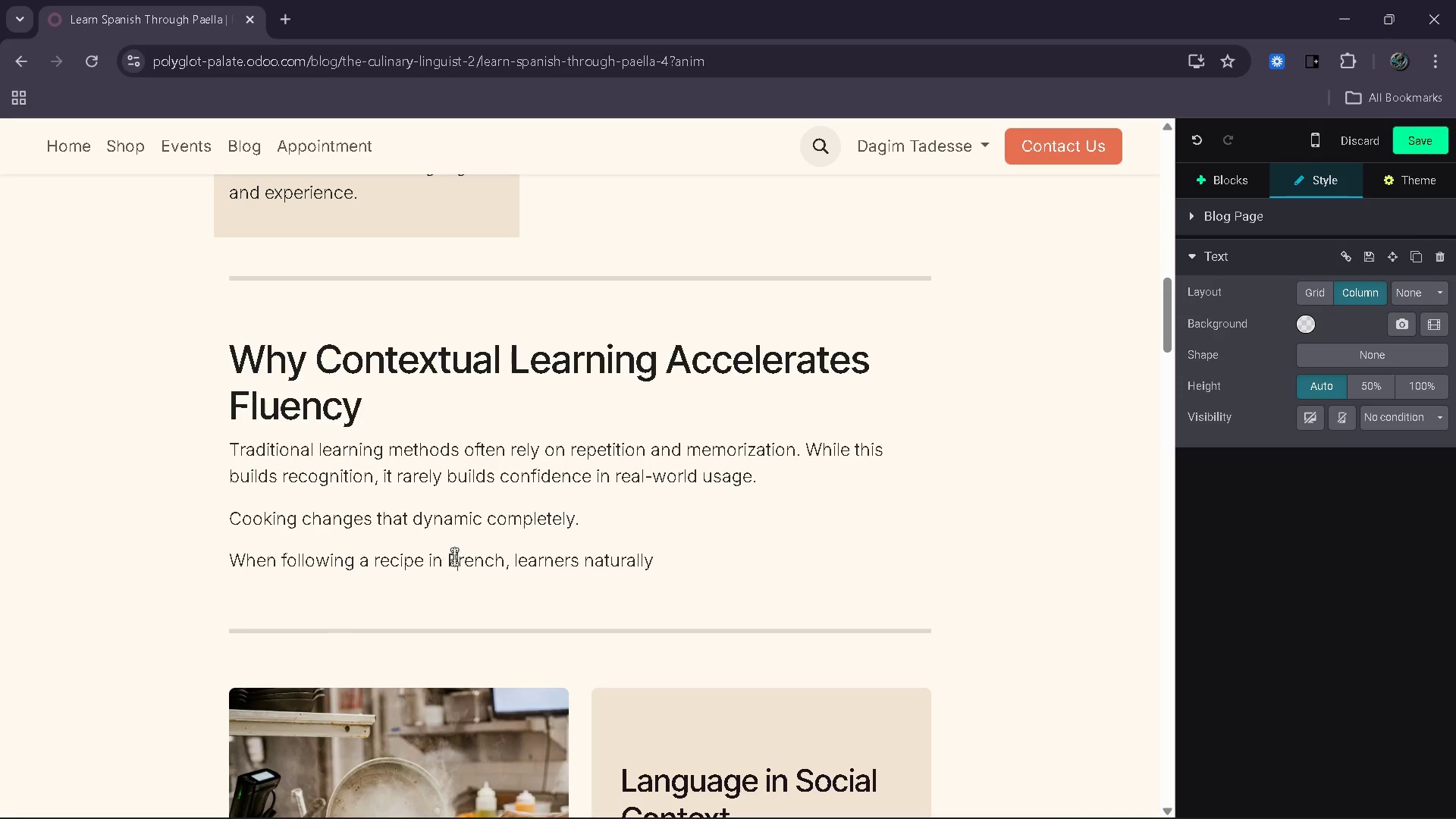 
key(Shift+F)
 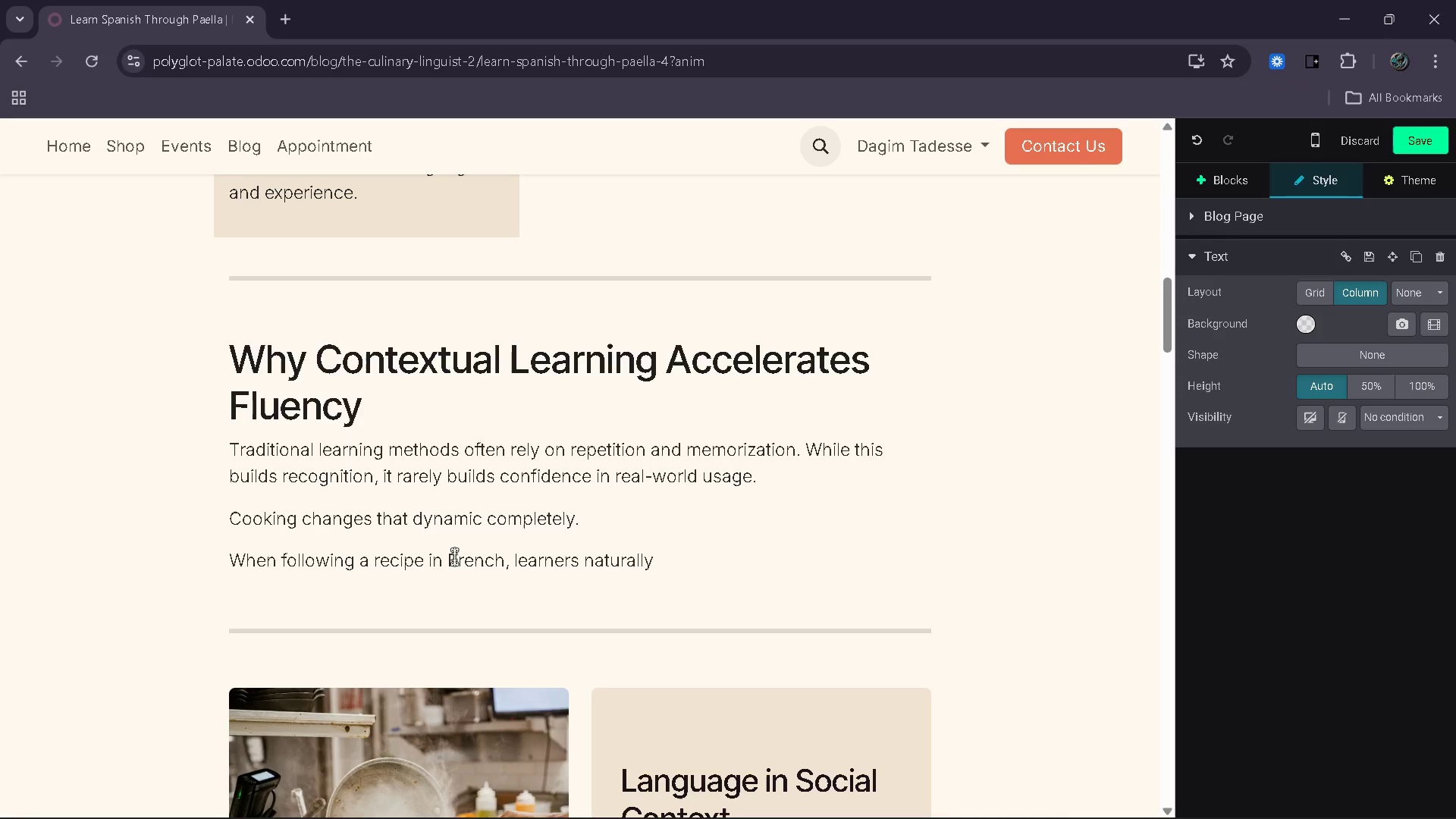 
hold_key(key=ArrowRight, duration=1.22)
 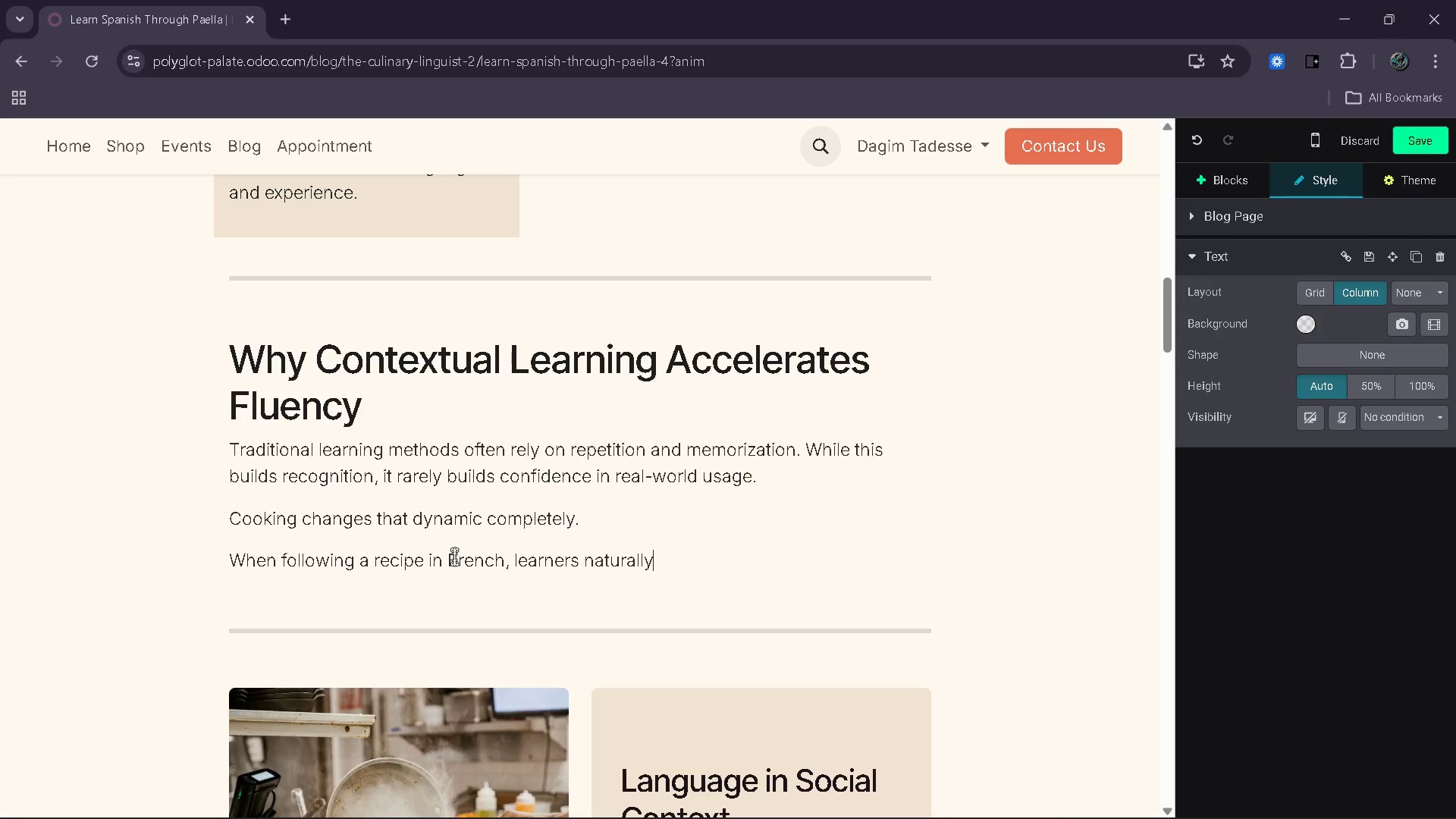 
type( engage with )
key(Backspace)
type(:)
 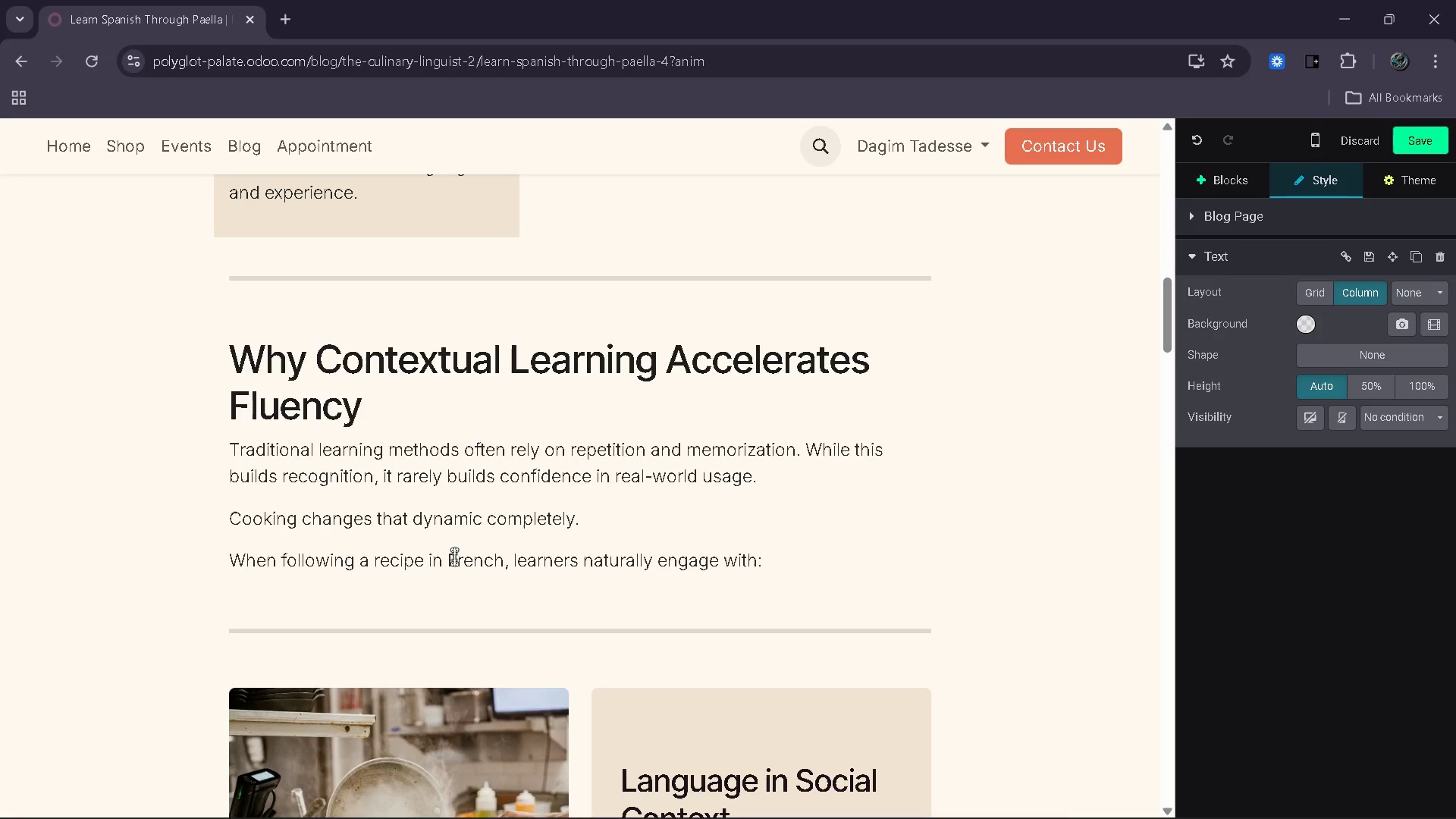 
key(Enter)
 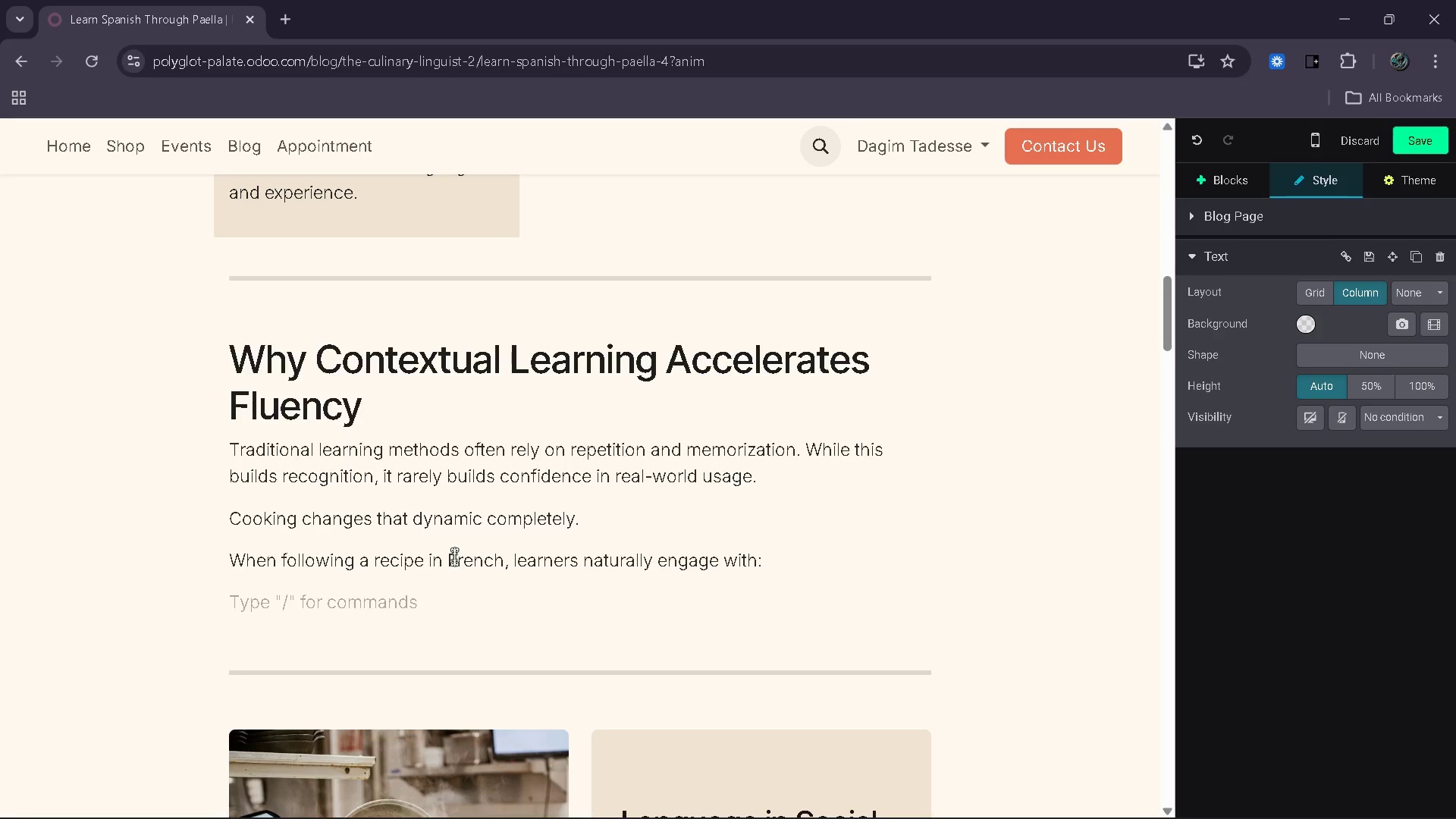 
type(- Action verbs (cut, mic)
key(Backspace)
type(x )
key(Backspace)
type(, cook))
 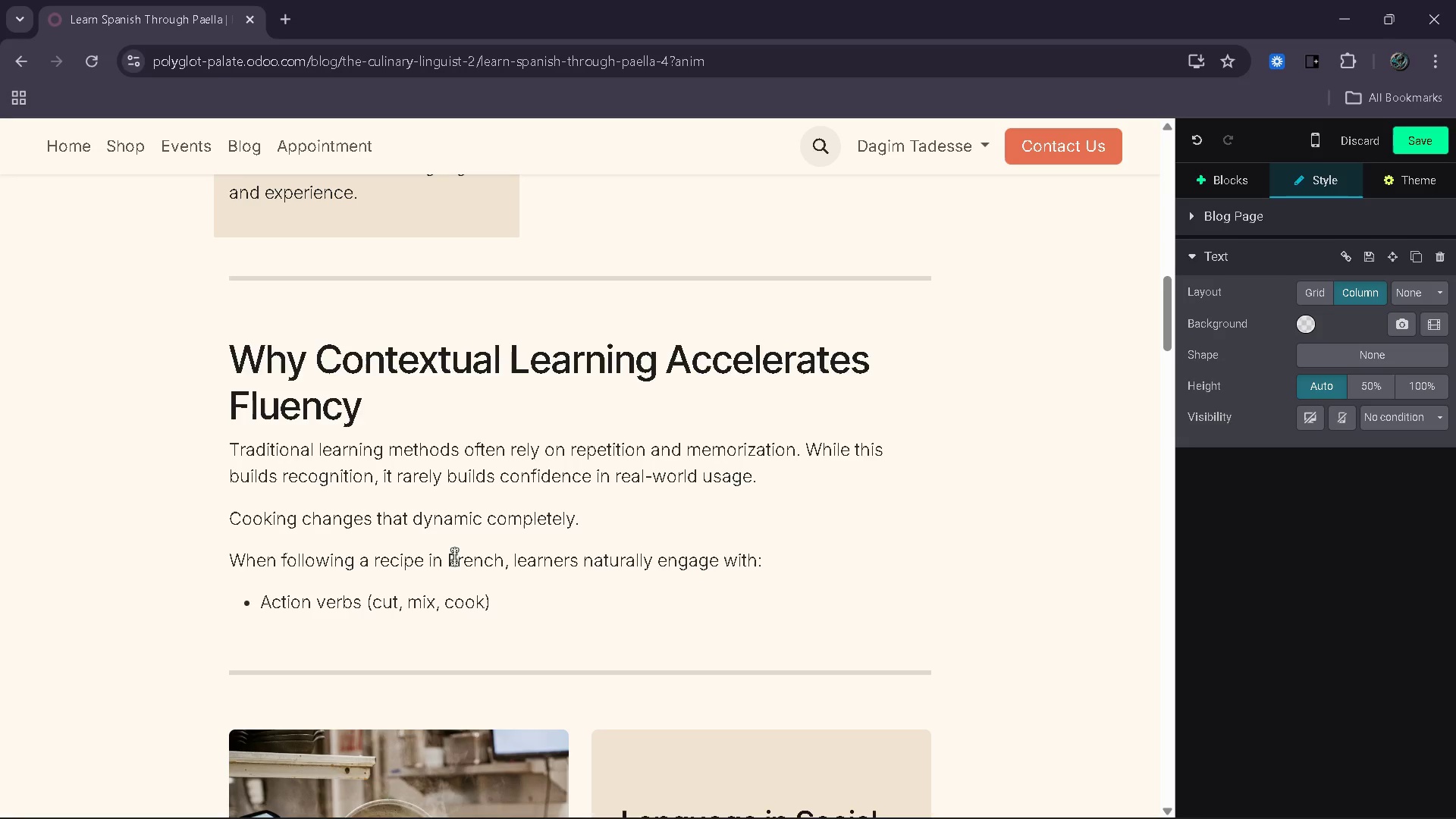 
key(Enter)
 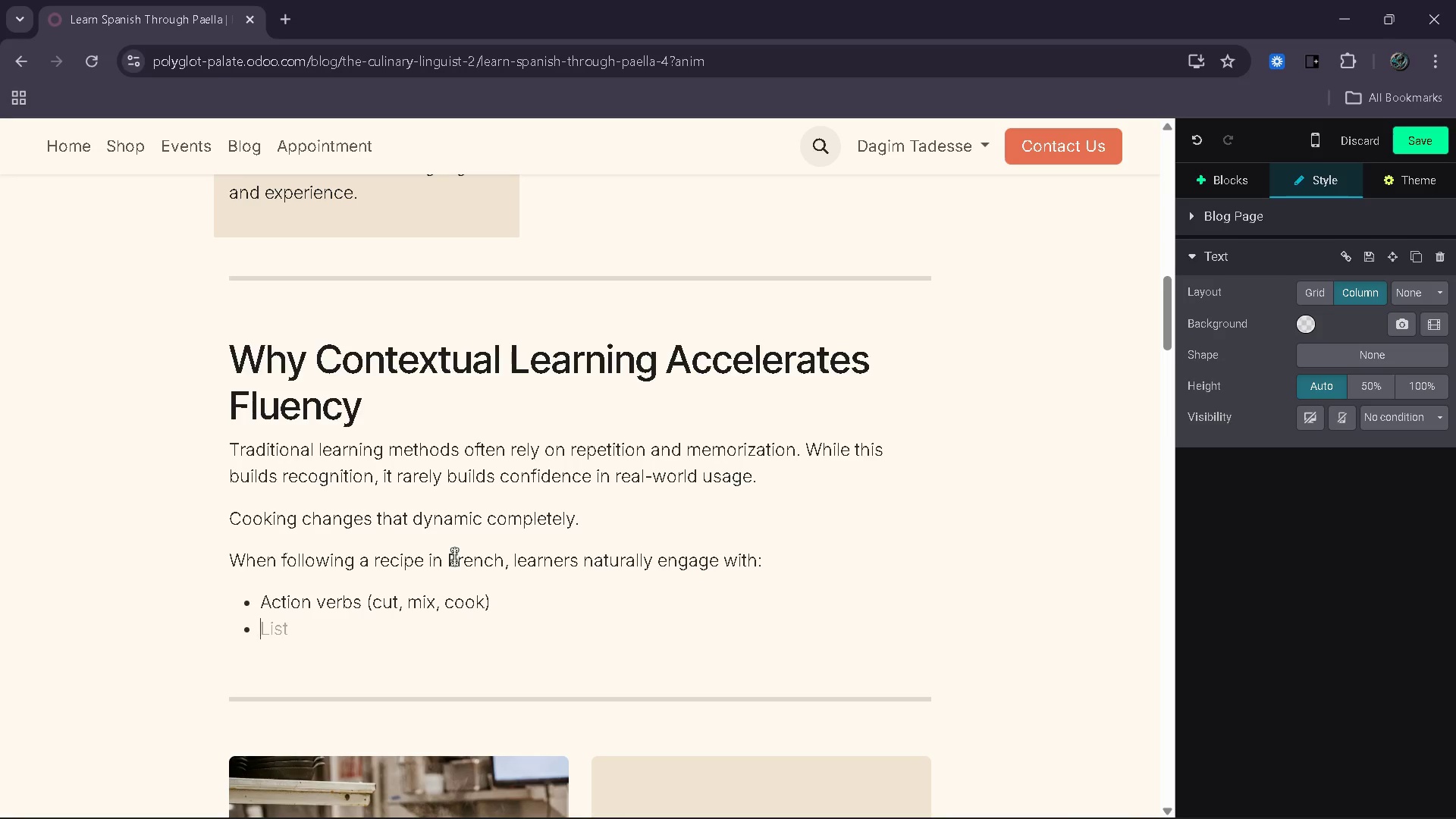 
type(Sequi)
key(Backspace)
type(ence words (then )
key(Backspace)
type(, after )
key(Backspace)
type(, before))
 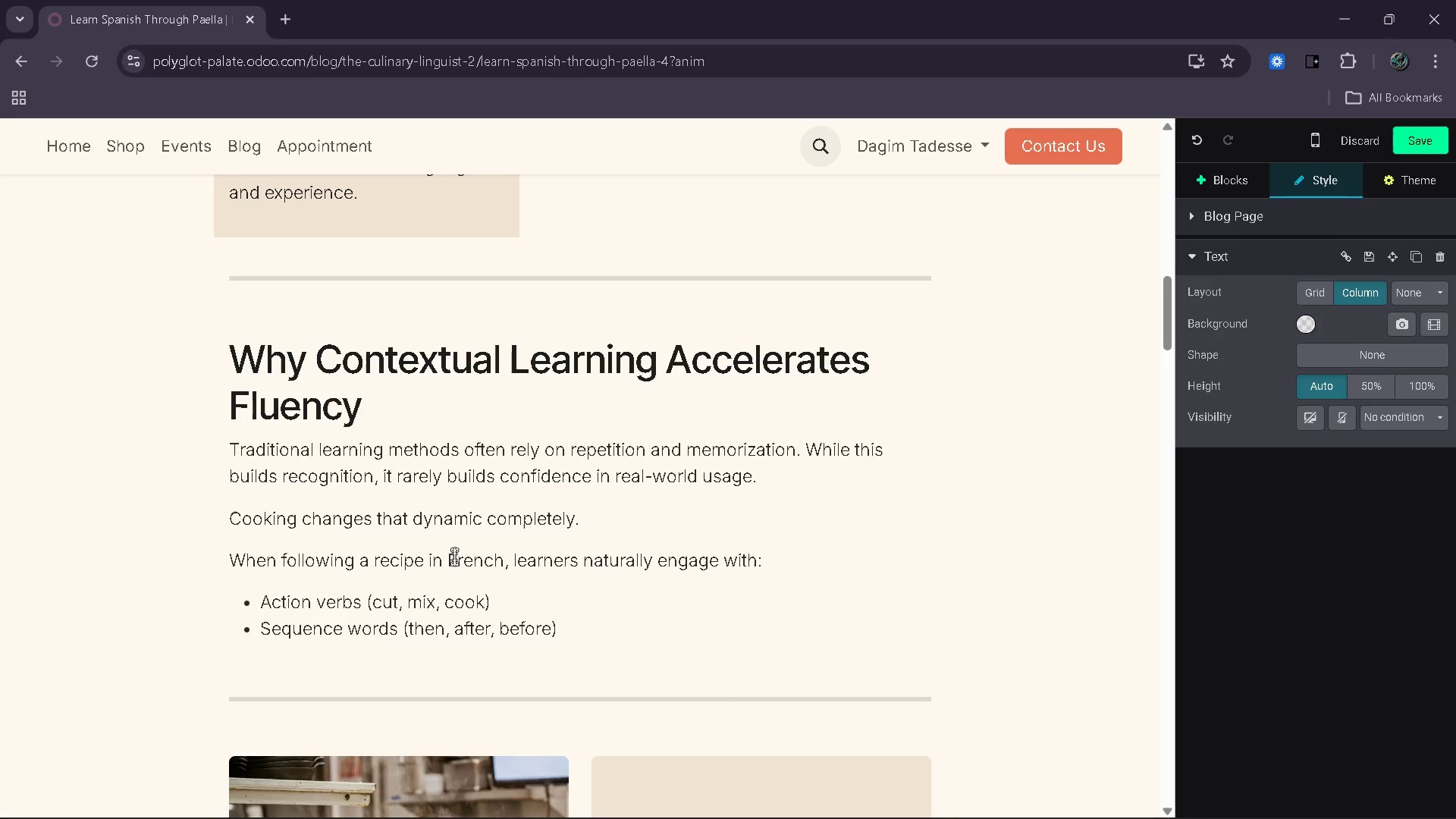 
key(Enter)
 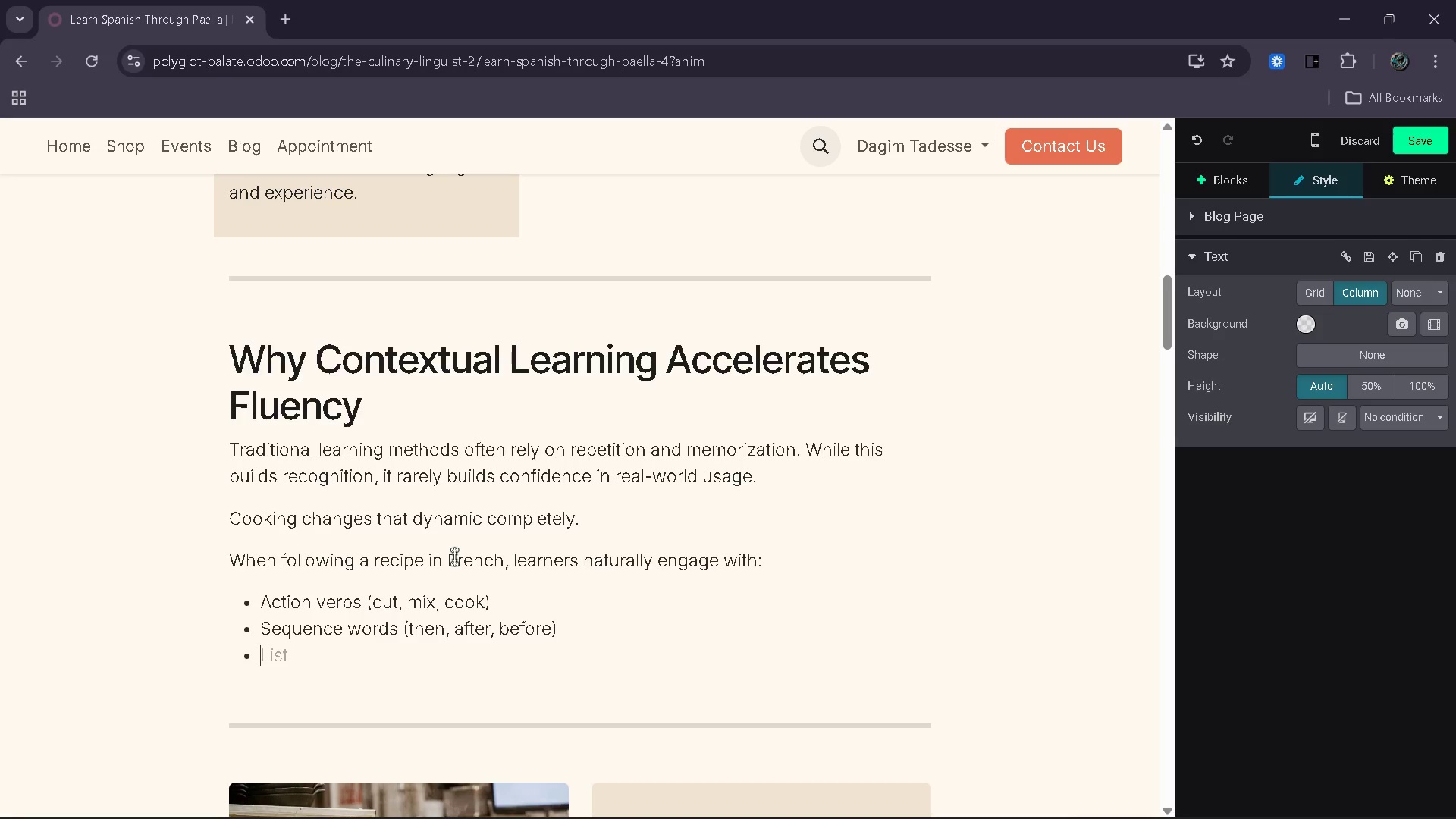 
type(Descriptive language (soft )
key(Backspace)
key(Backspace)
type( )
key(Backspace)
type(, golden )
key(Backspace)
type(, aromtaoc)
key(Backspace)
key(Backspace)
key(Backspace)
key(Backspace)
key(Backspace)
type(matic))
 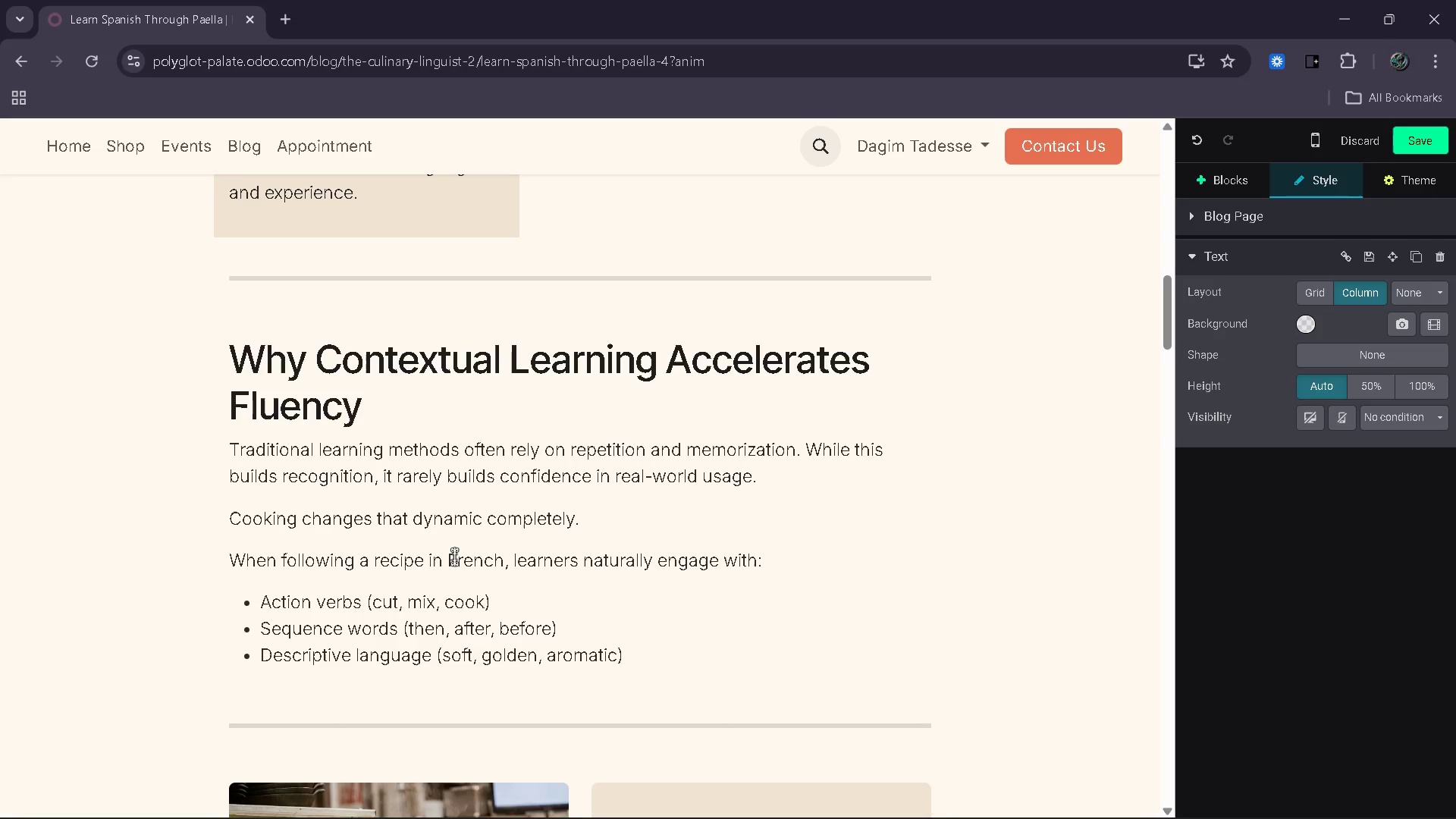 
key(Enter)
 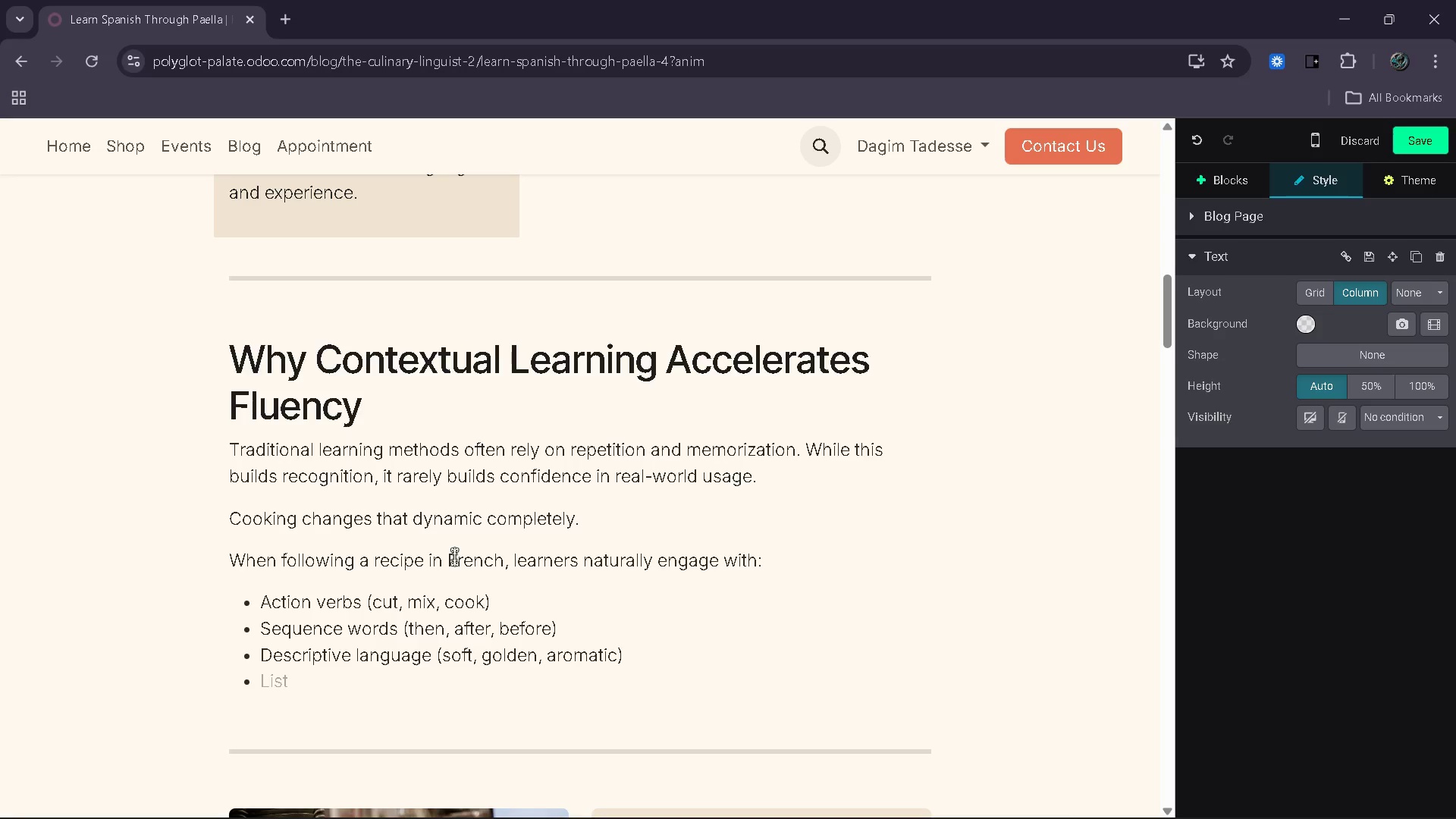 
key(Backspace)
key(Backspace)
type(Example:)
 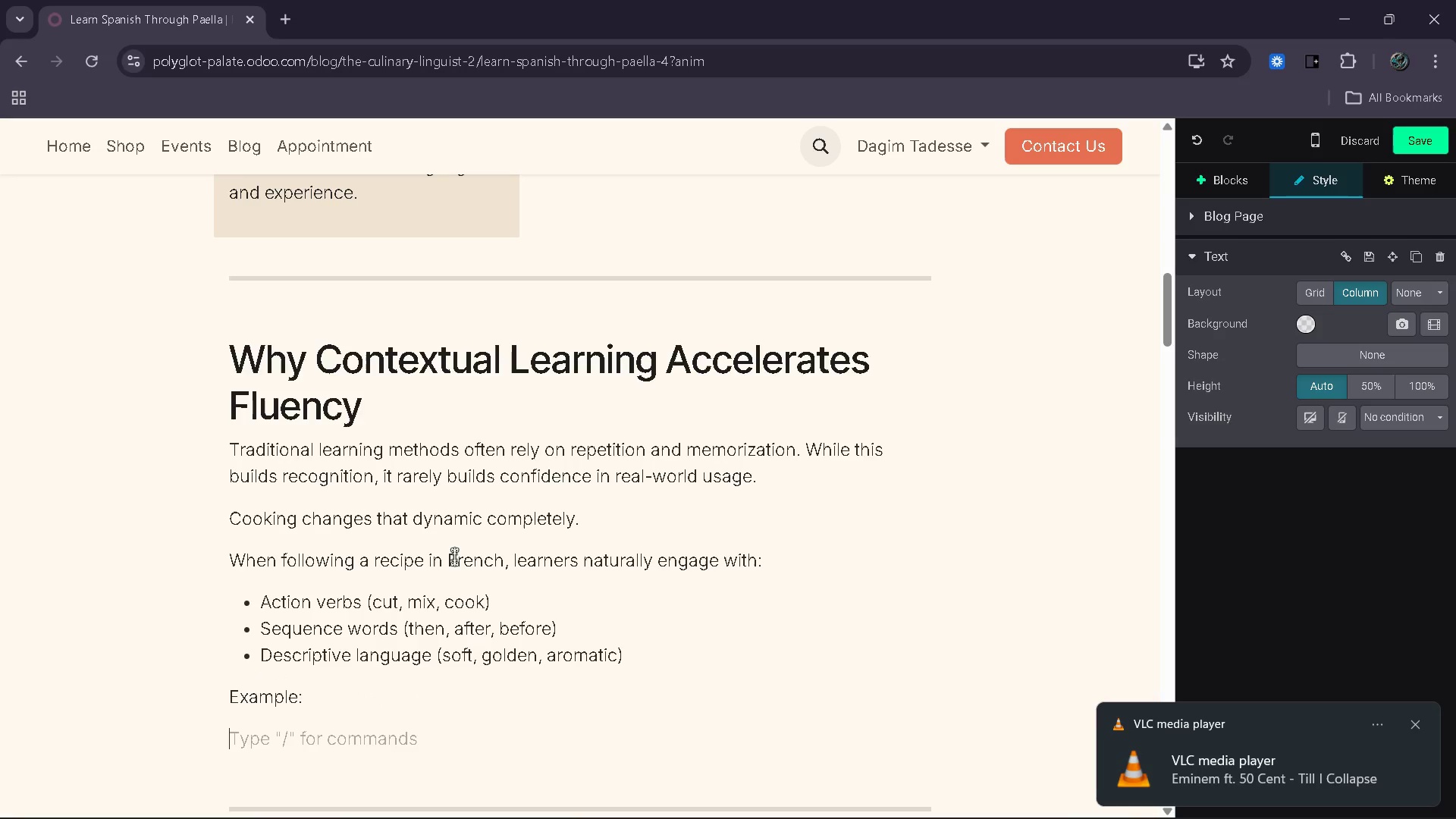 
 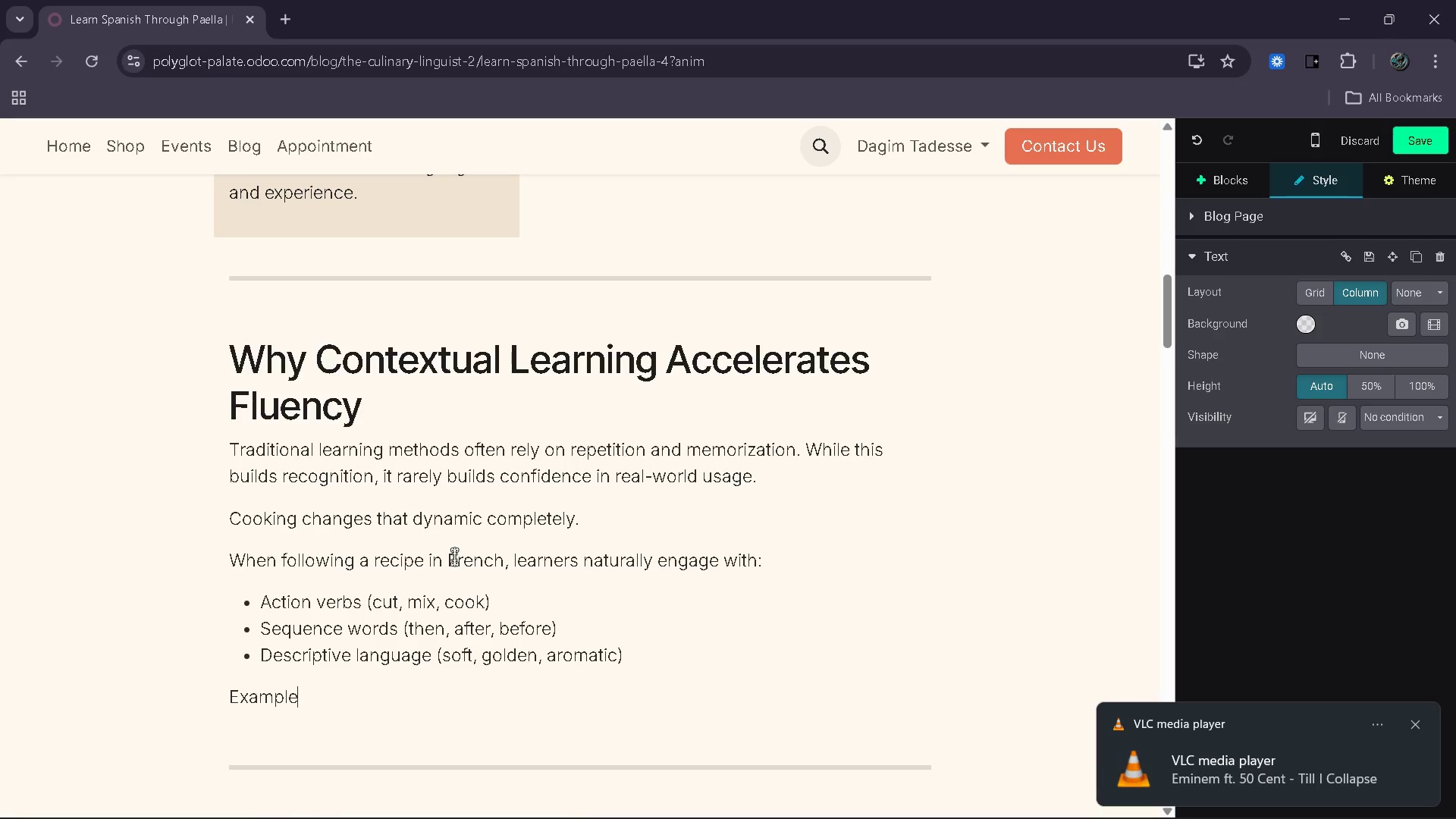 
key(Enter)
 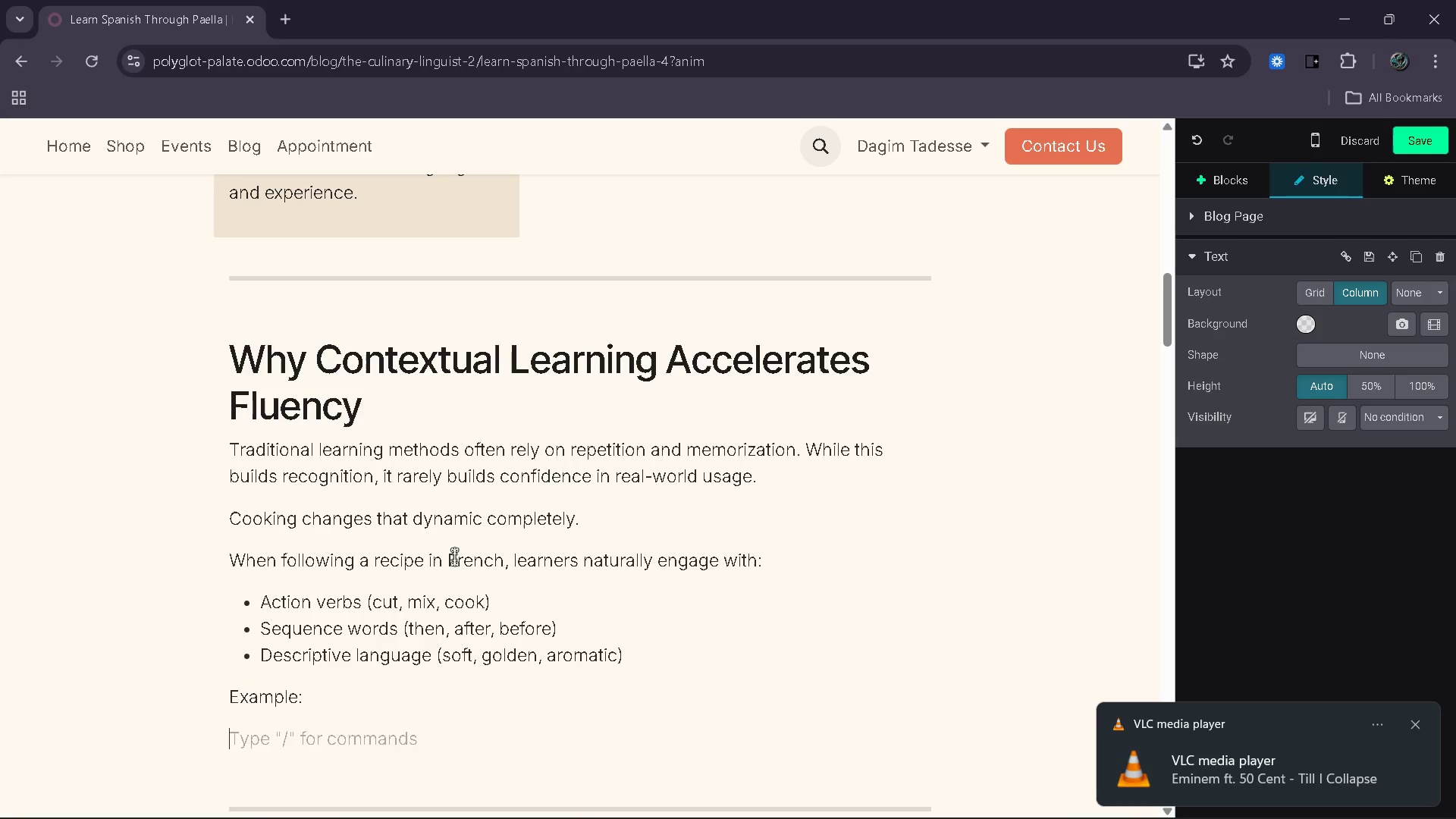 
type(Instead of translating "couper les e)
key(Backspace)
type(legumes,)
key(Backspace)
type(" )
 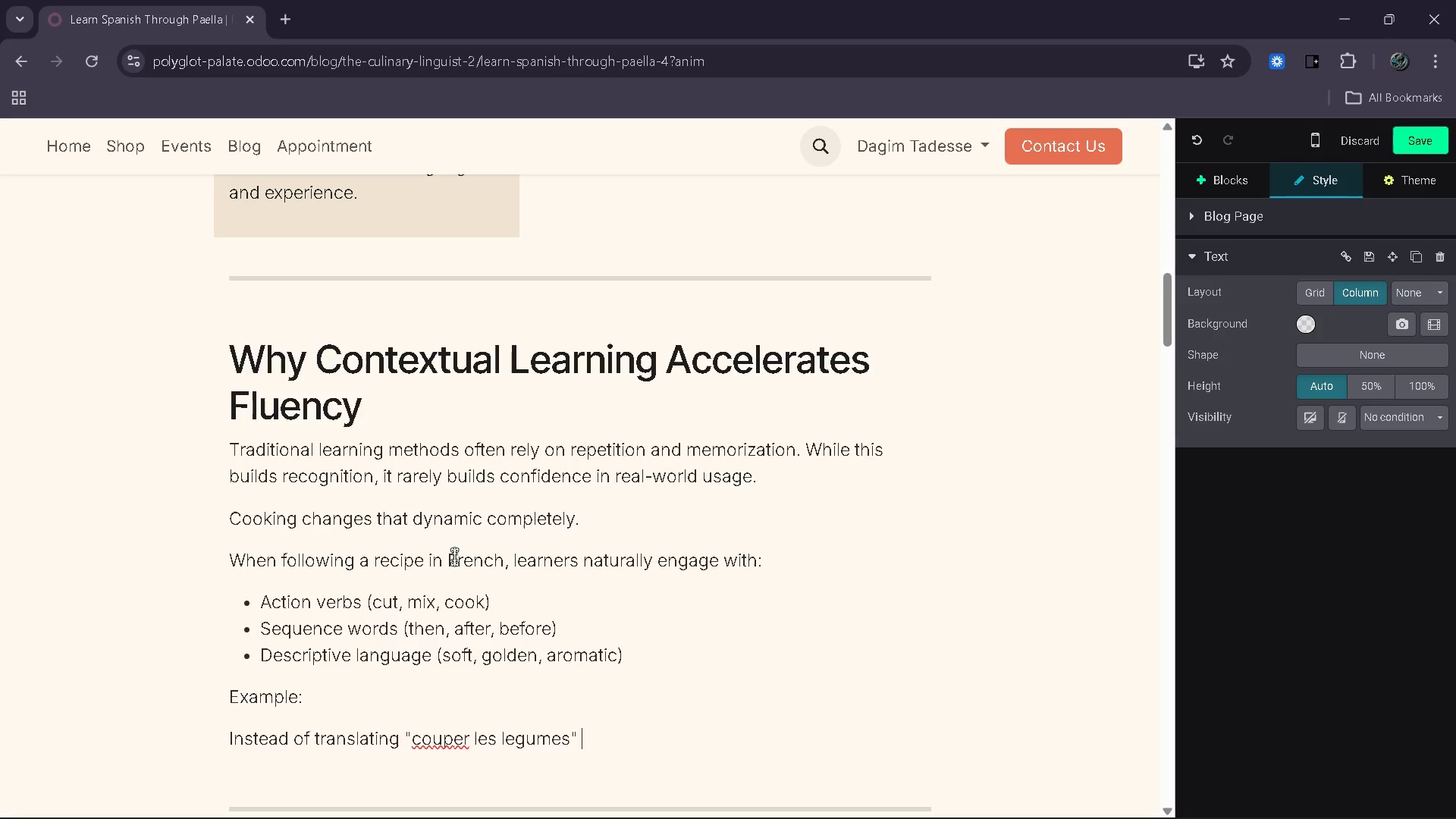 
type(, )
key(Backspace)
key(Backspace)
key(Backspace)
type(, a learner understands it instantly because they are )
 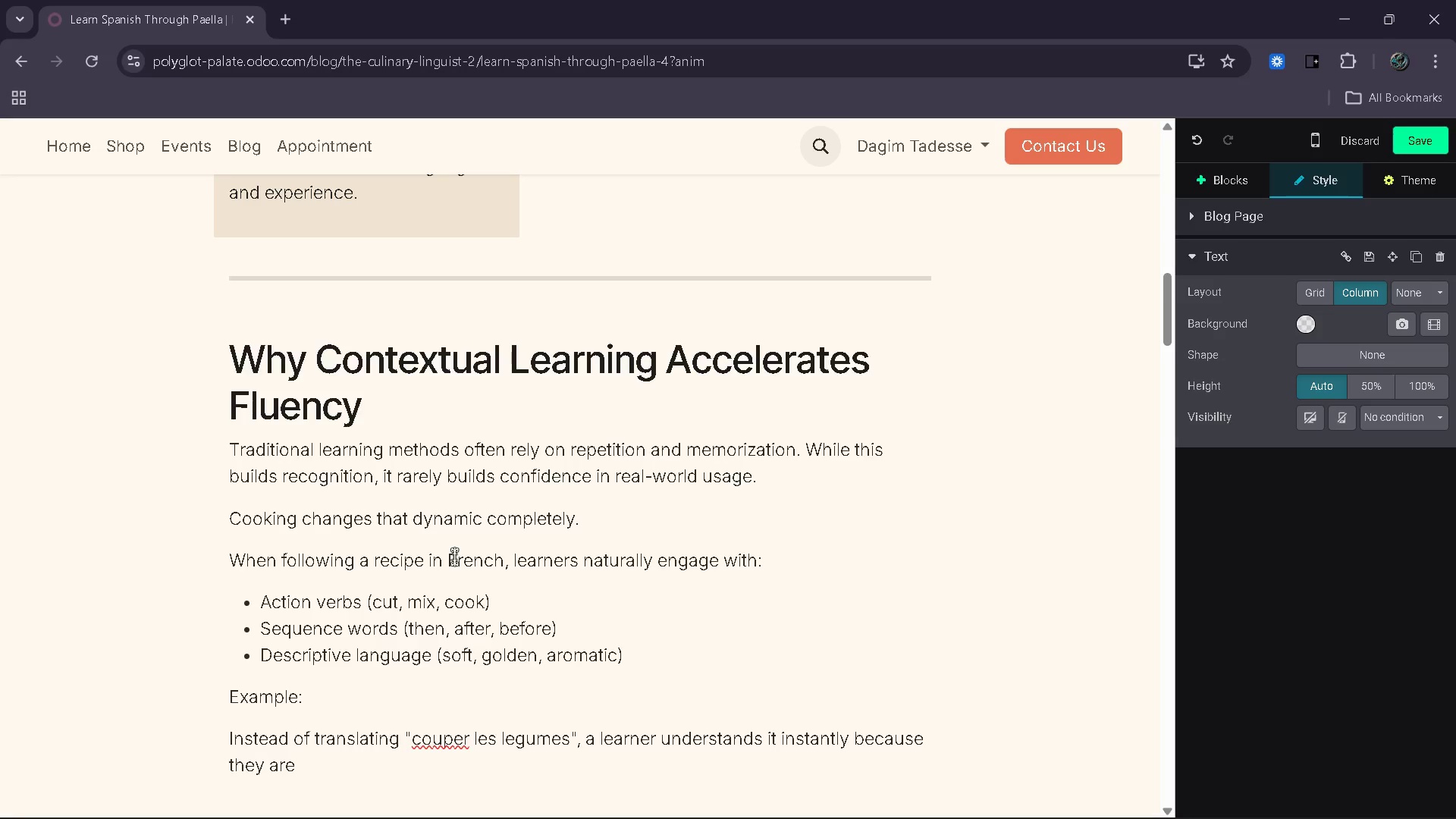 
wait(8.75)
 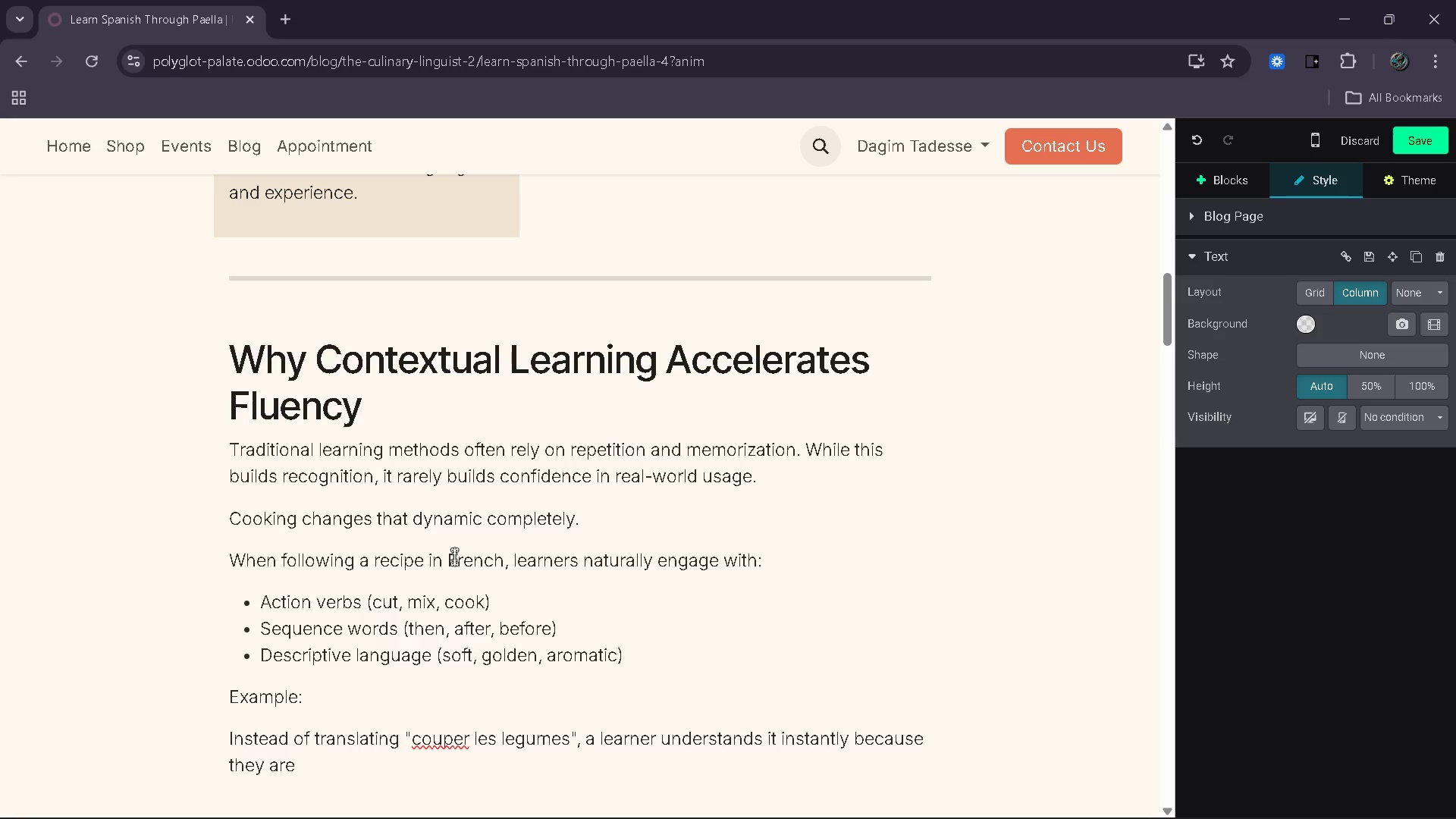 
left_click([996, 804])
 